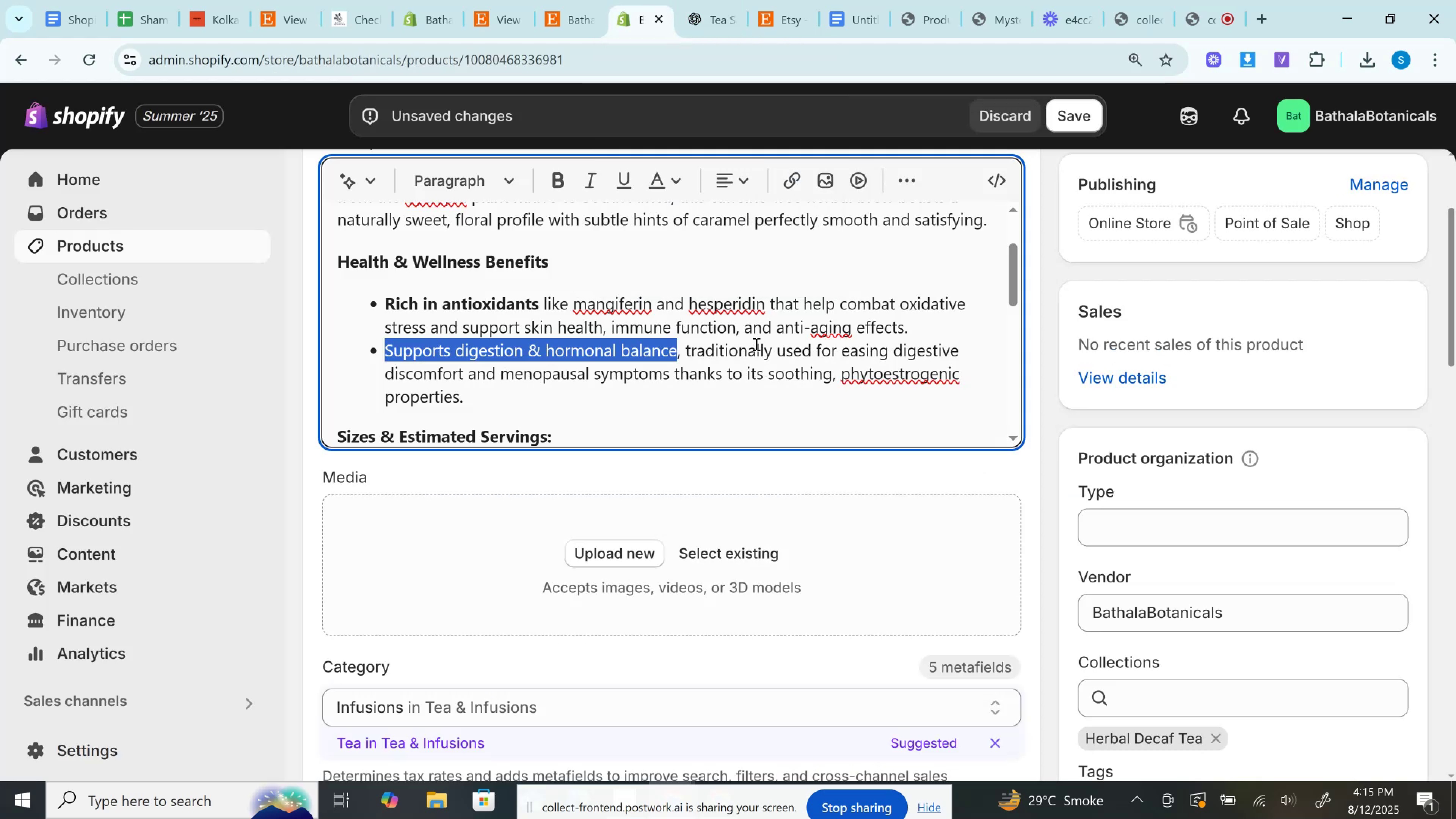 
key(Control+B)
 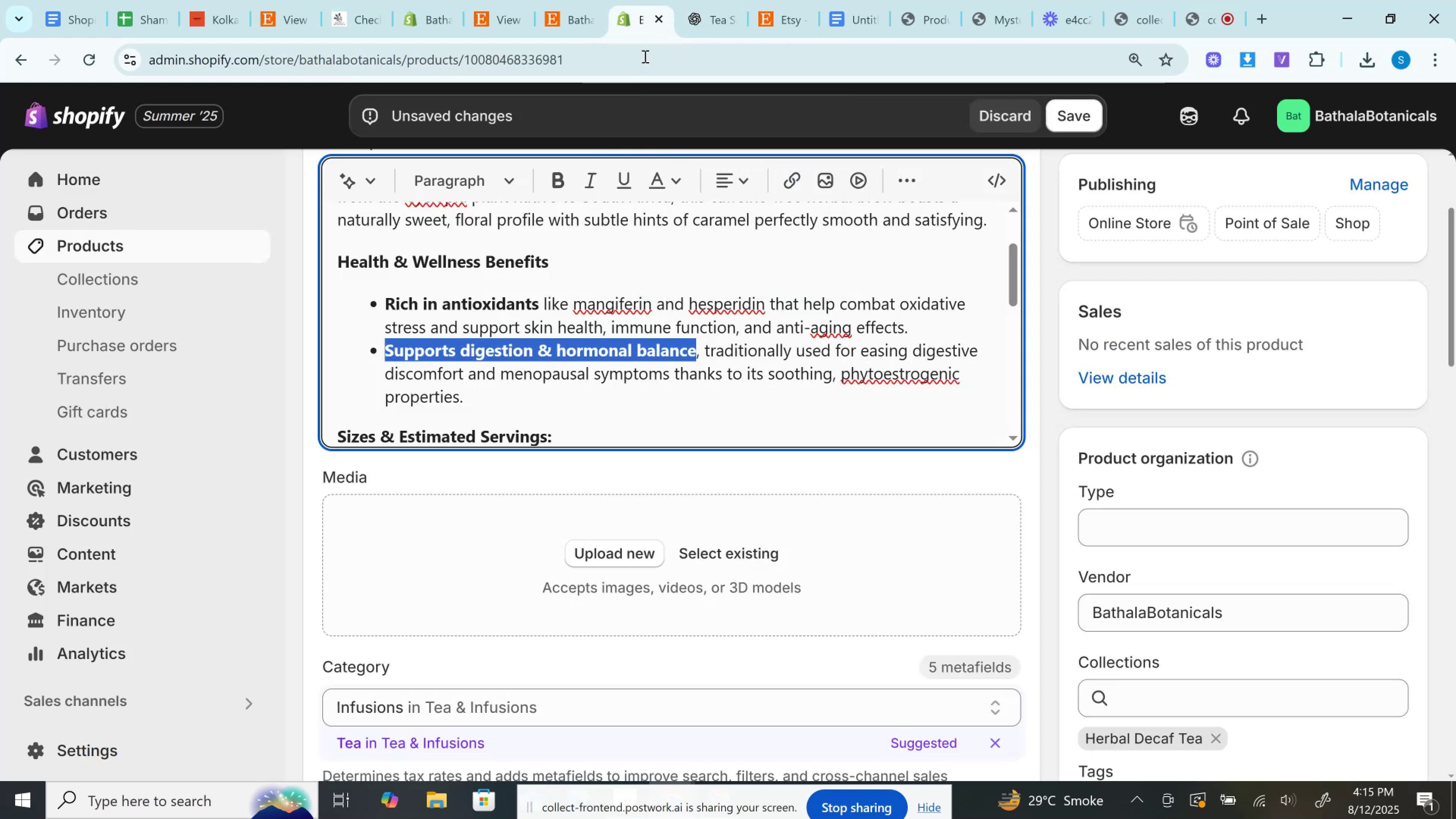 
left_click([690, 0])
 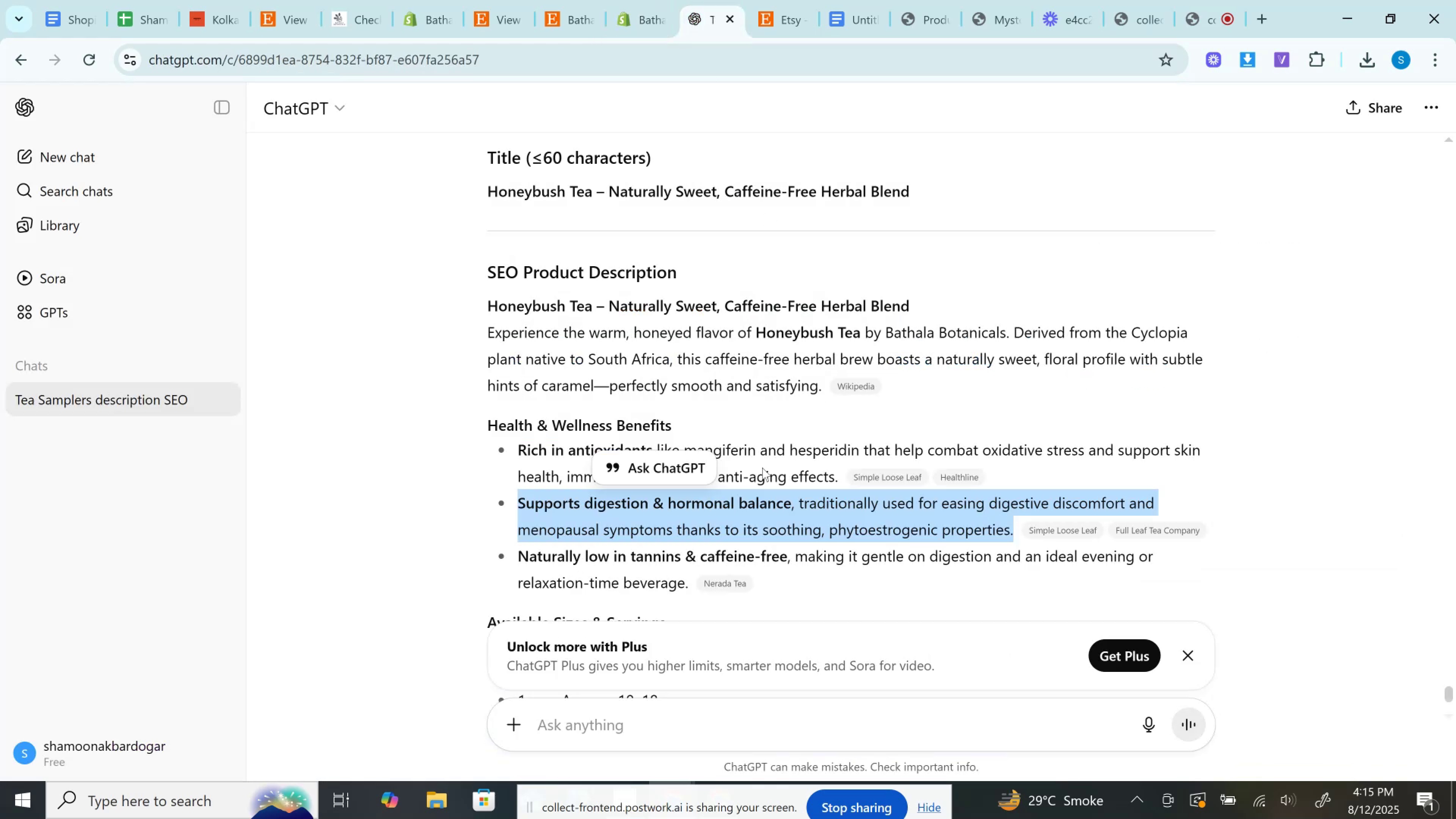 
scroll: coordinate [654, 452], scroll_direction: down, amount: 1.0
 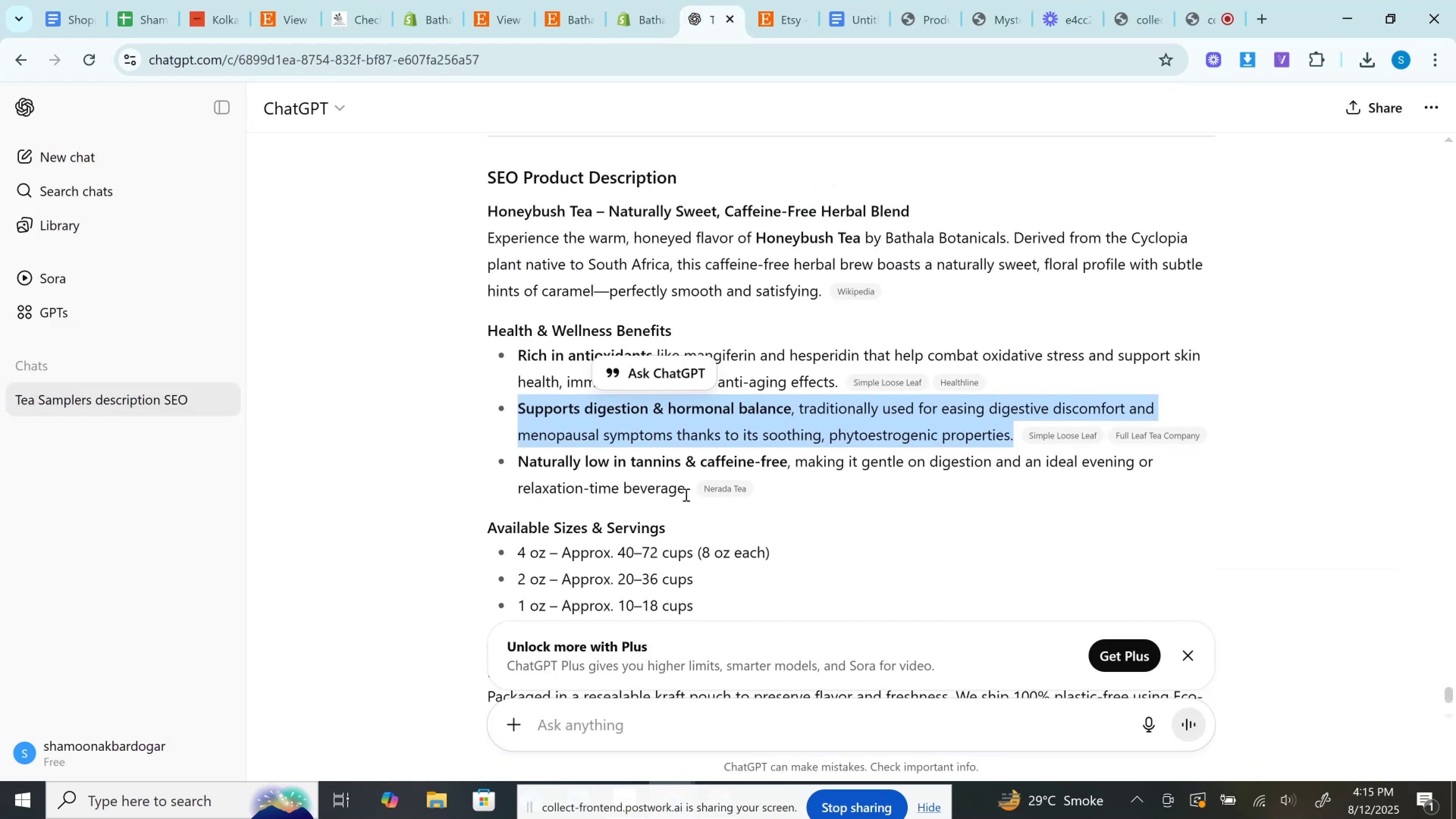 
left_click_drag(start_coordinate=[688, 490], to_coordinate=[521, 464])
 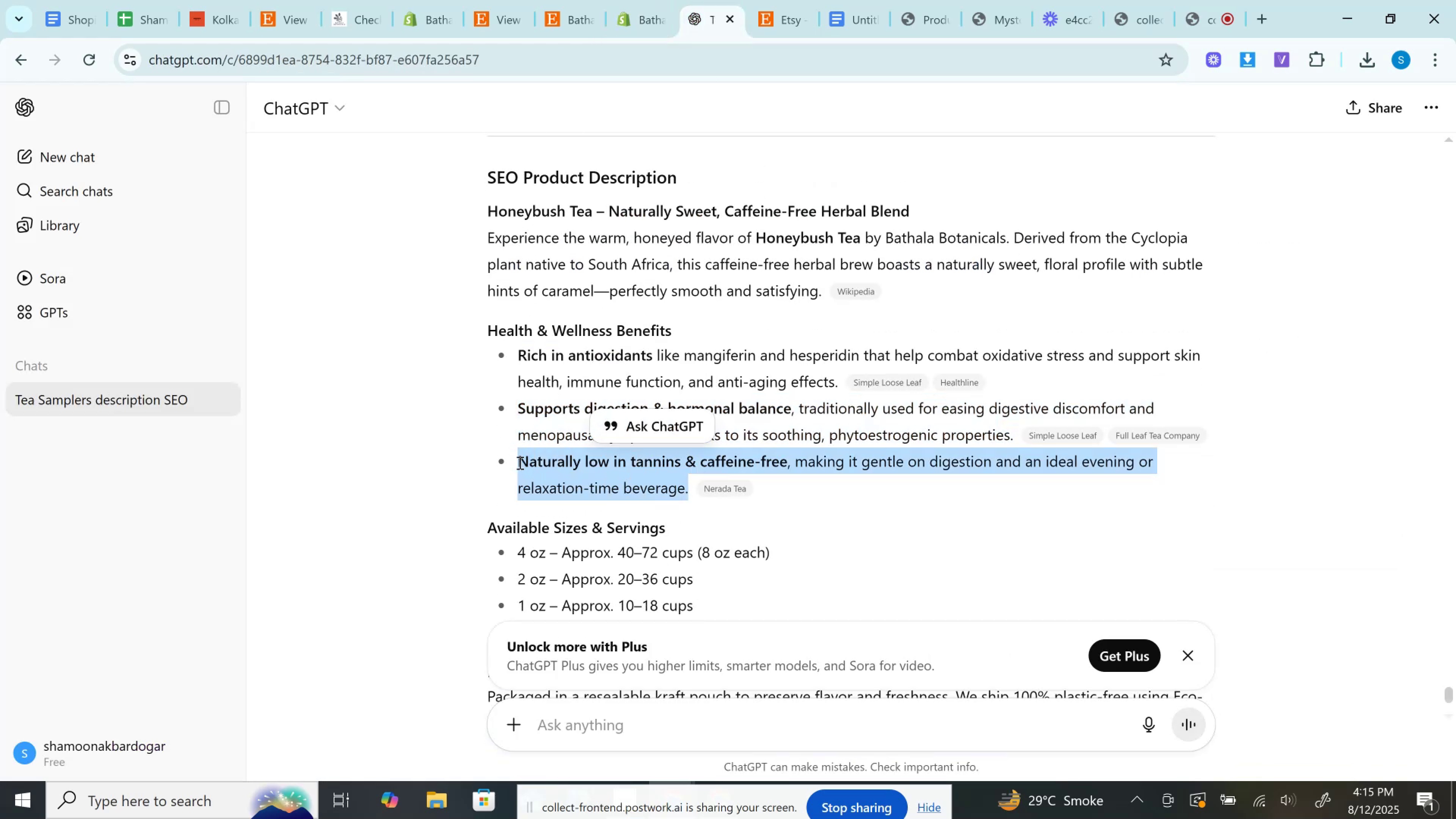 
key(Control+C)
 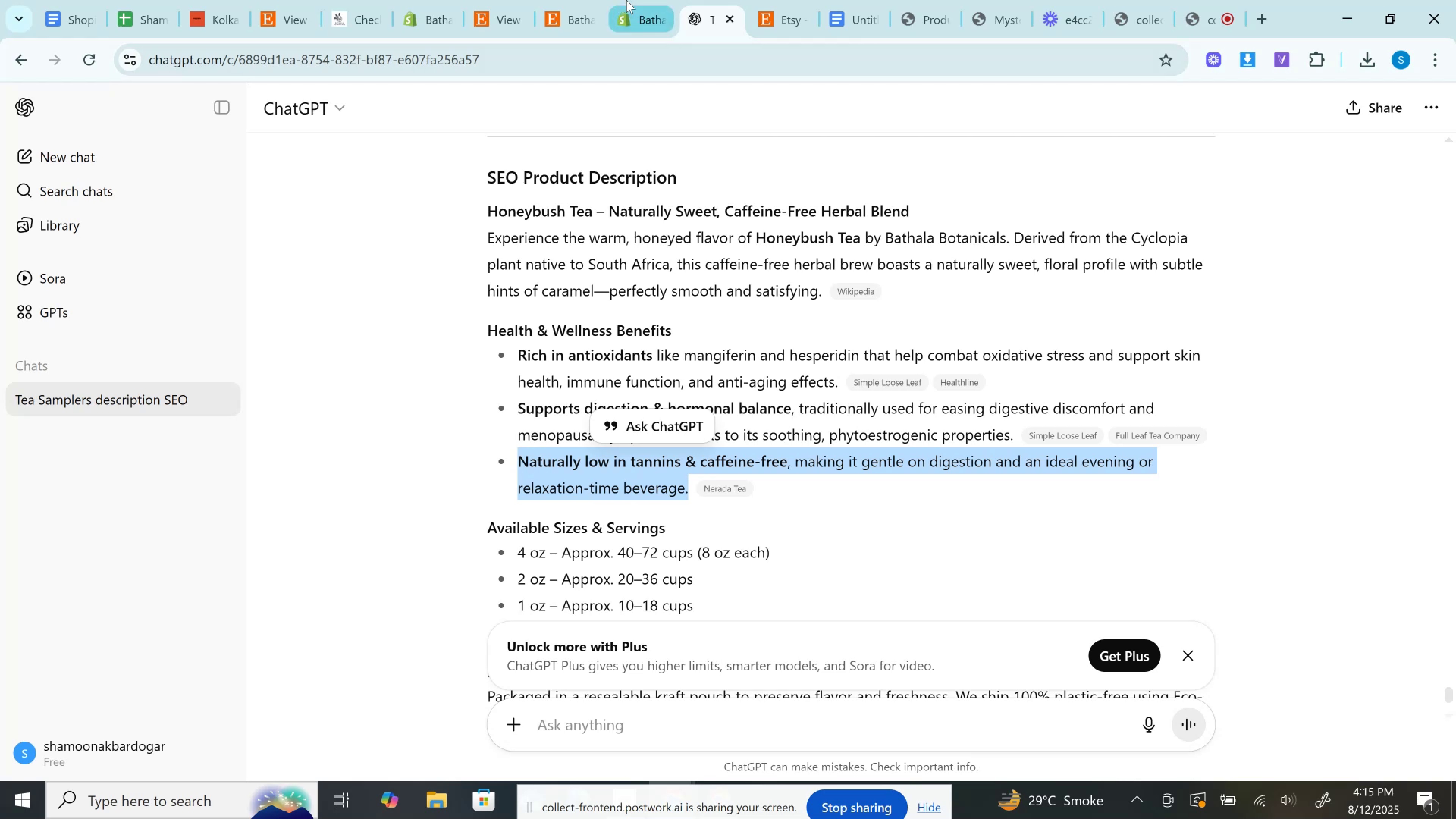 
left_click([626, 0])
 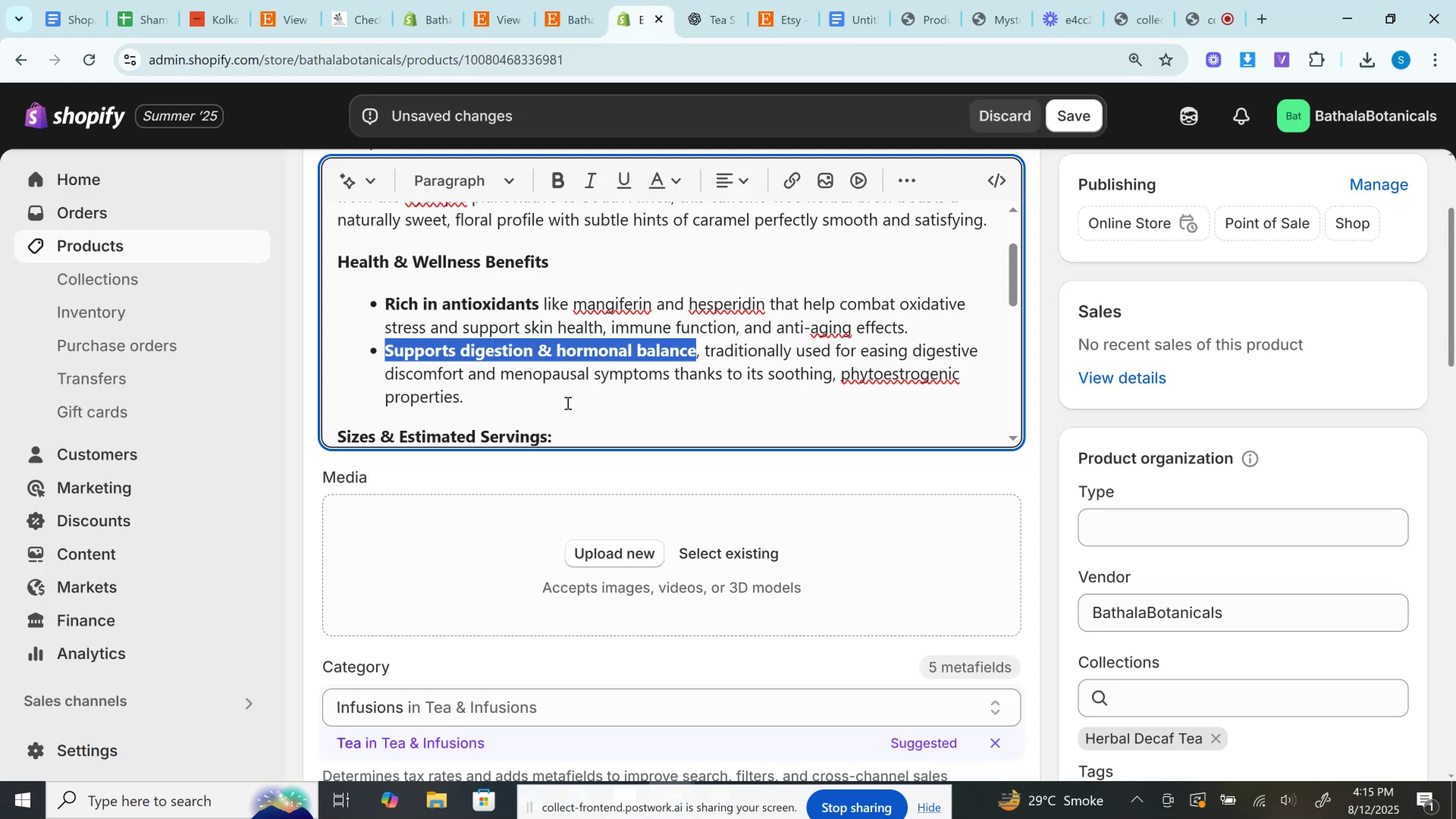 
left_click([567, 403])
 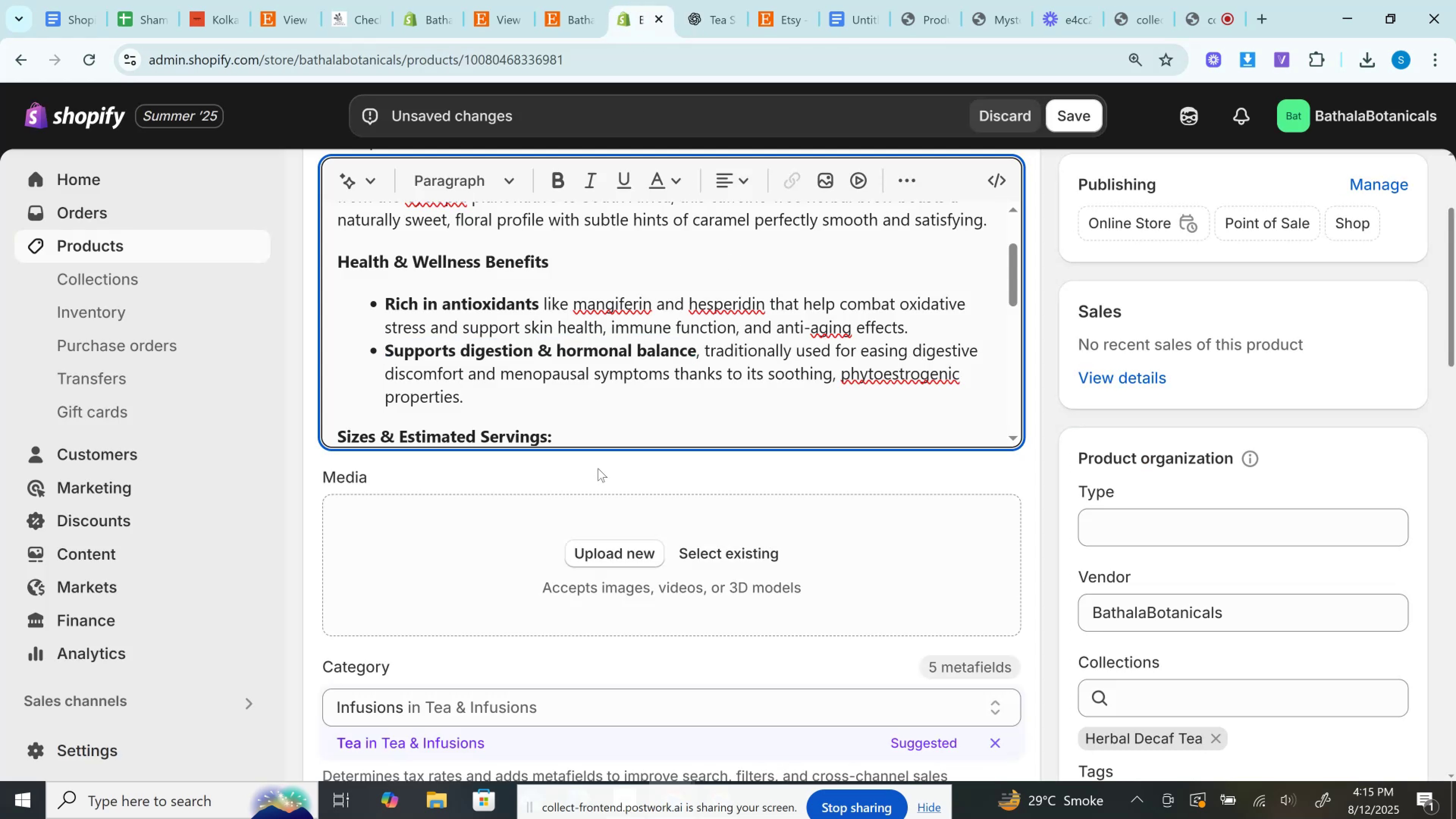 
key(Enter)
 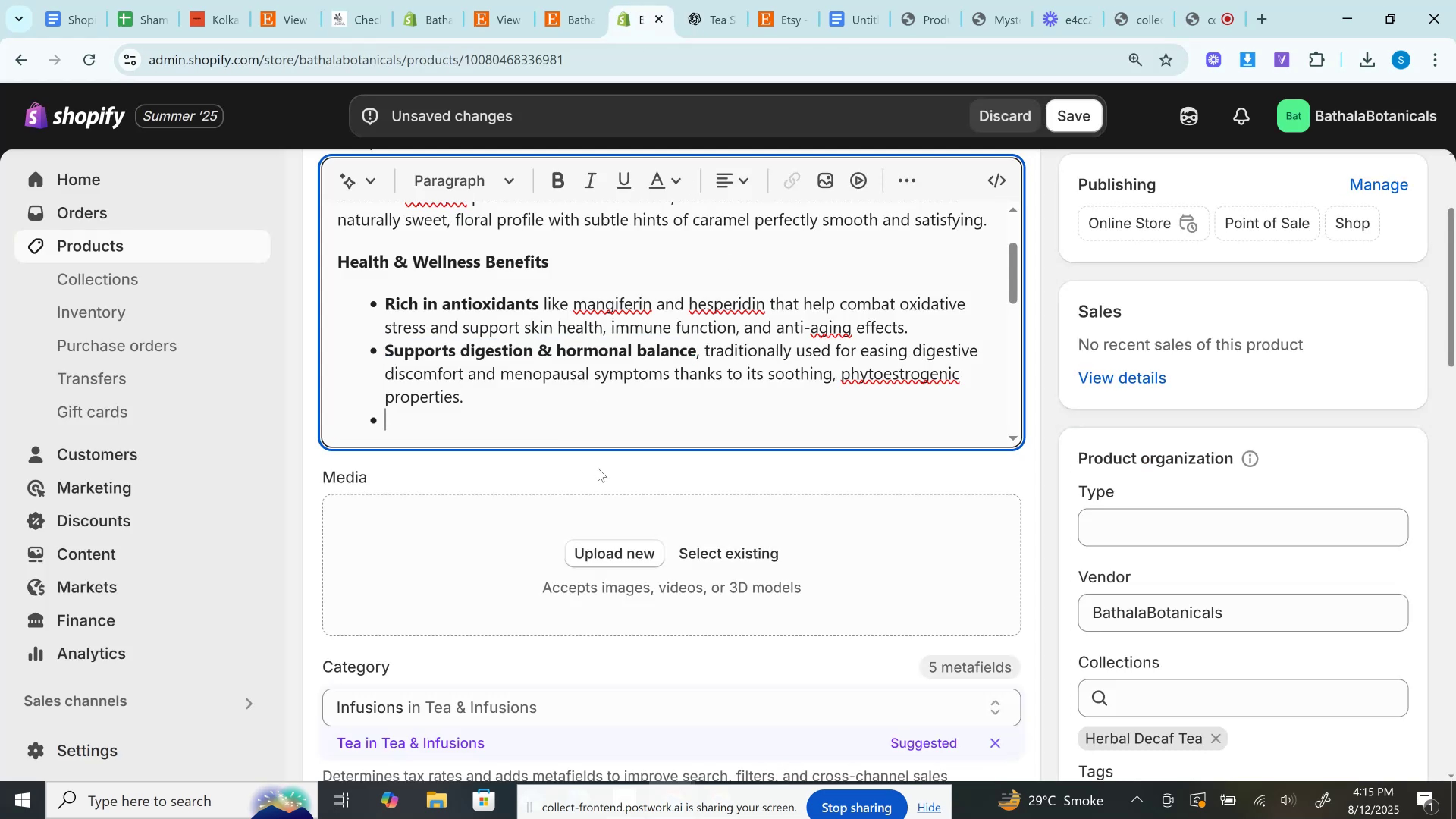 
key(Control+V)
 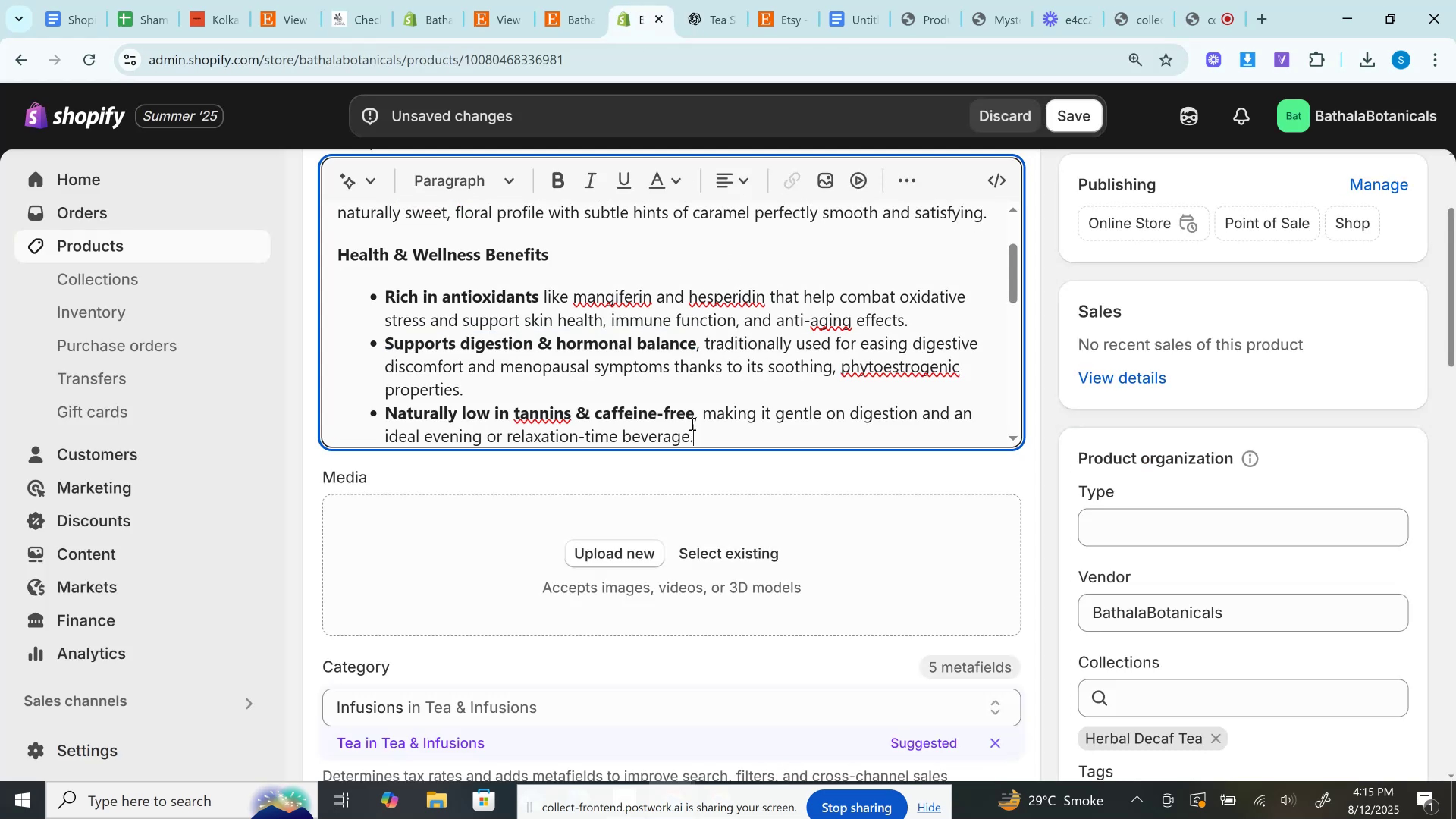 
left_click_drag(start_coordinate=[699, 413], to_coordinate=[377, 417])
 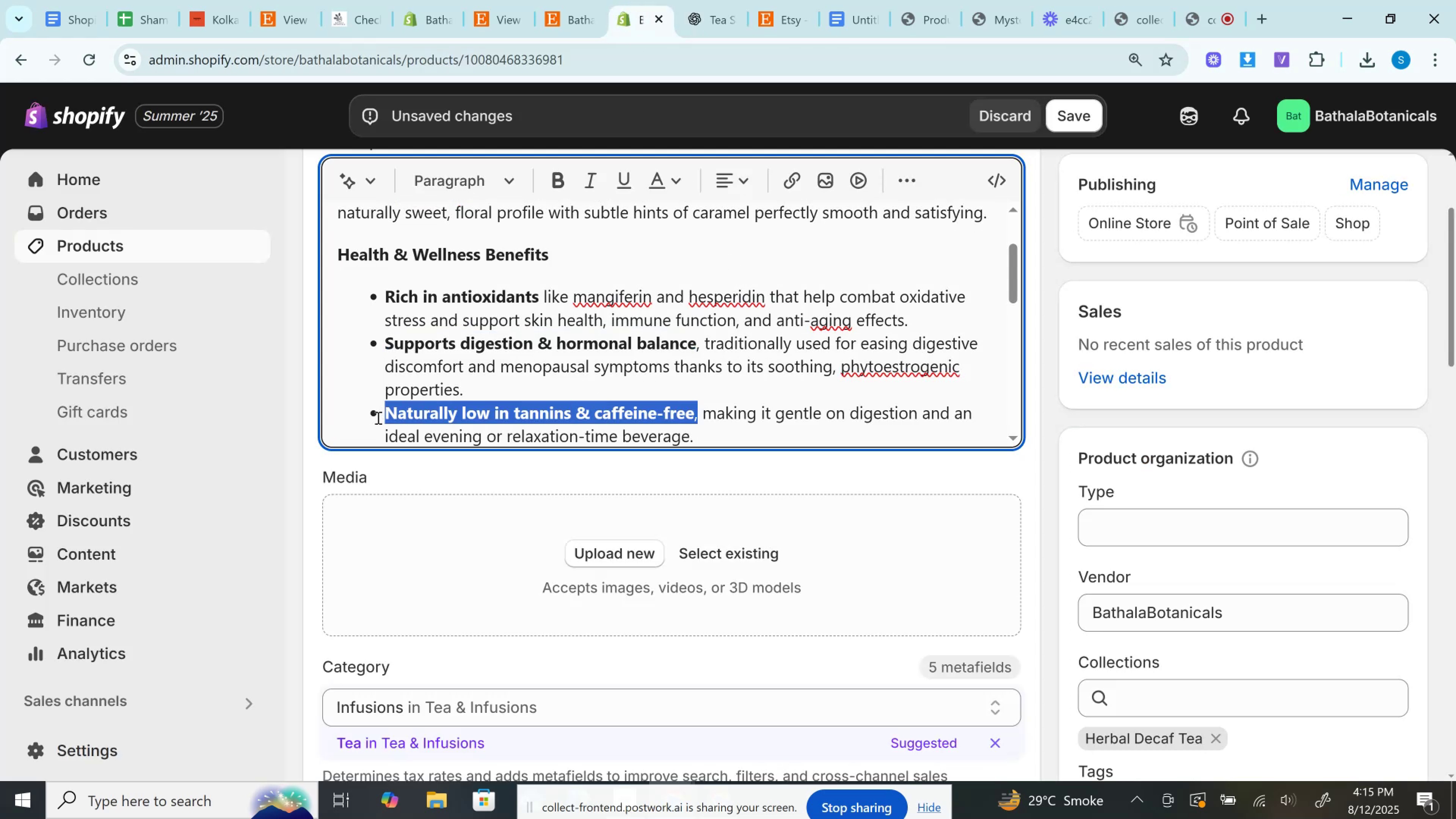 
key(Control+B)
 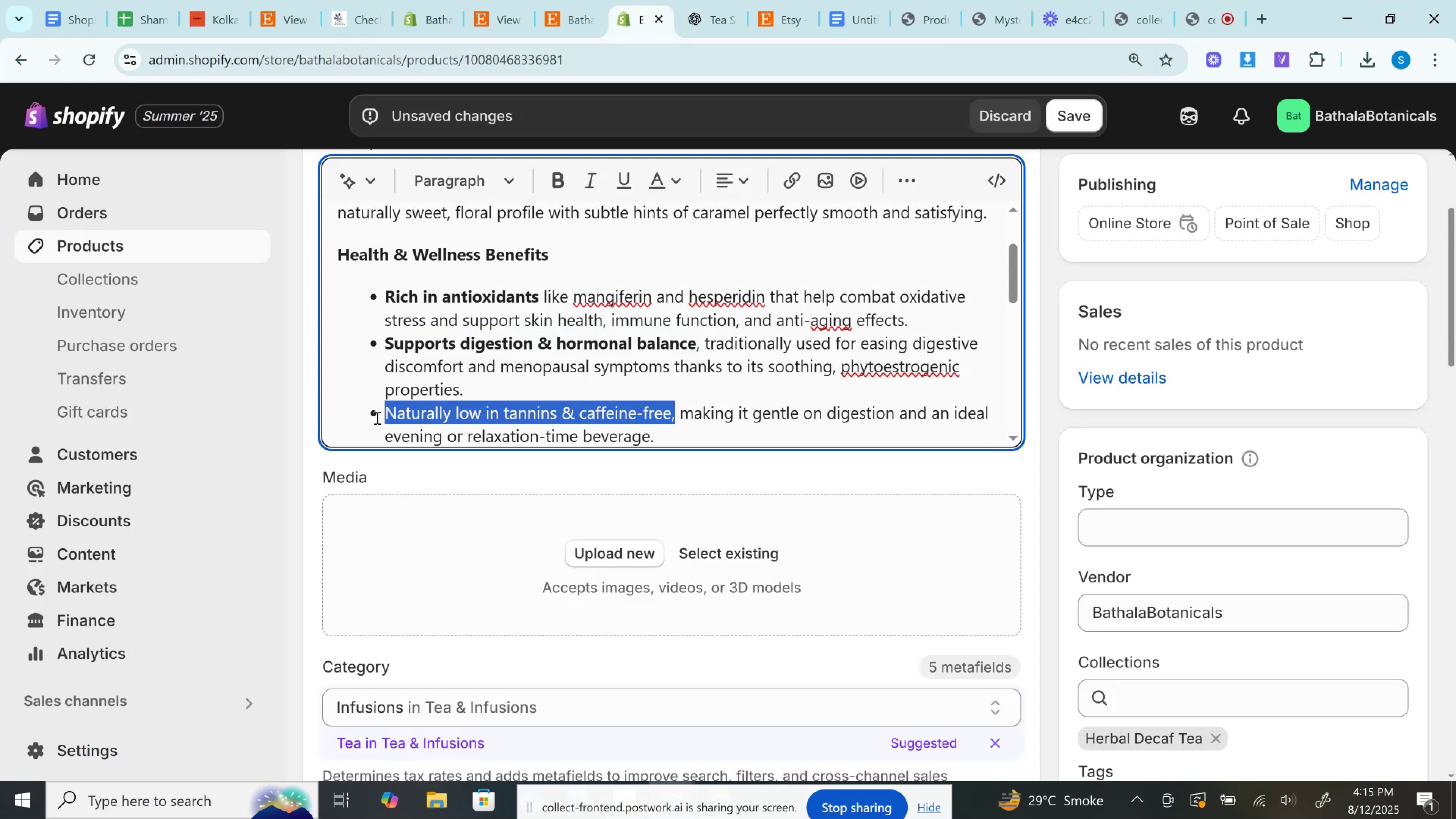 
key(Control+B)
 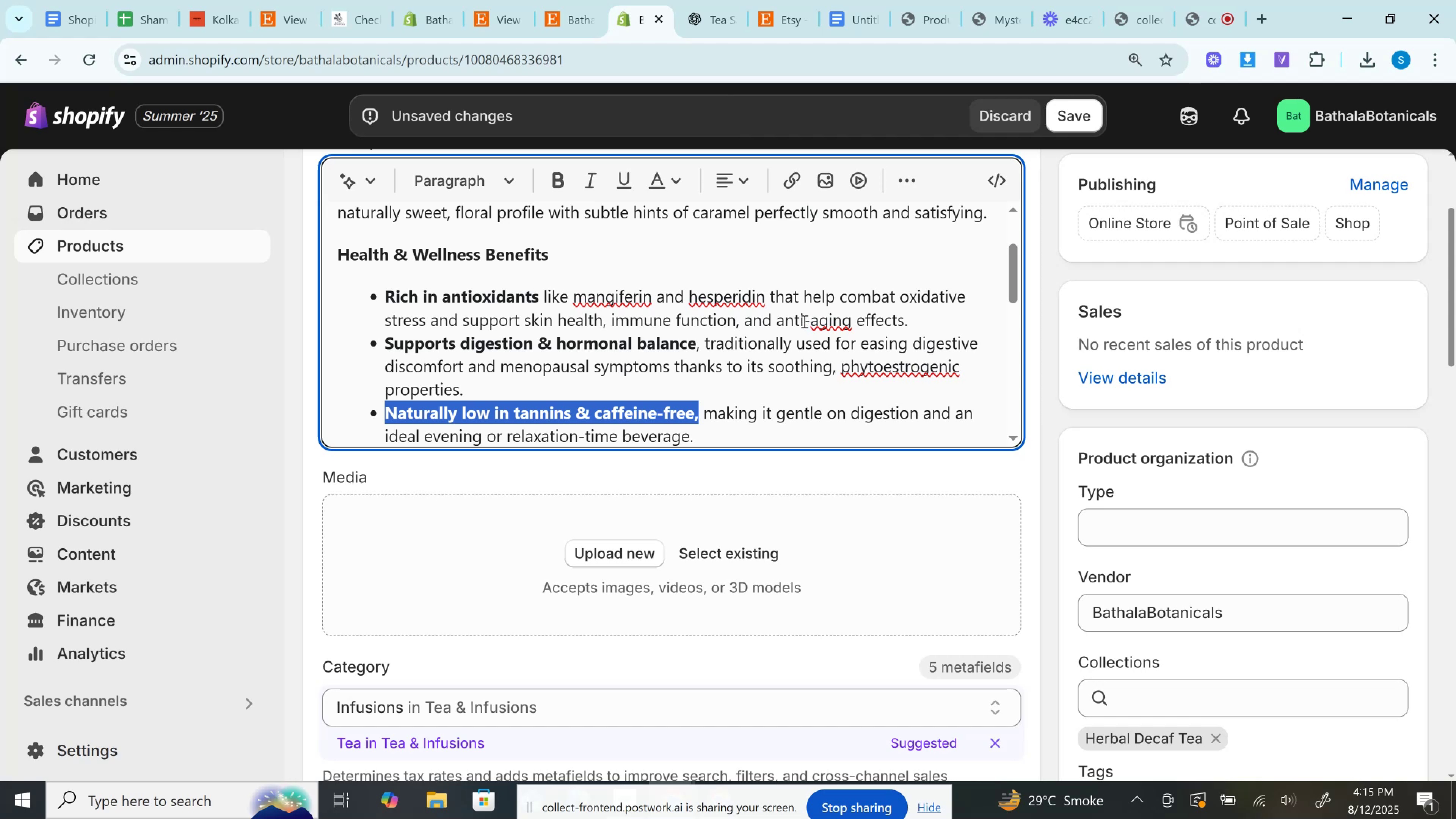 
wait(5.23)
 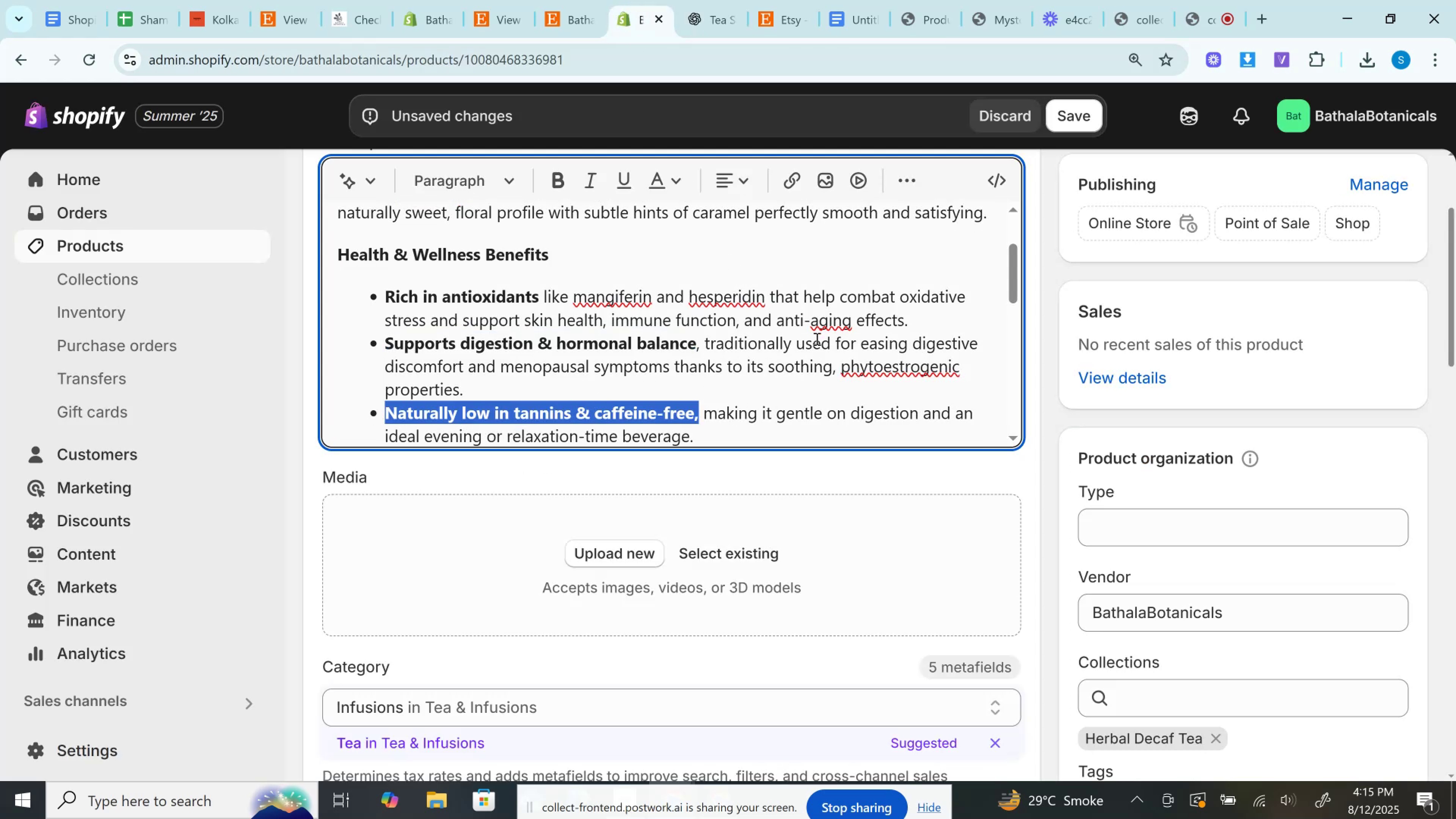 
left_click([997, 178])
 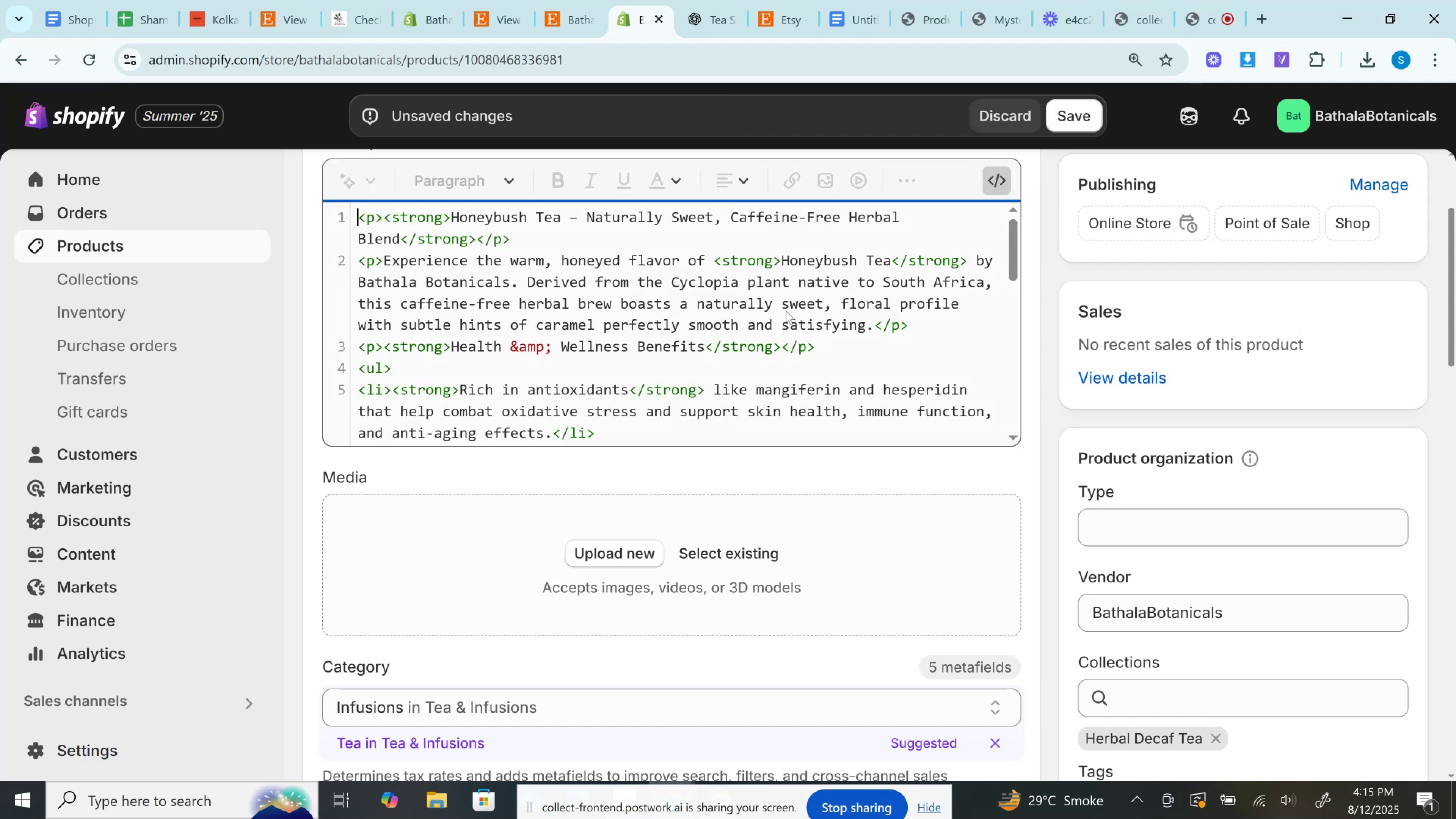 
scroll: coordinate [784, 319], scroll_direction: down, amount: 2.0
 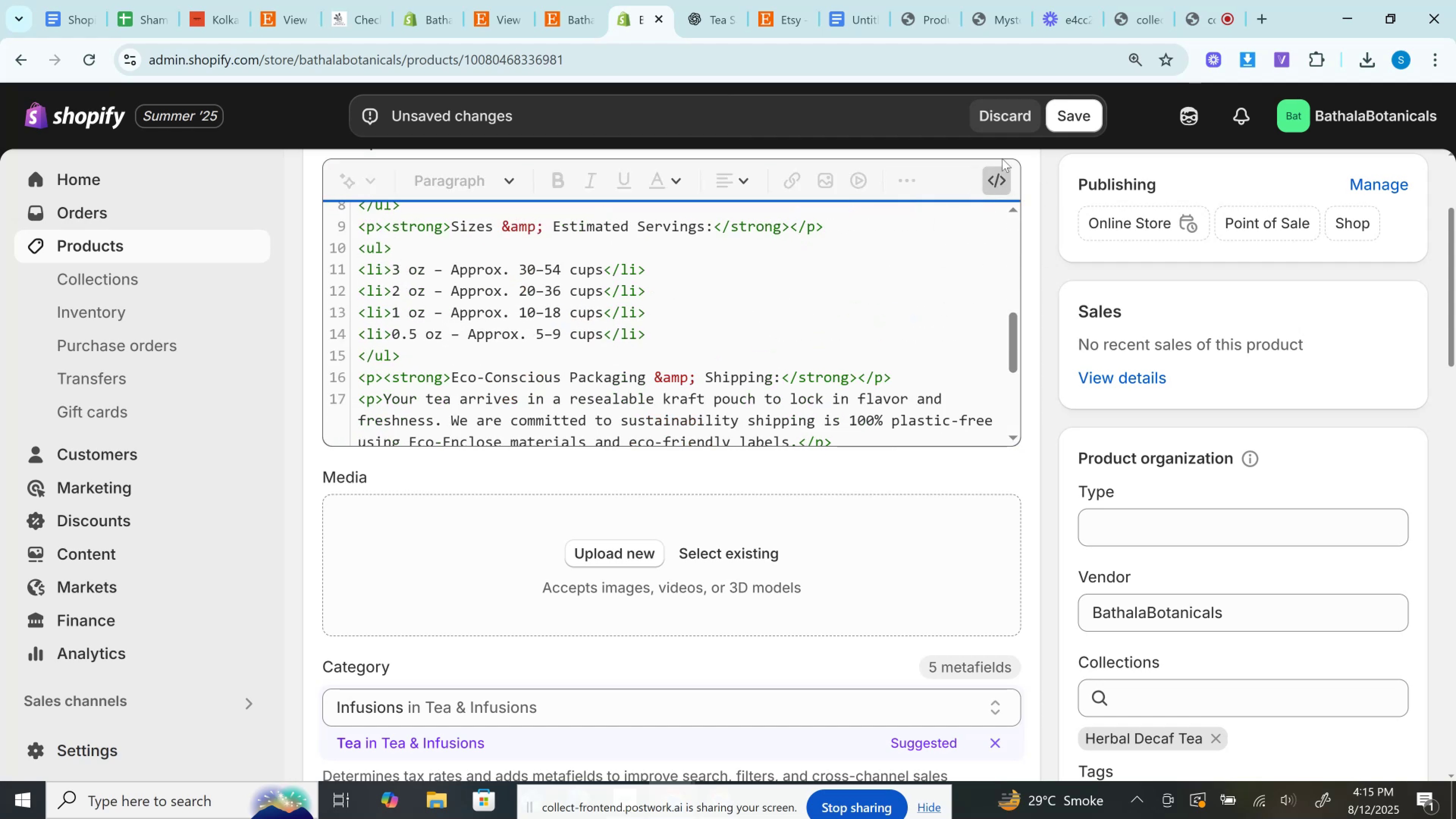 
left_click([999, 176])
 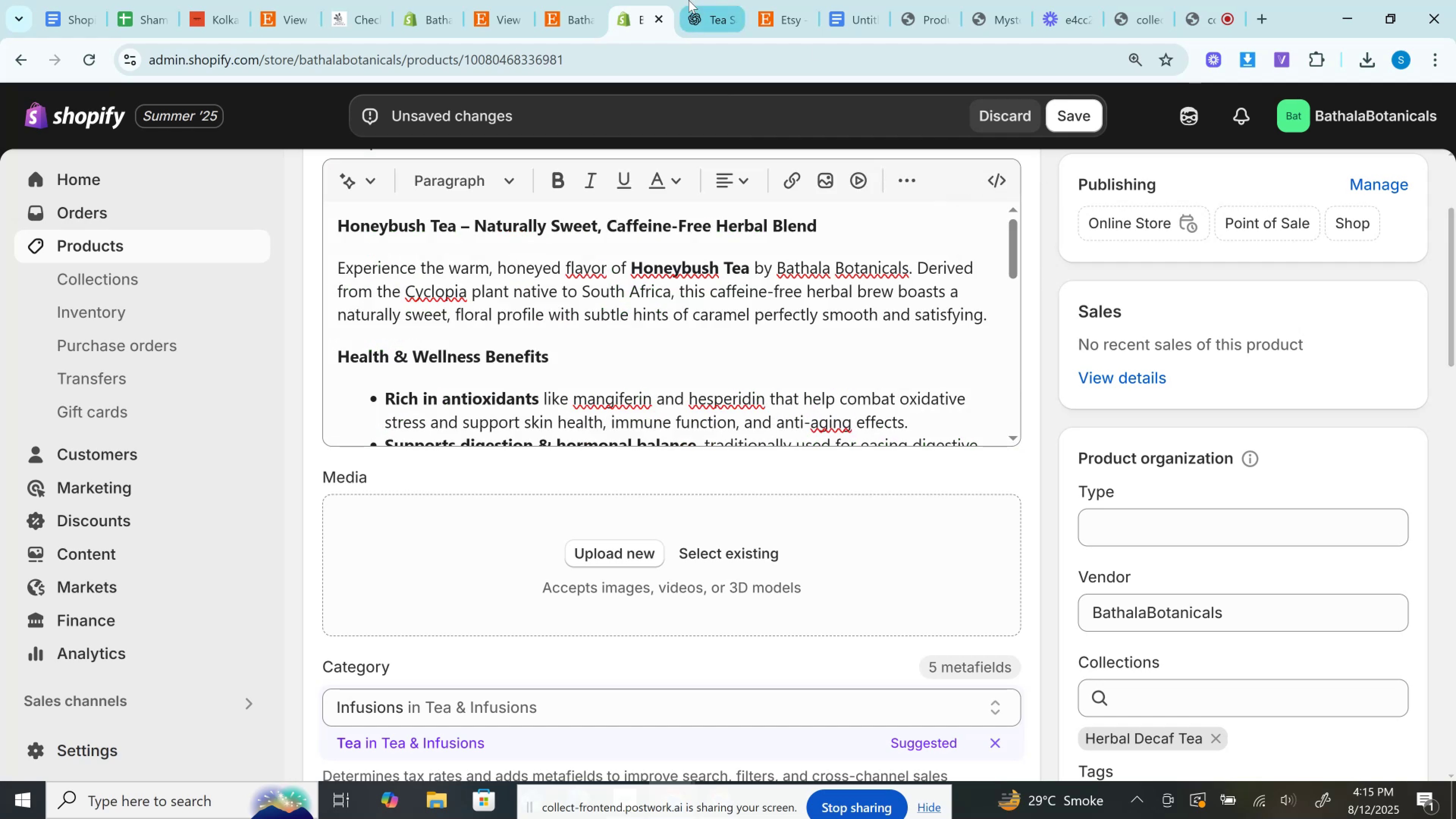 
left_click([689, 0])
 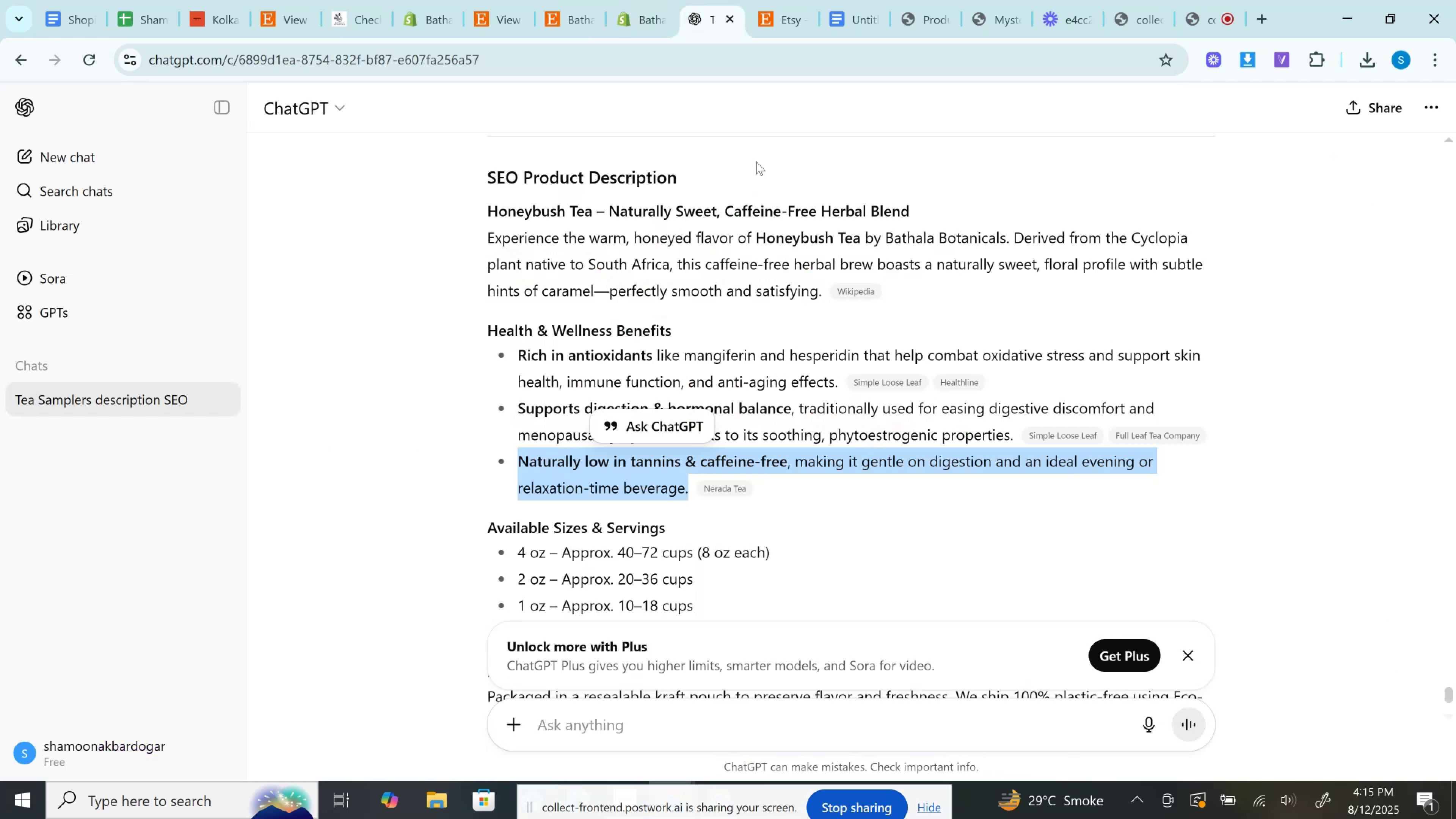 
scroll: coordinate [763, 250], scroll_direction: down, amount: 2.0
 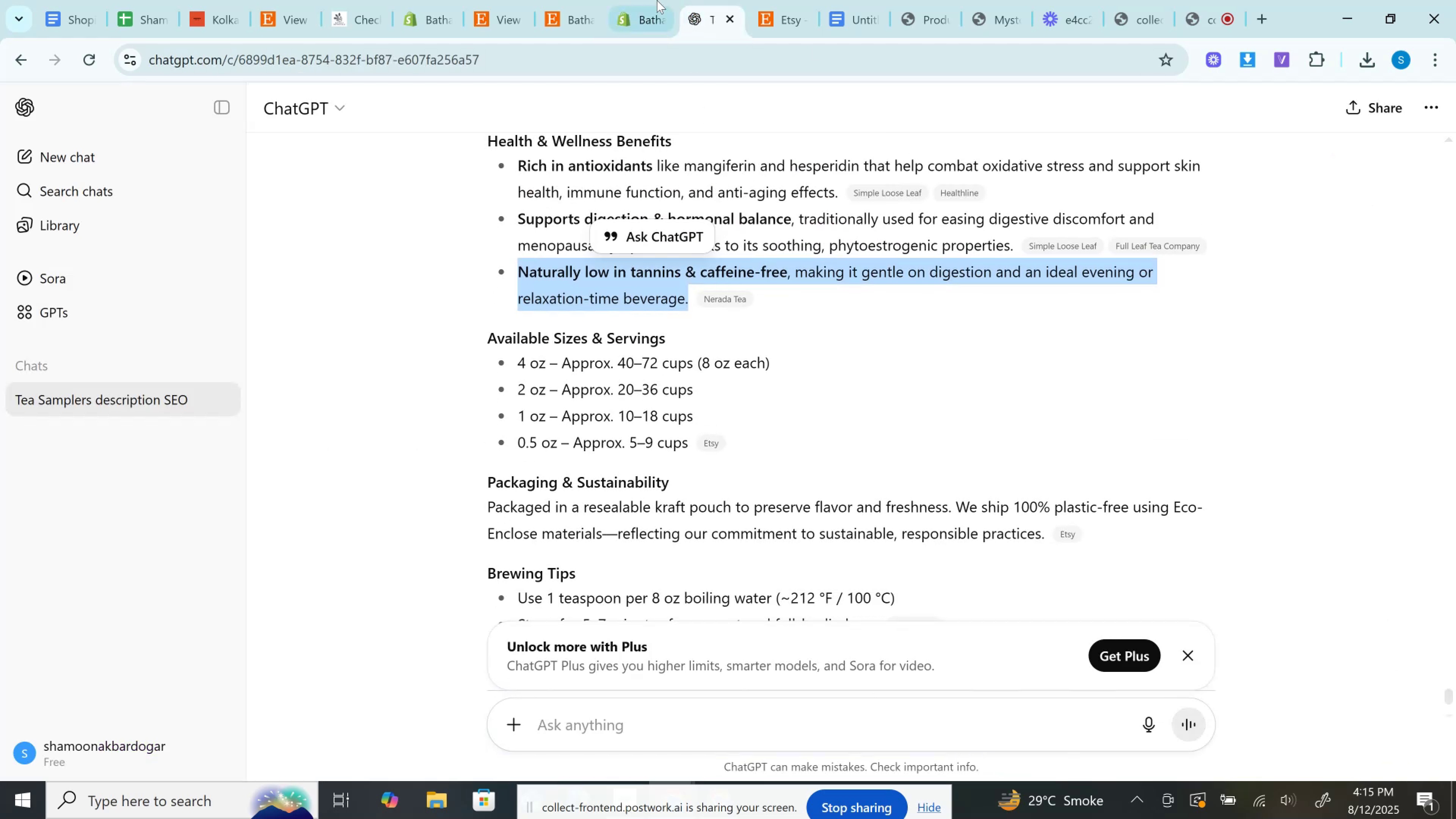 
left_click([649, 0])
 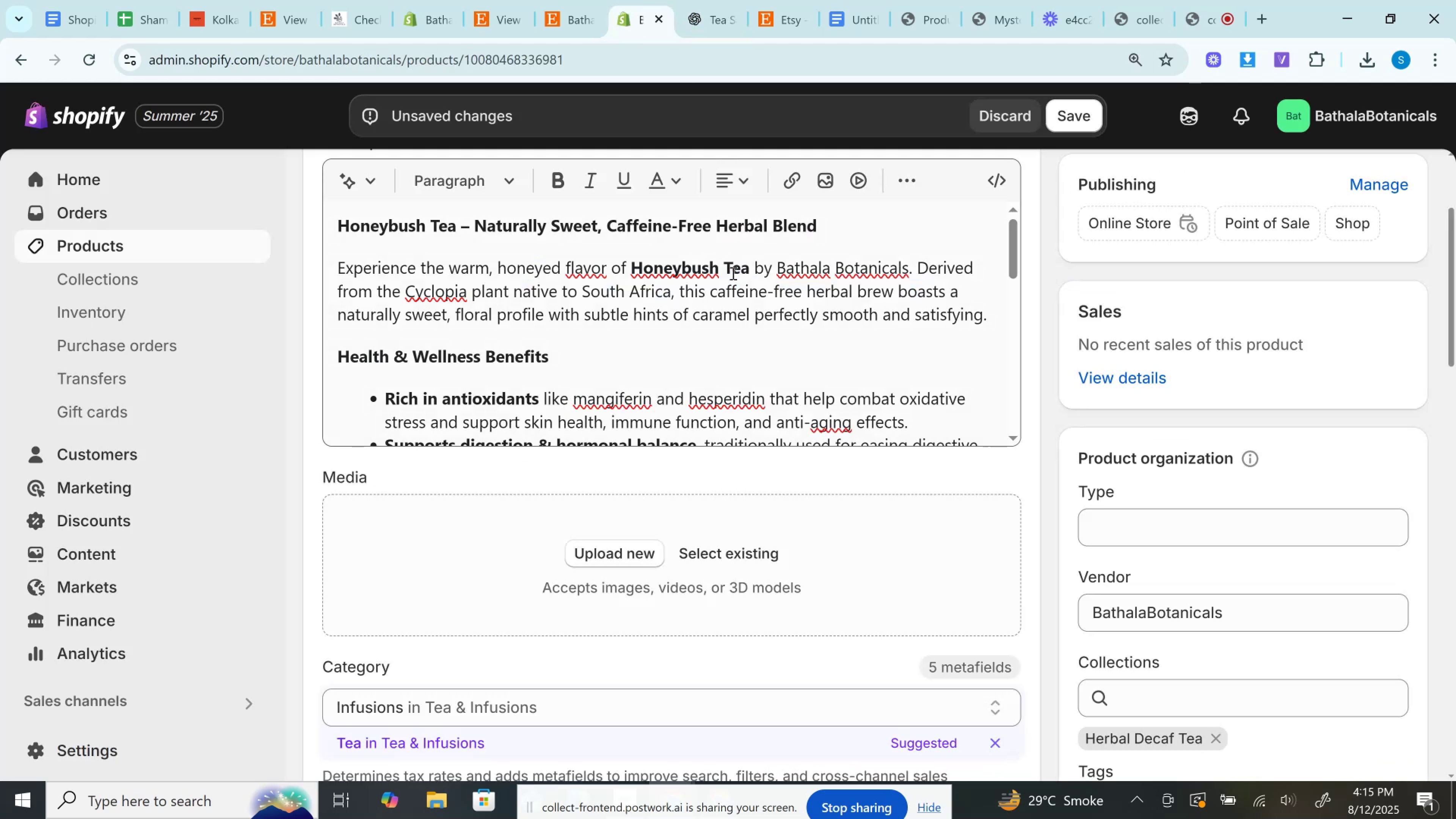 
left_click([737, 286])
 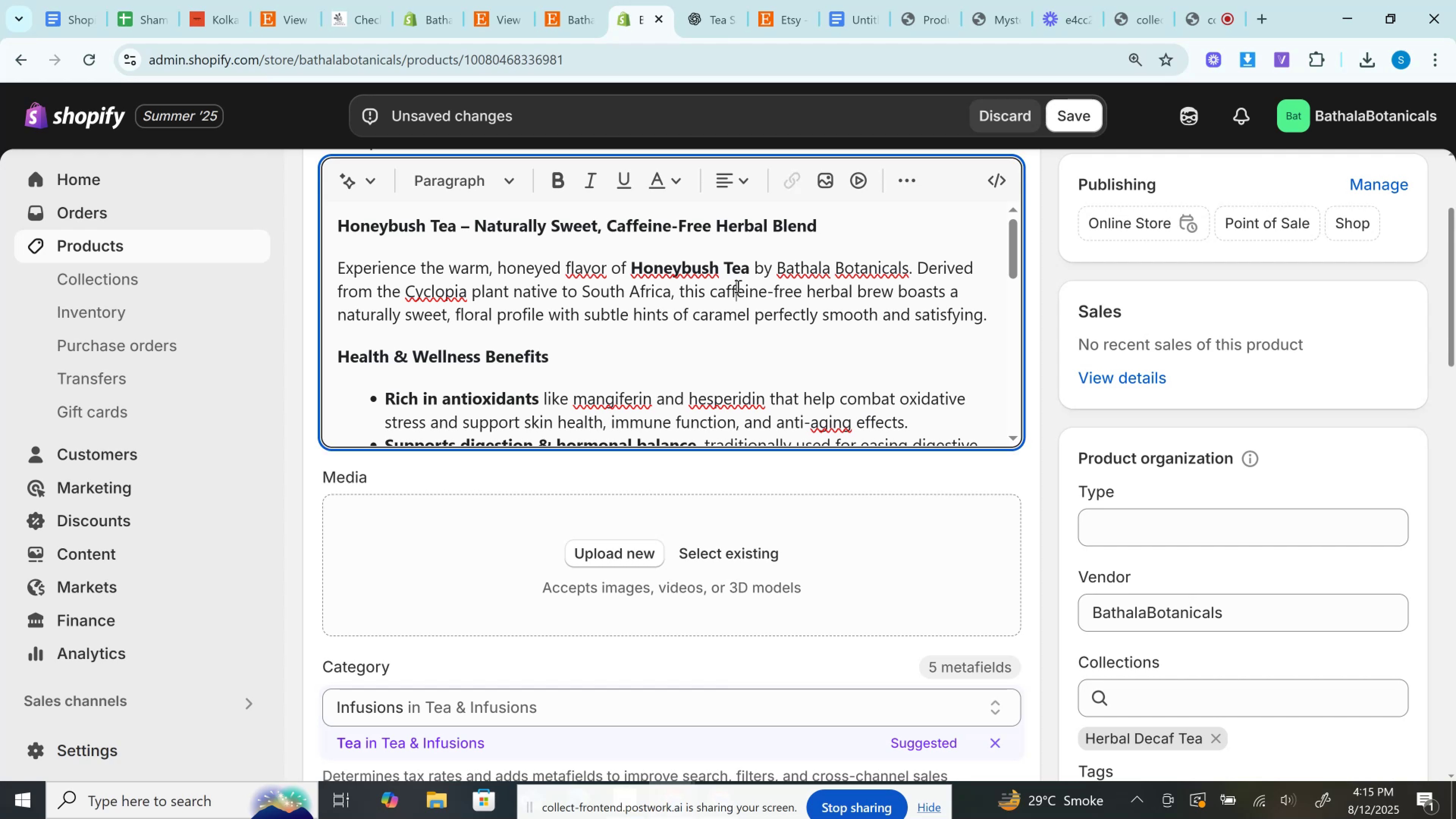 
scroll: coordinate [737, 286], scroll_direction: down, amount: 4.0
 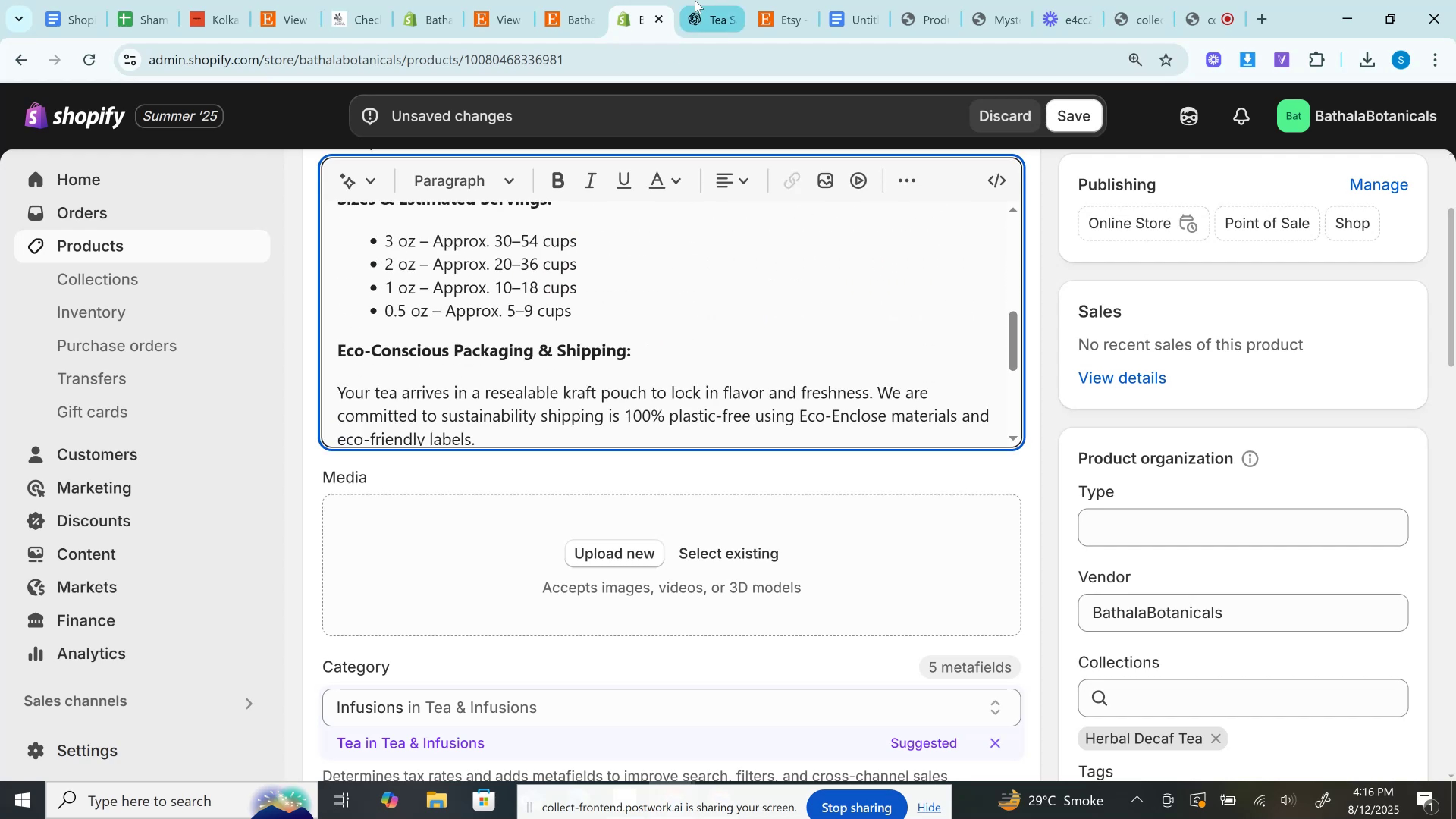 
left_click([695, 0])
 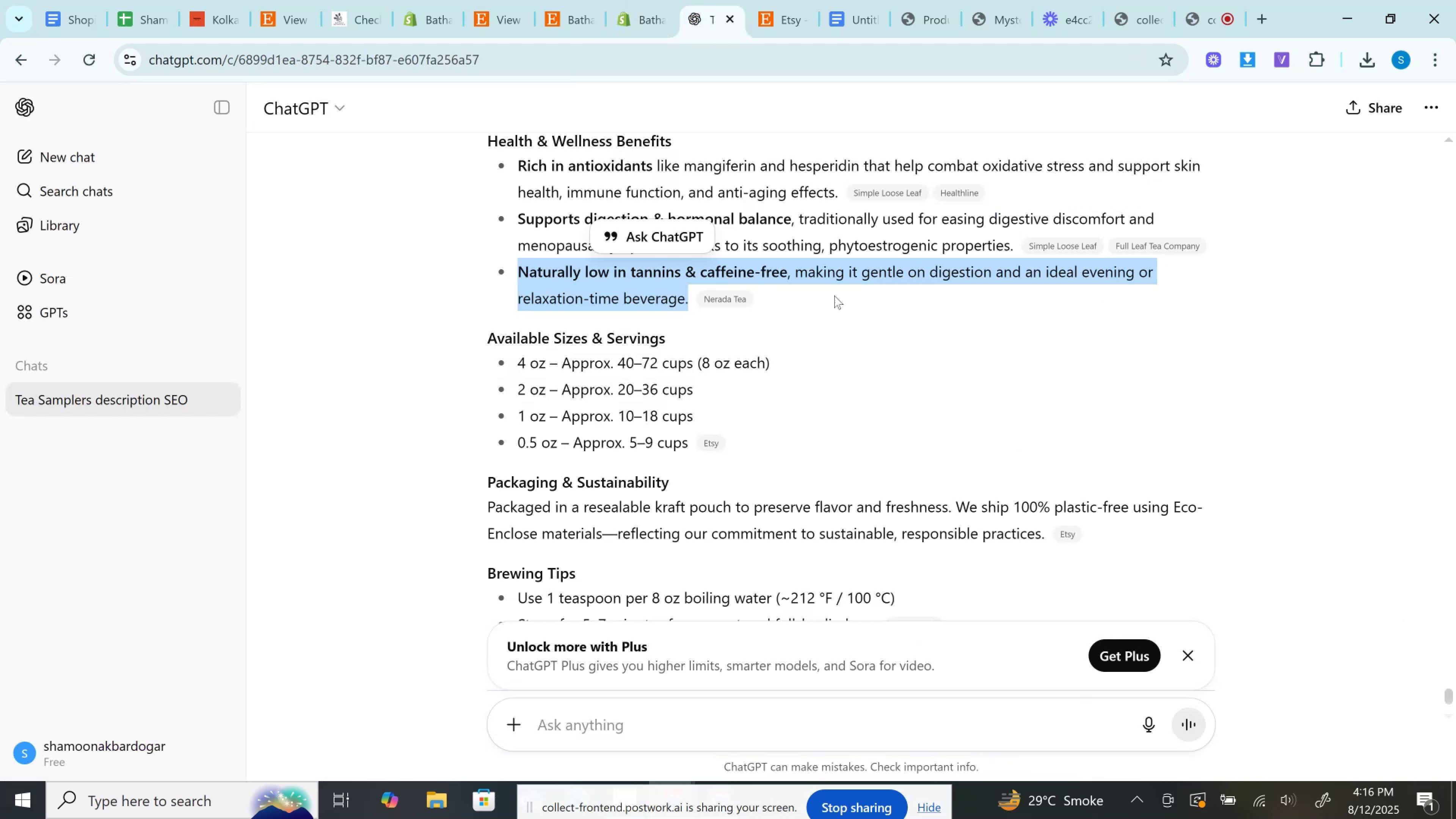 
scroll: coordinate [834, 328], scroll_direction: down, amount: 1.0
 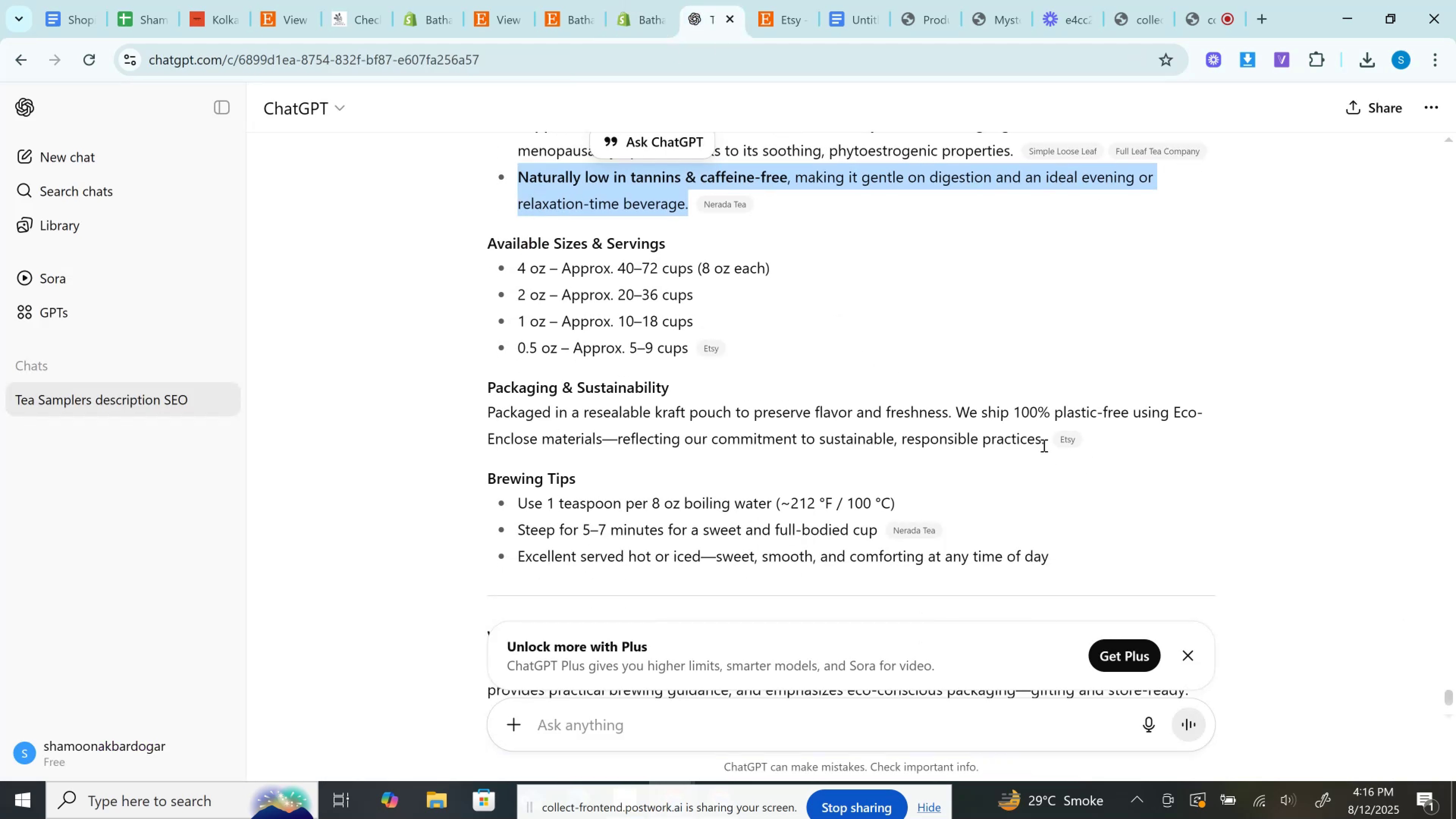 
left_click_drag(start_coordinate=[1046, 445], to_coordinate=[488, 391])
 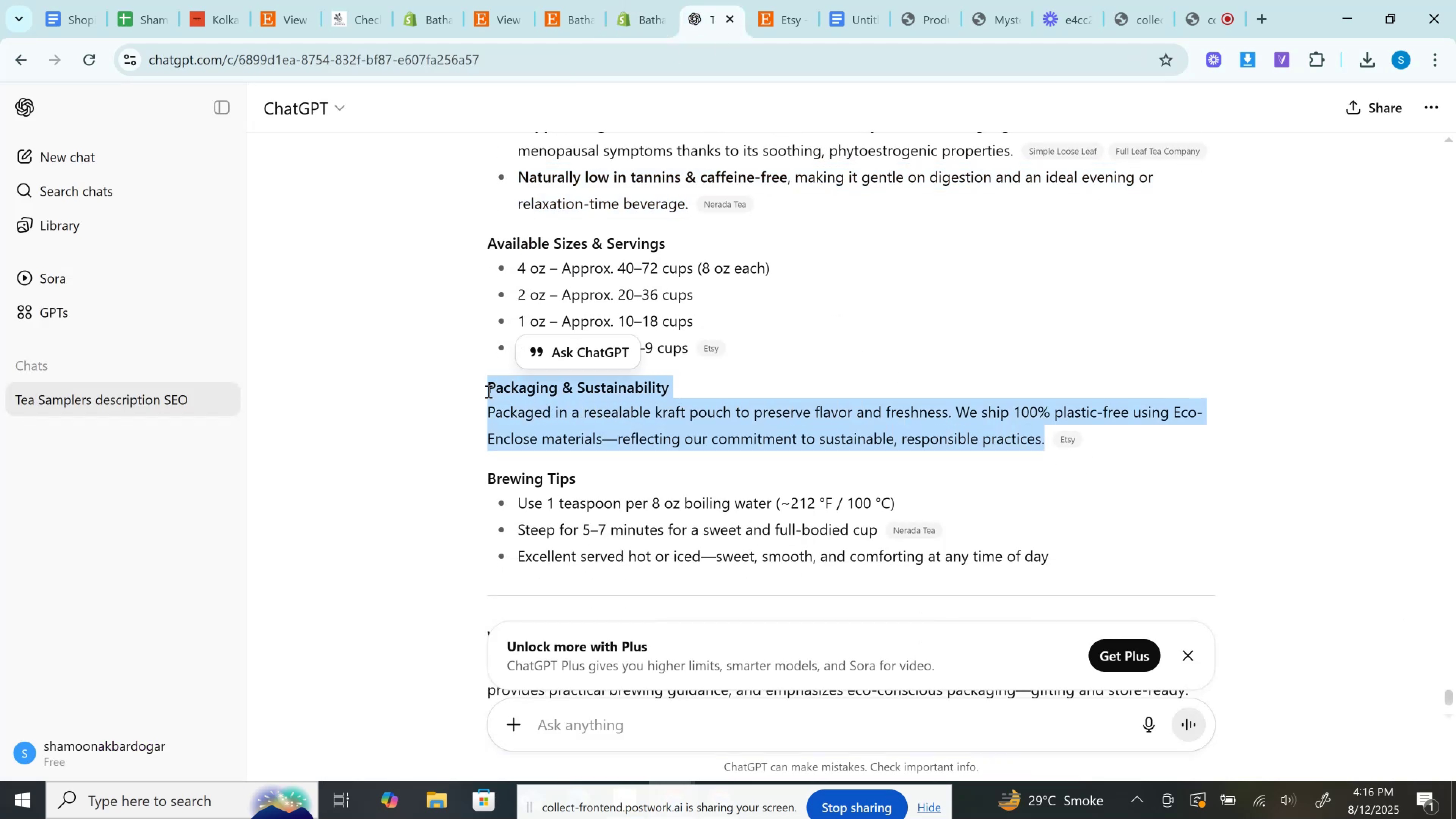 
key(Control+C)
 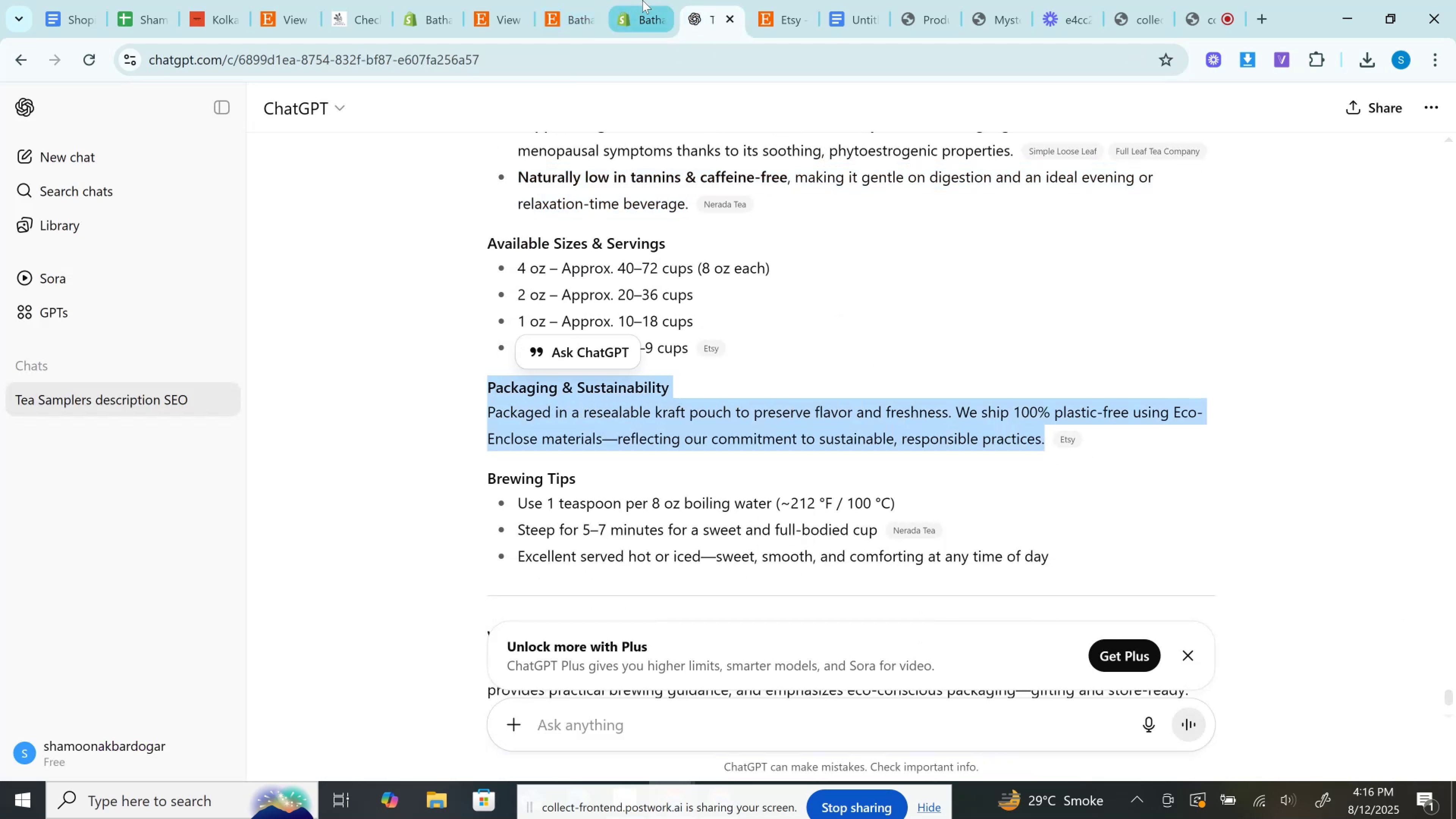 
left_click([642, 0])
 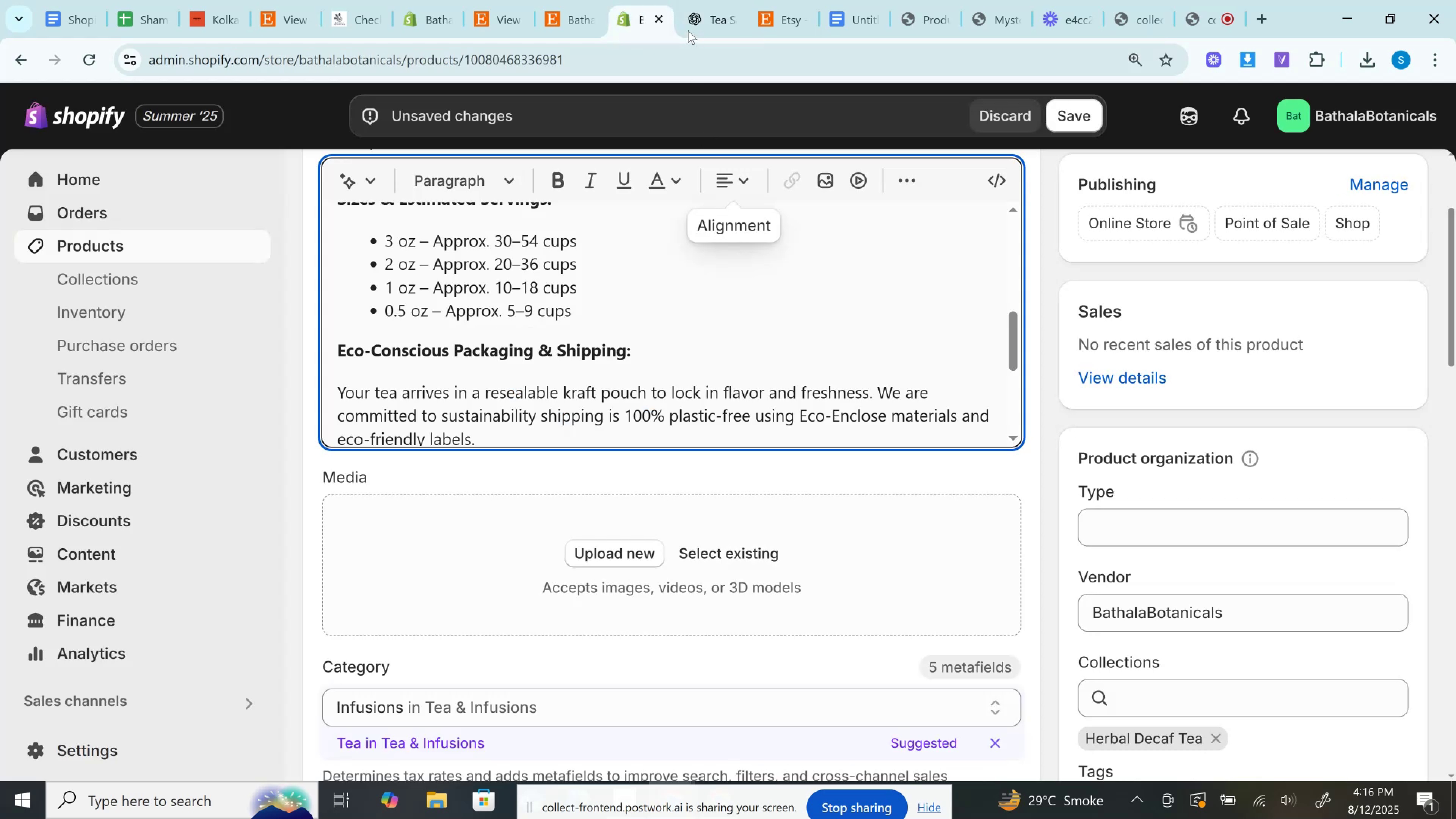 
left_click([703, 0])
 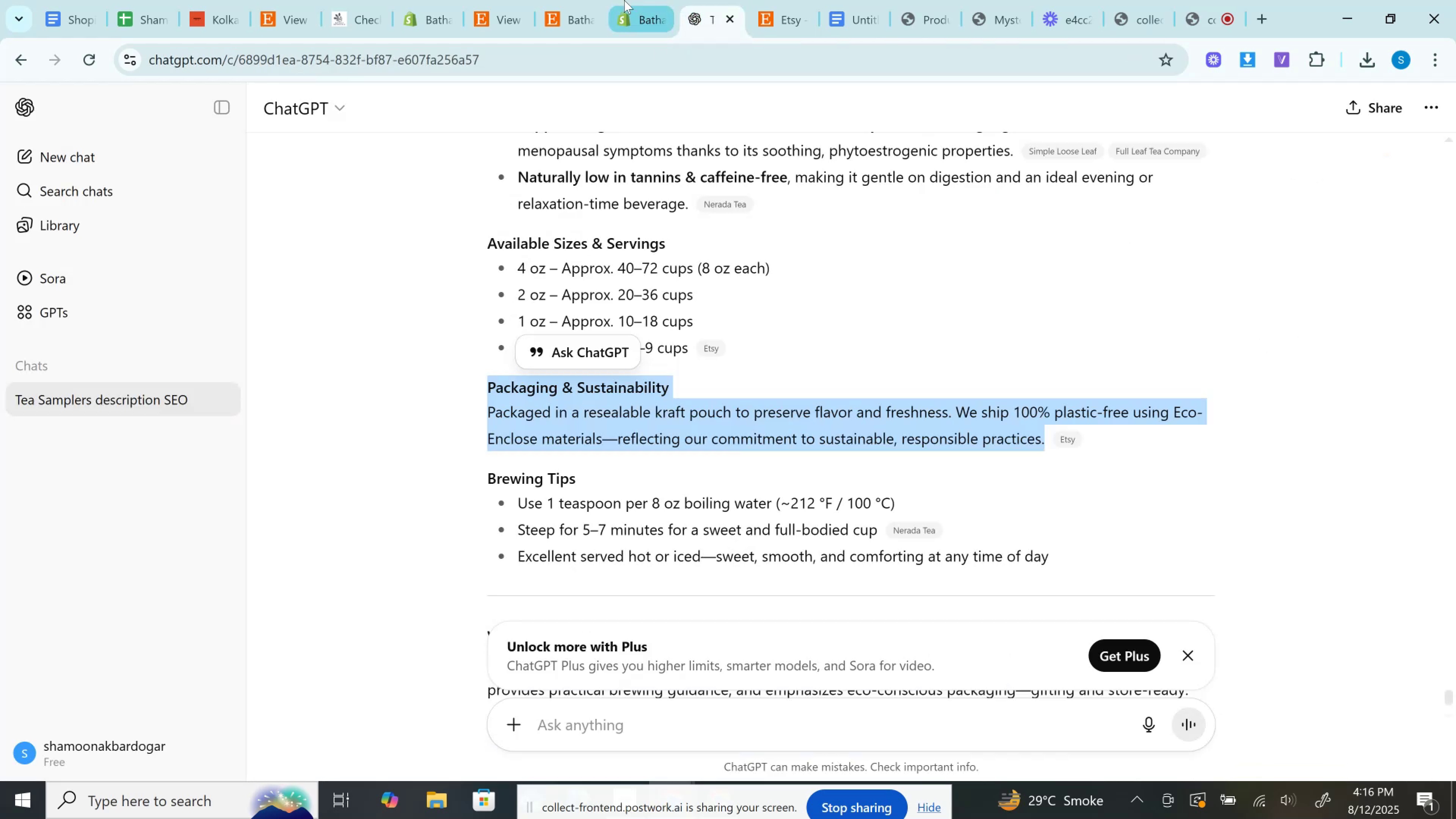 
left_click([624, 0])
 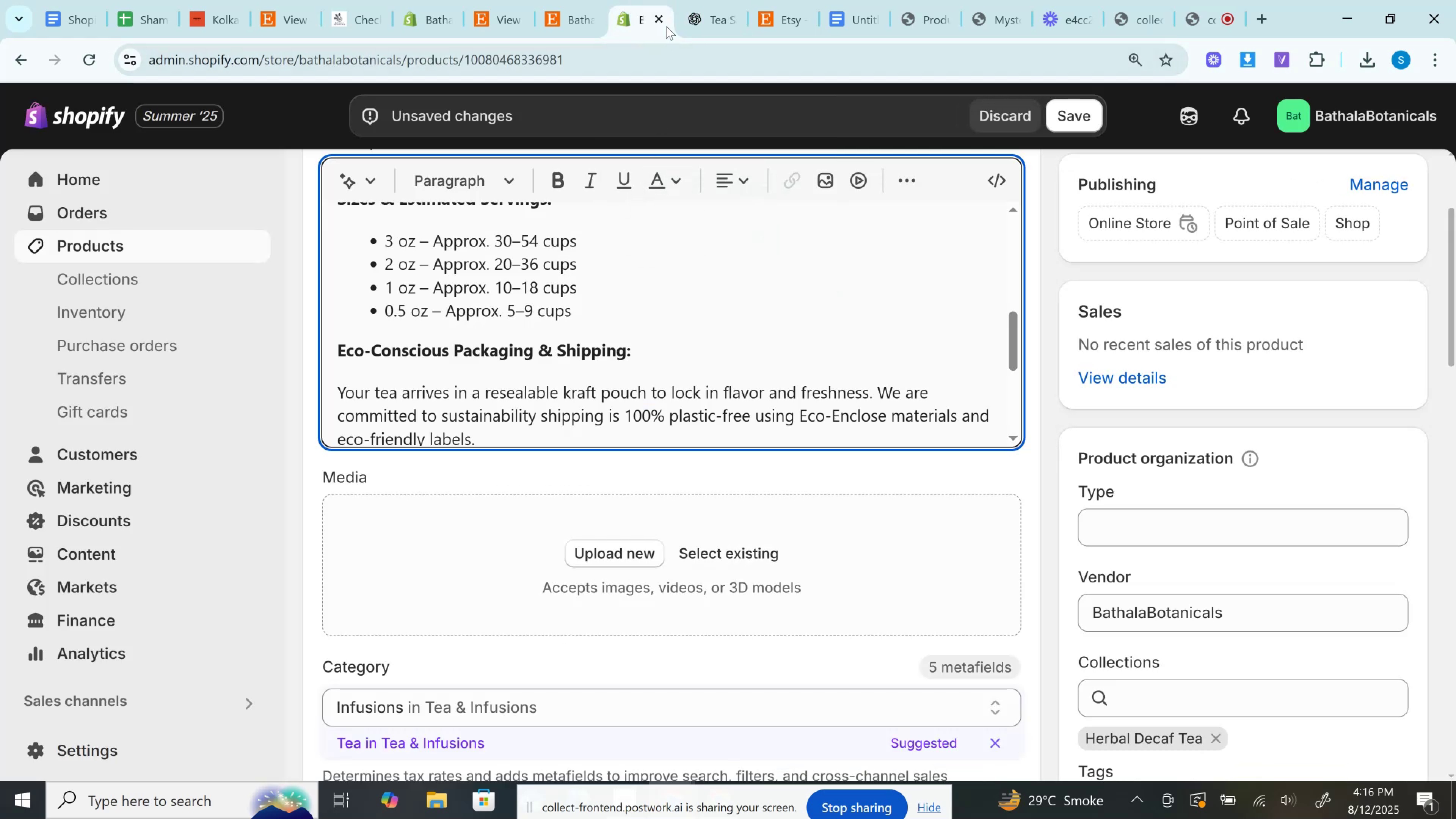 
left_click([686, 3])
 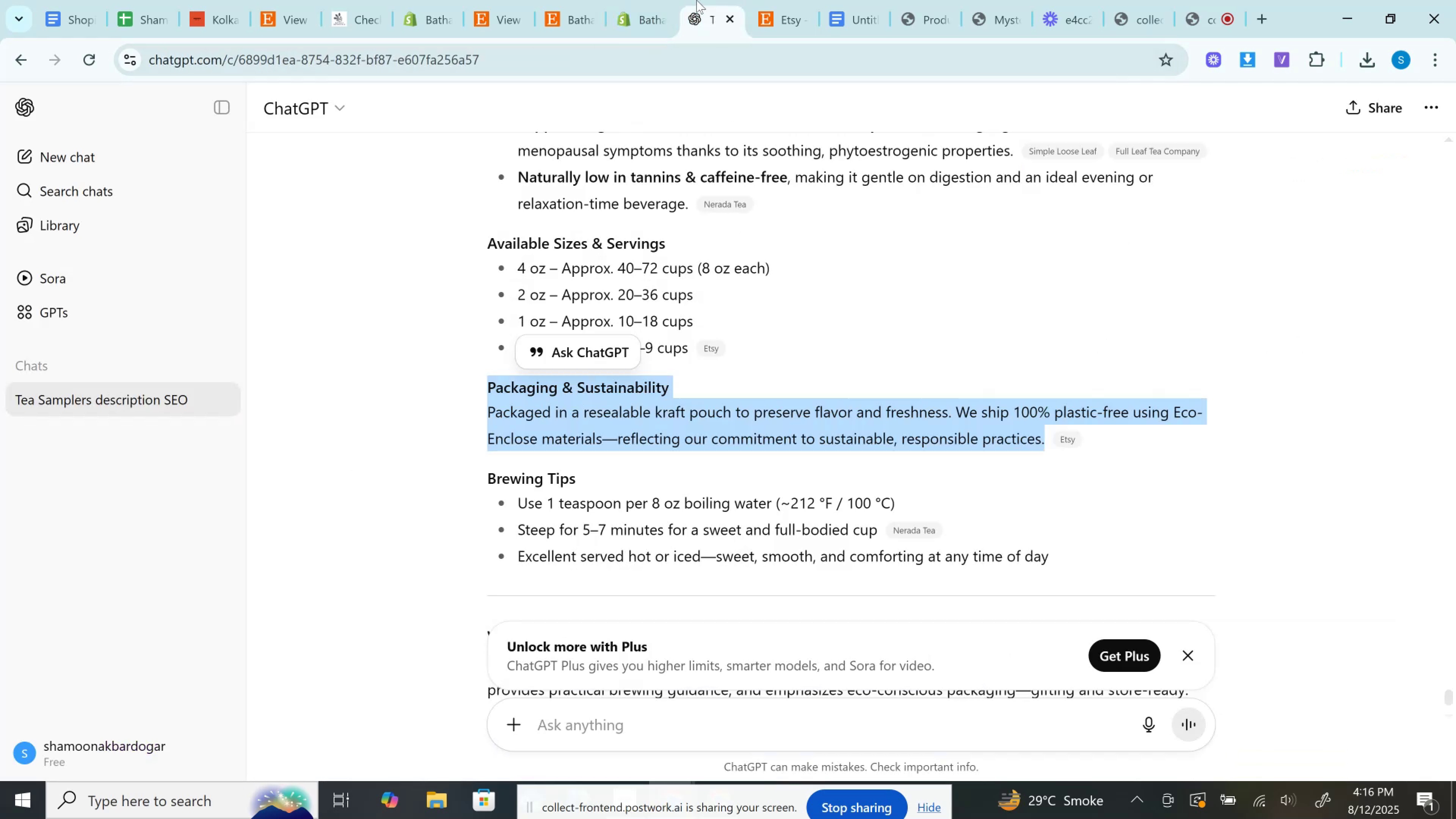 
left_click_drag(start_coordinate=[646, 0], to_coordinate=[650, 8])
 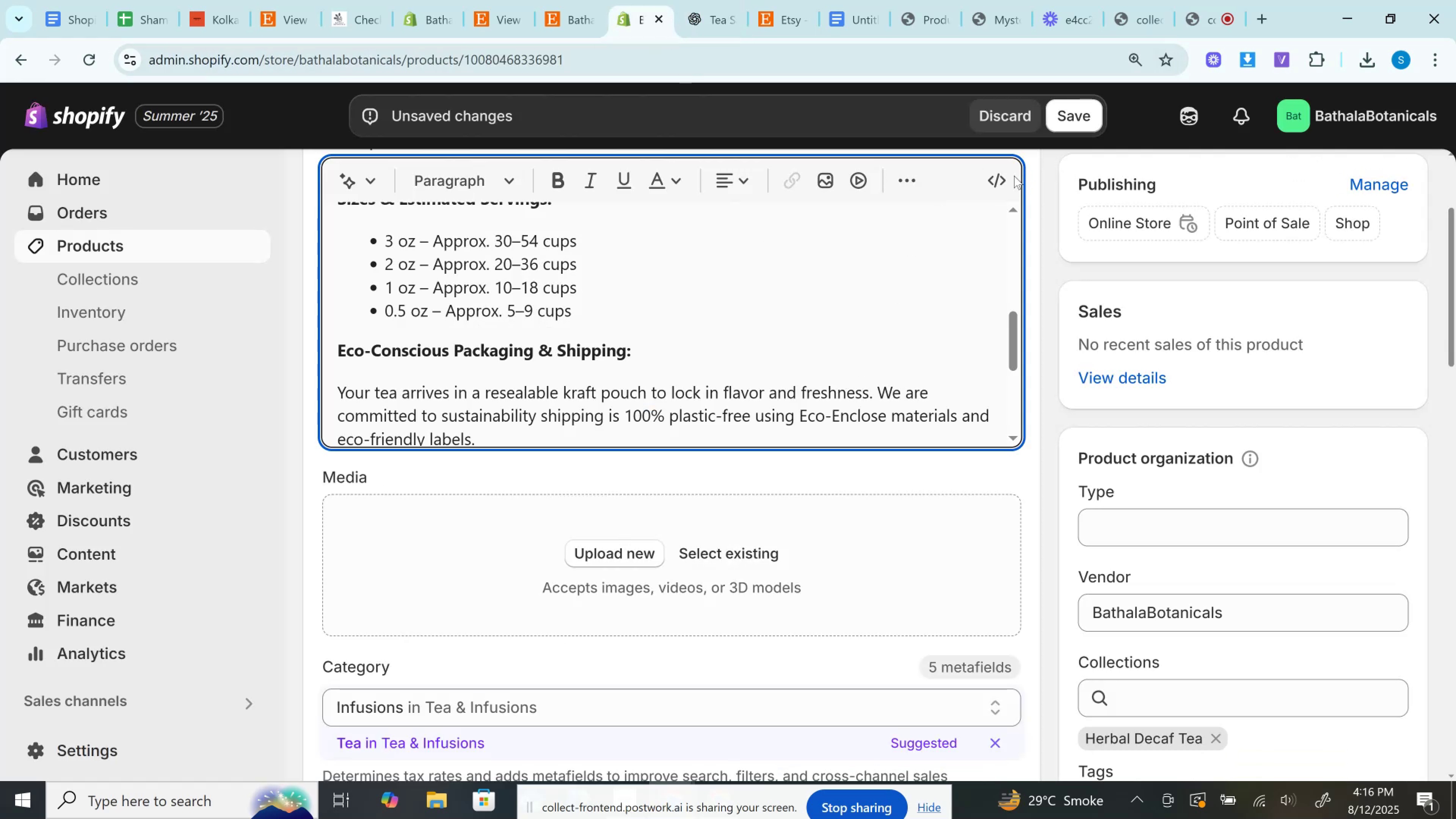 
left_click([1004, 178])
 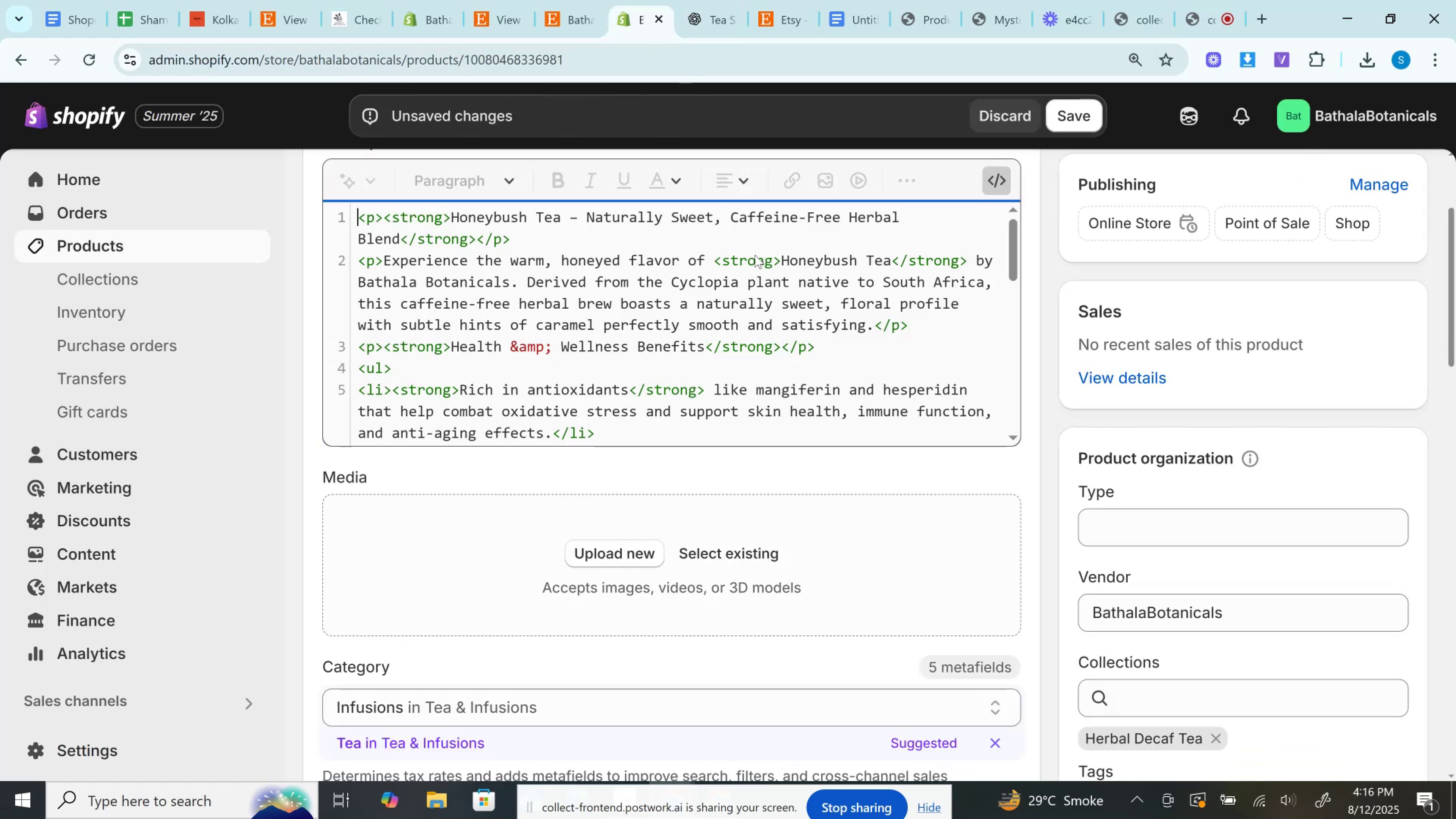 
scroll: coordinate [748, 310], scroll_direction: down, amount: 5.0
 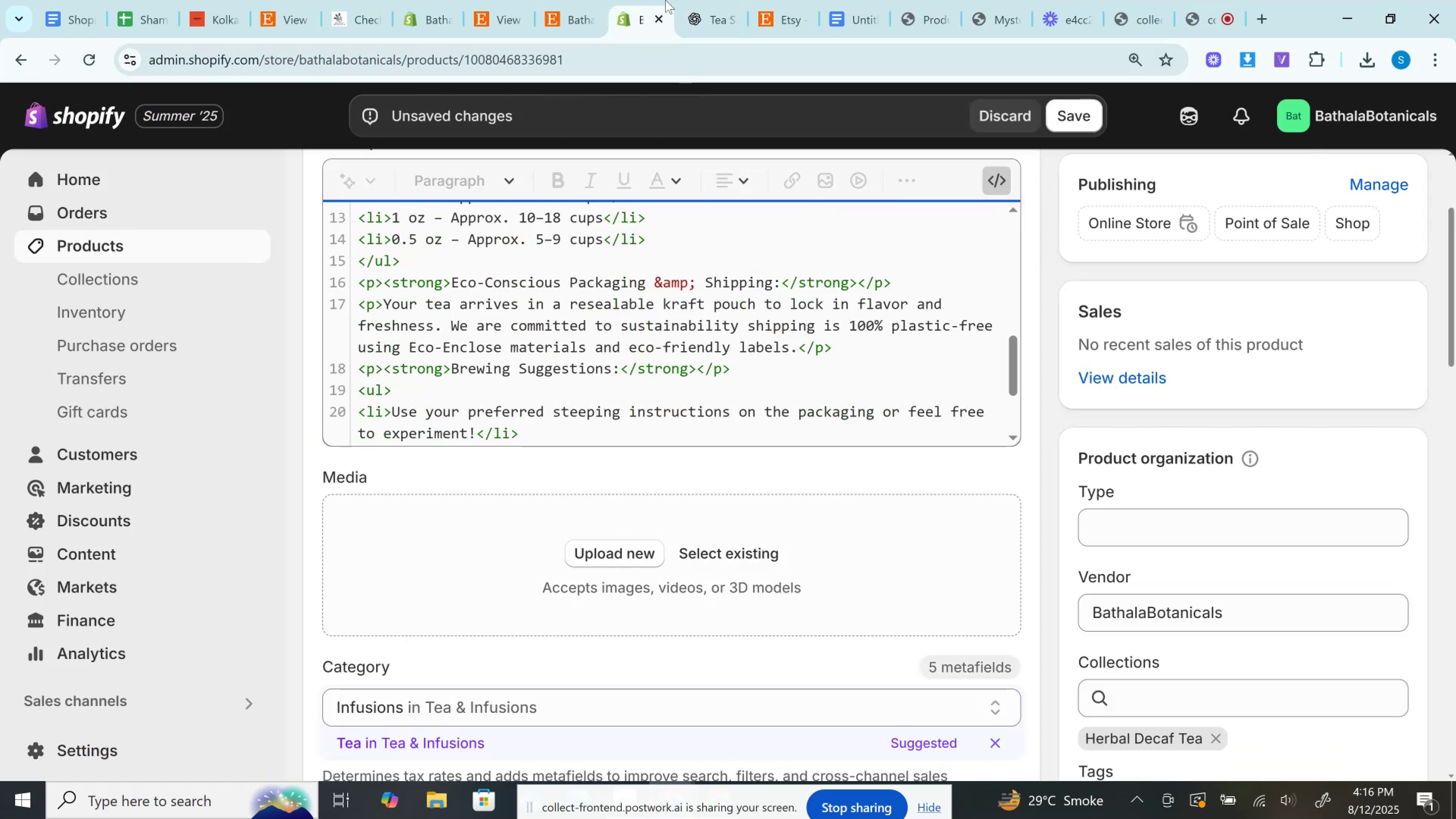 
left_click_drag(start_coordinate=[704, 13], to_coordinate=[705, 14])
 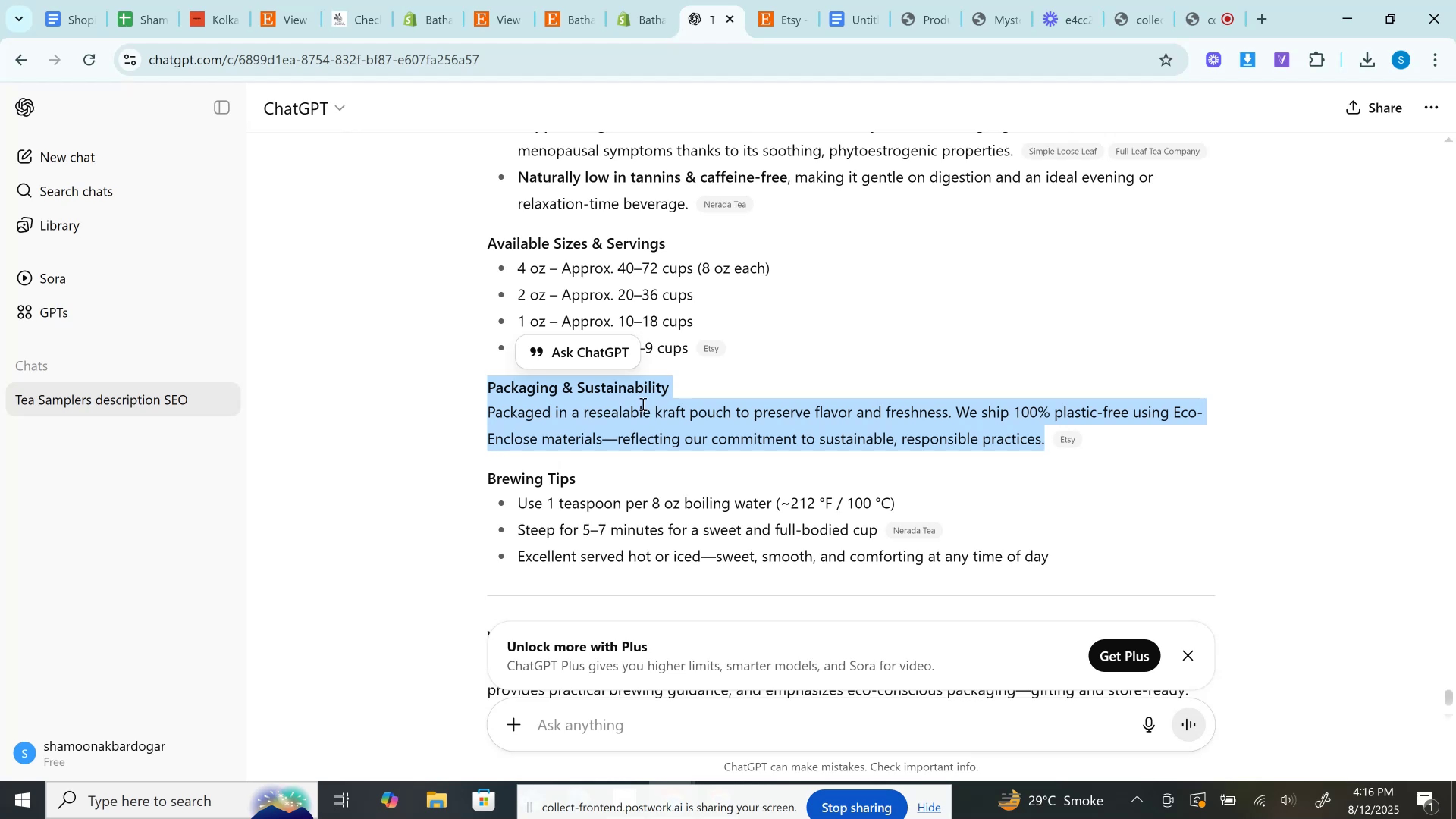 
left_click([667, 385])
 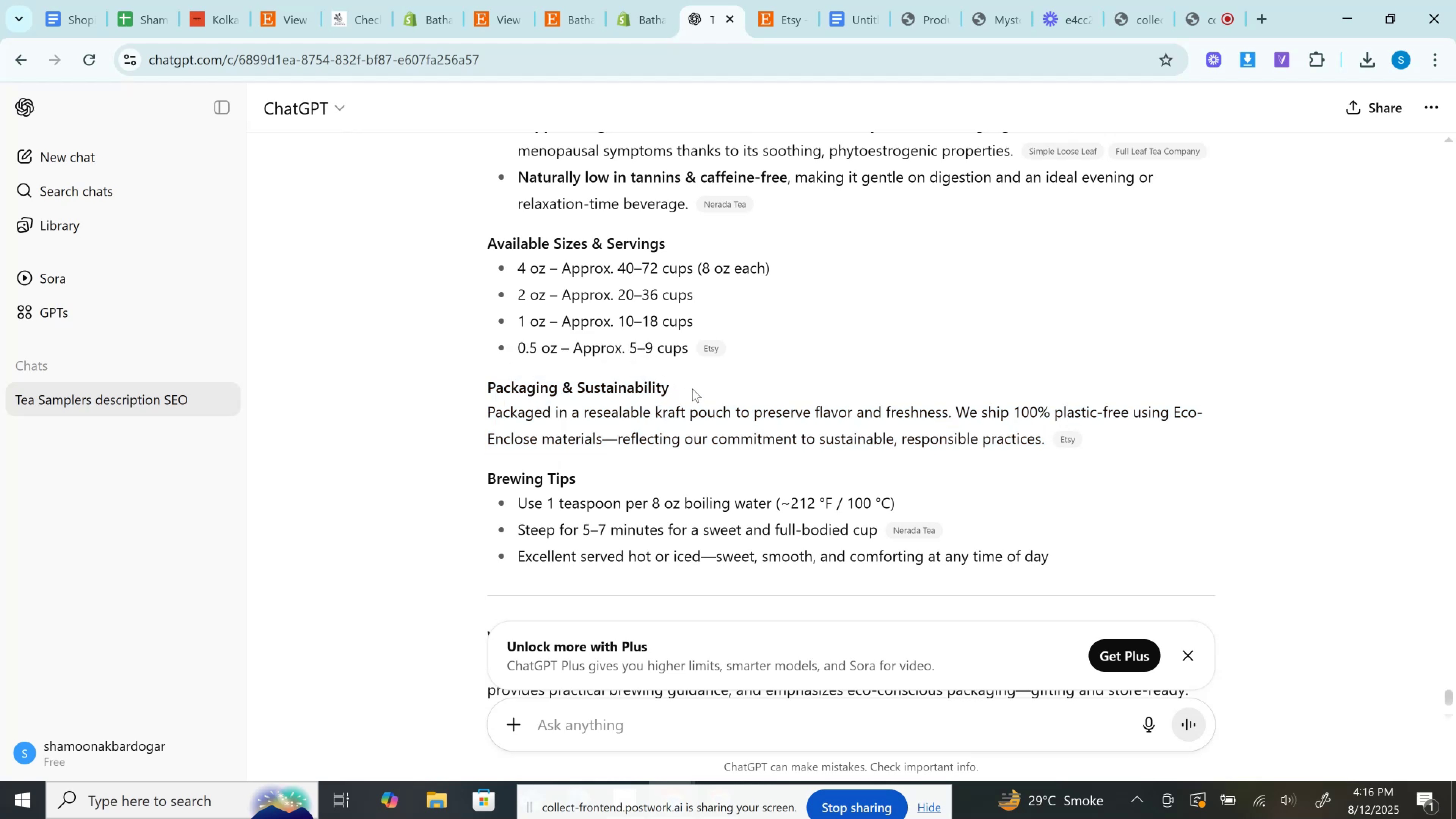 
left_click_drag(start_coordinate=[692, 389], to_coordinate=[413, 368])
 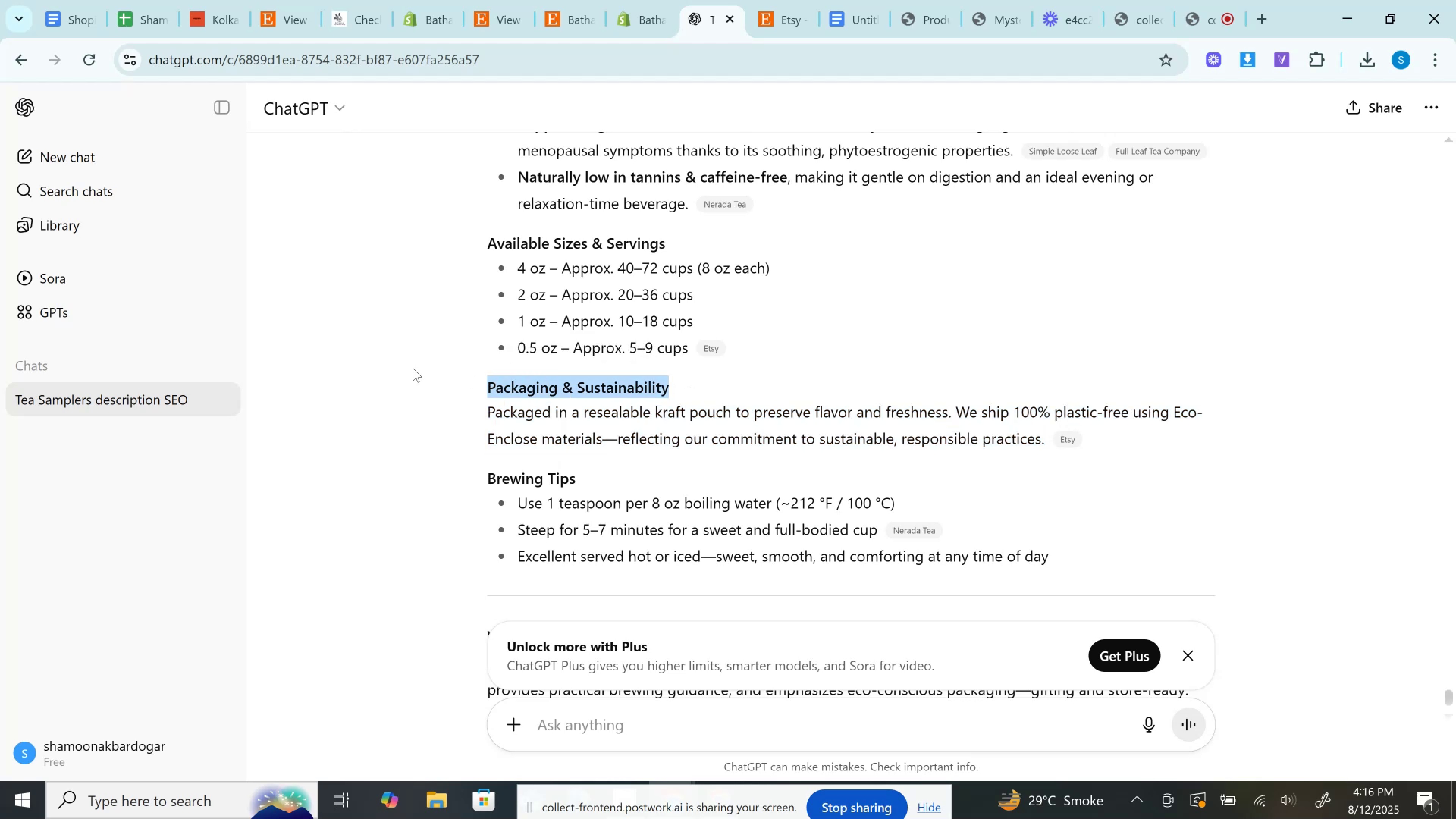 
key(Control+C)
 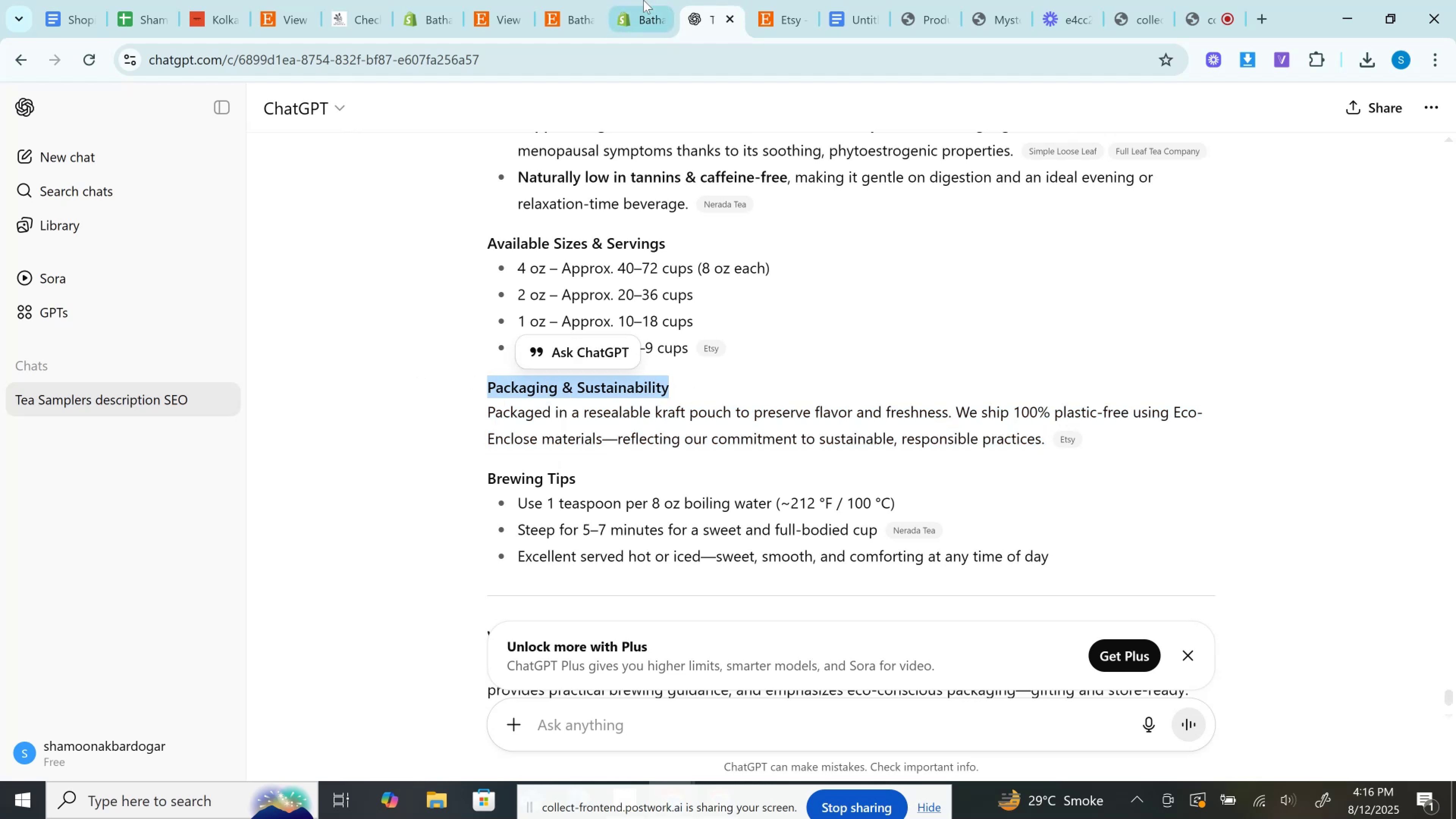 
left_click([643, 0])
 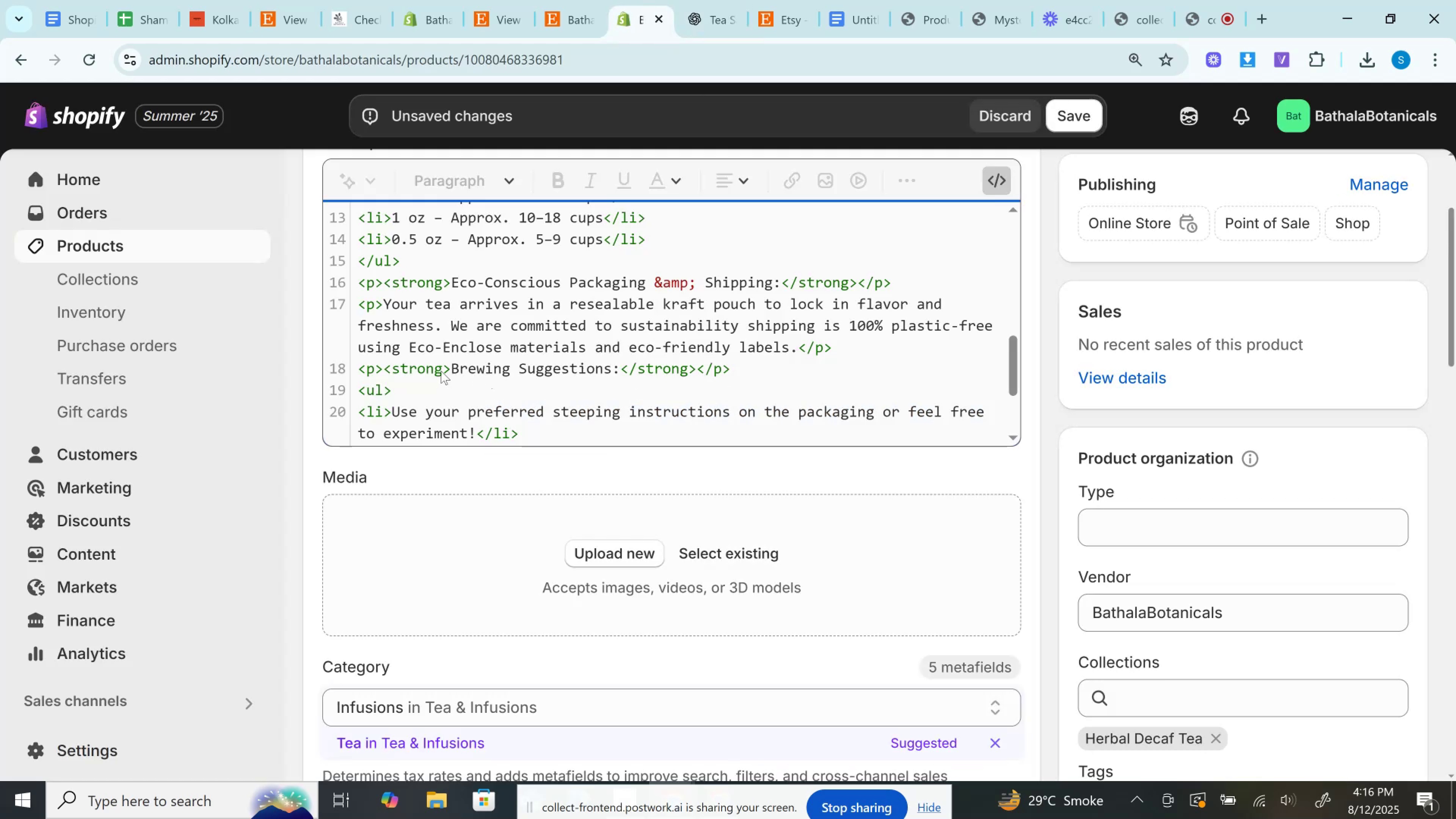 
left_click_drag(start_coordinate=[451, 368], to_coordinate=[621, 365])
 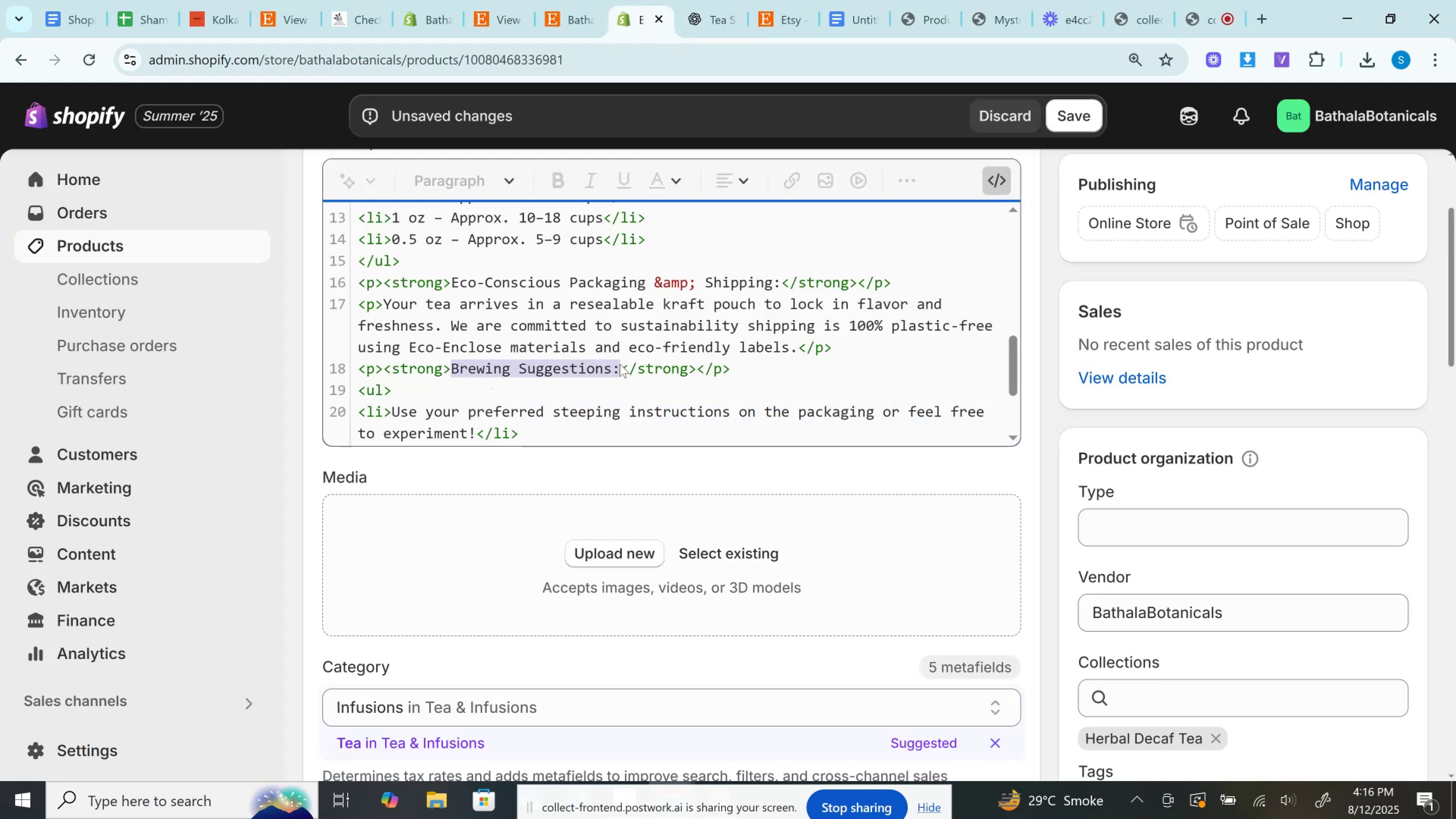 
scroll: coordinate [620, 364], scroll_direction: down, amount: 2.0
 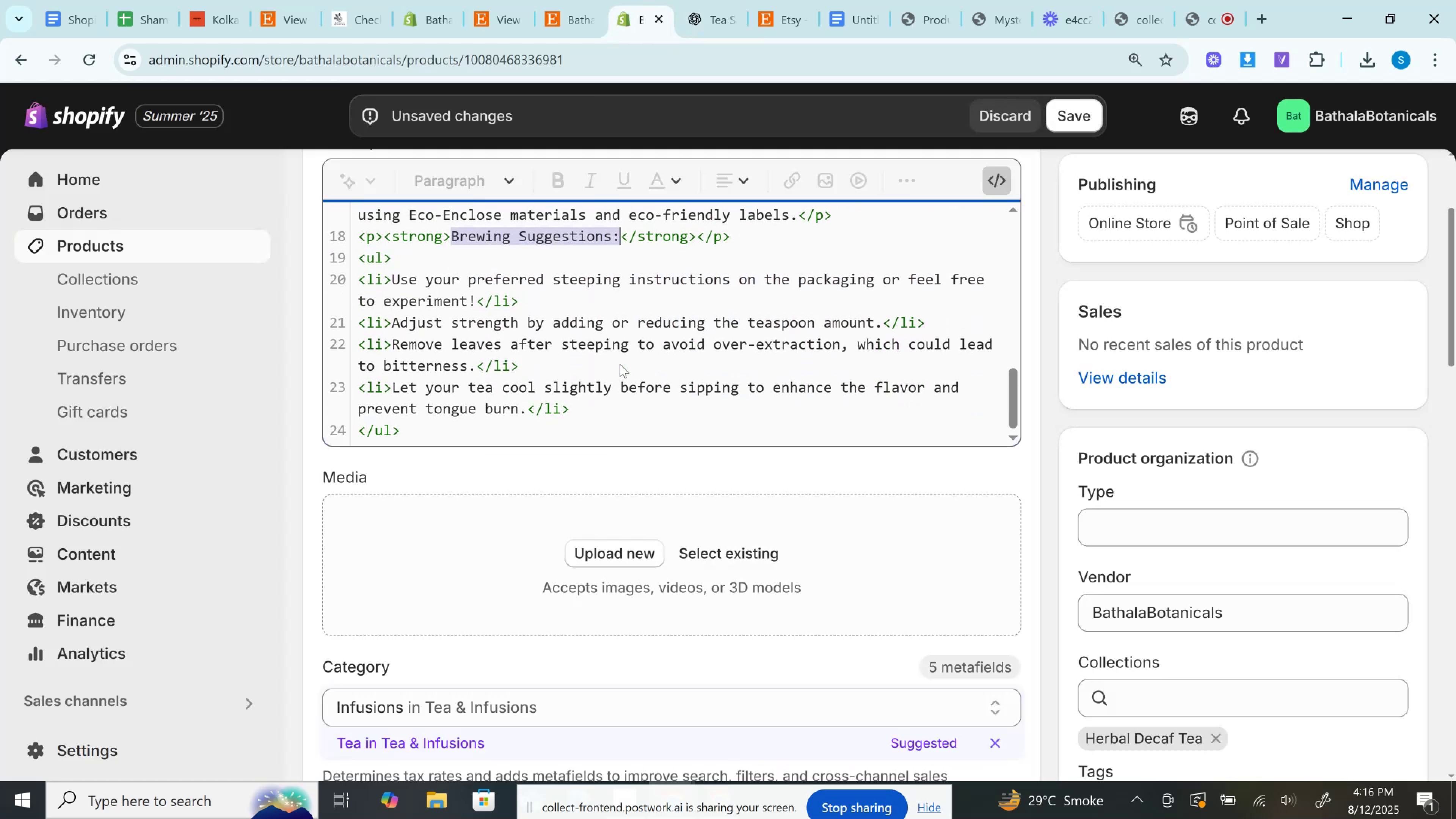 
scroll: coordinate [620, 363], scroll_direction: up, amount: 2.0
 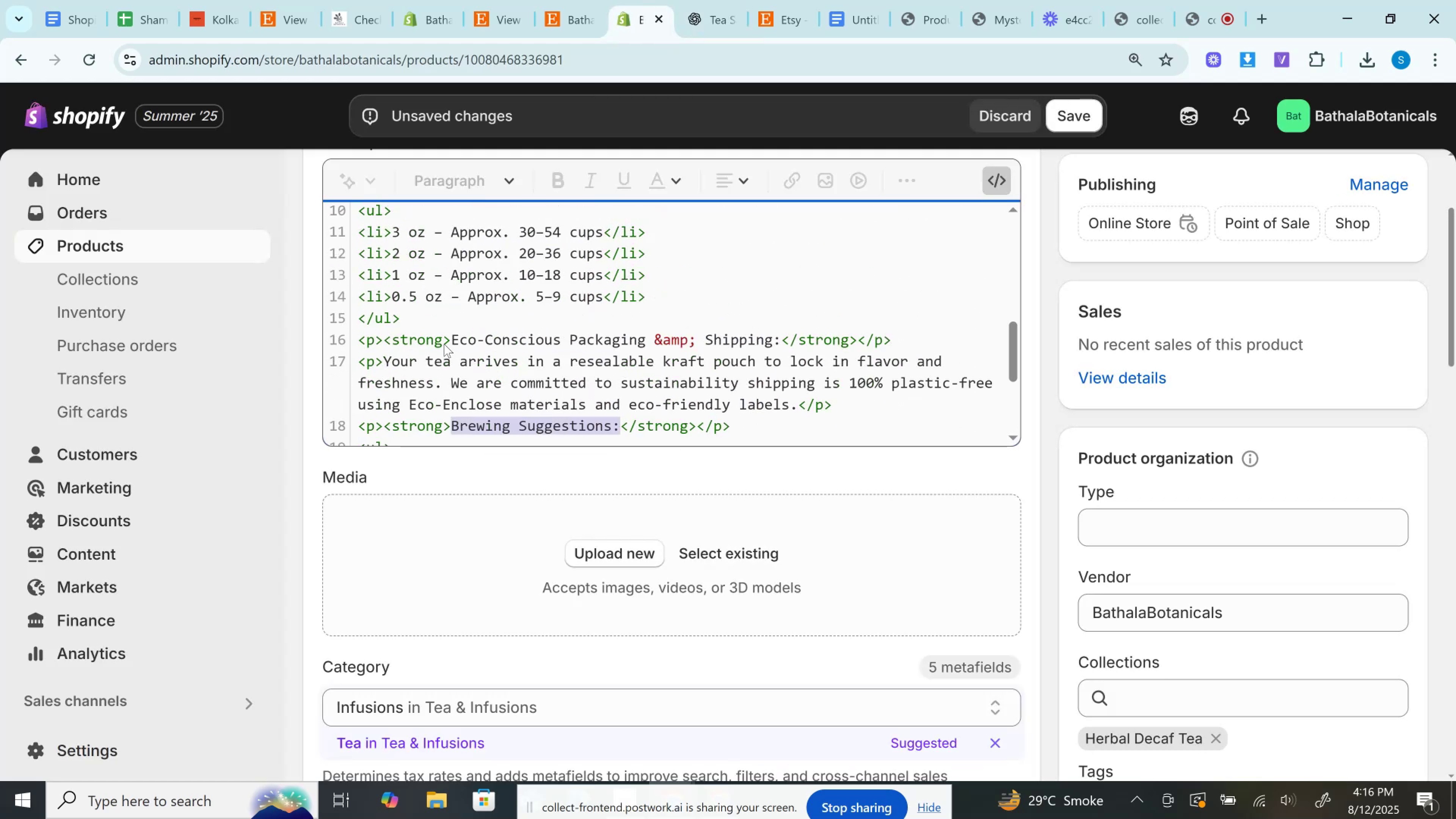 
left_click_drag(start_coordinate=[451, 340], to_coordinate=[783, 341])
 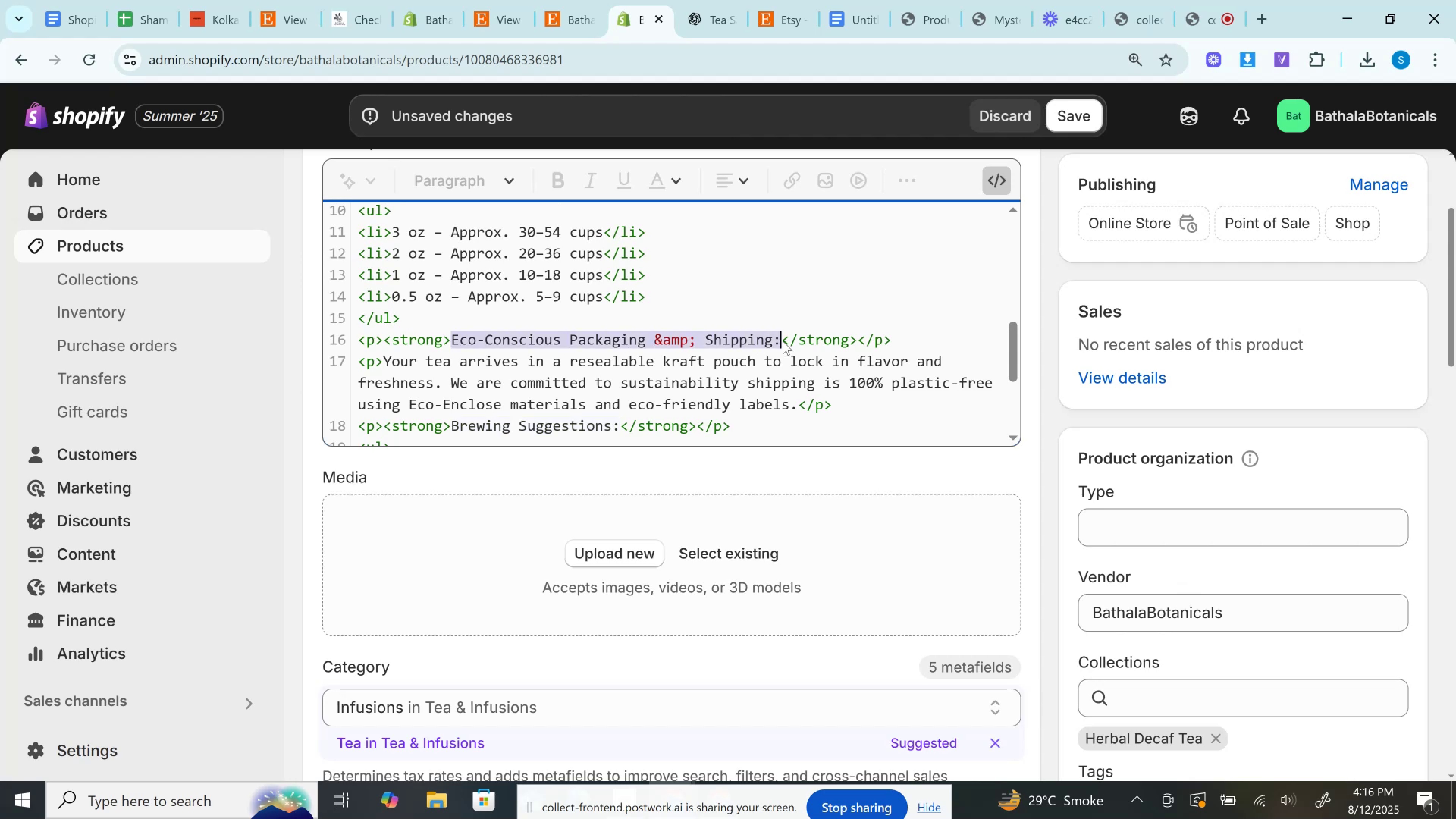 
key(Control+V)
 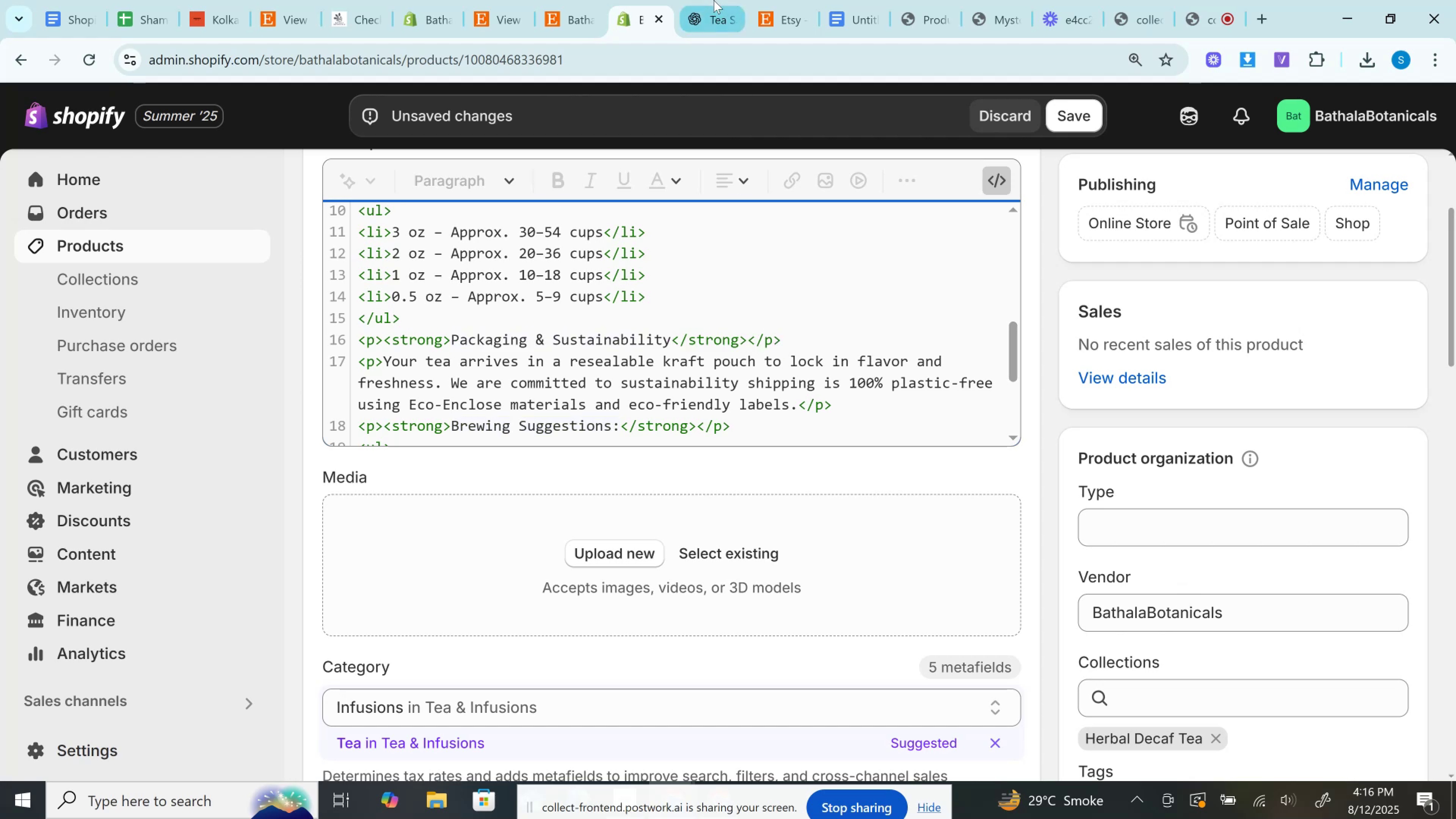 
left_click([714, 0])
 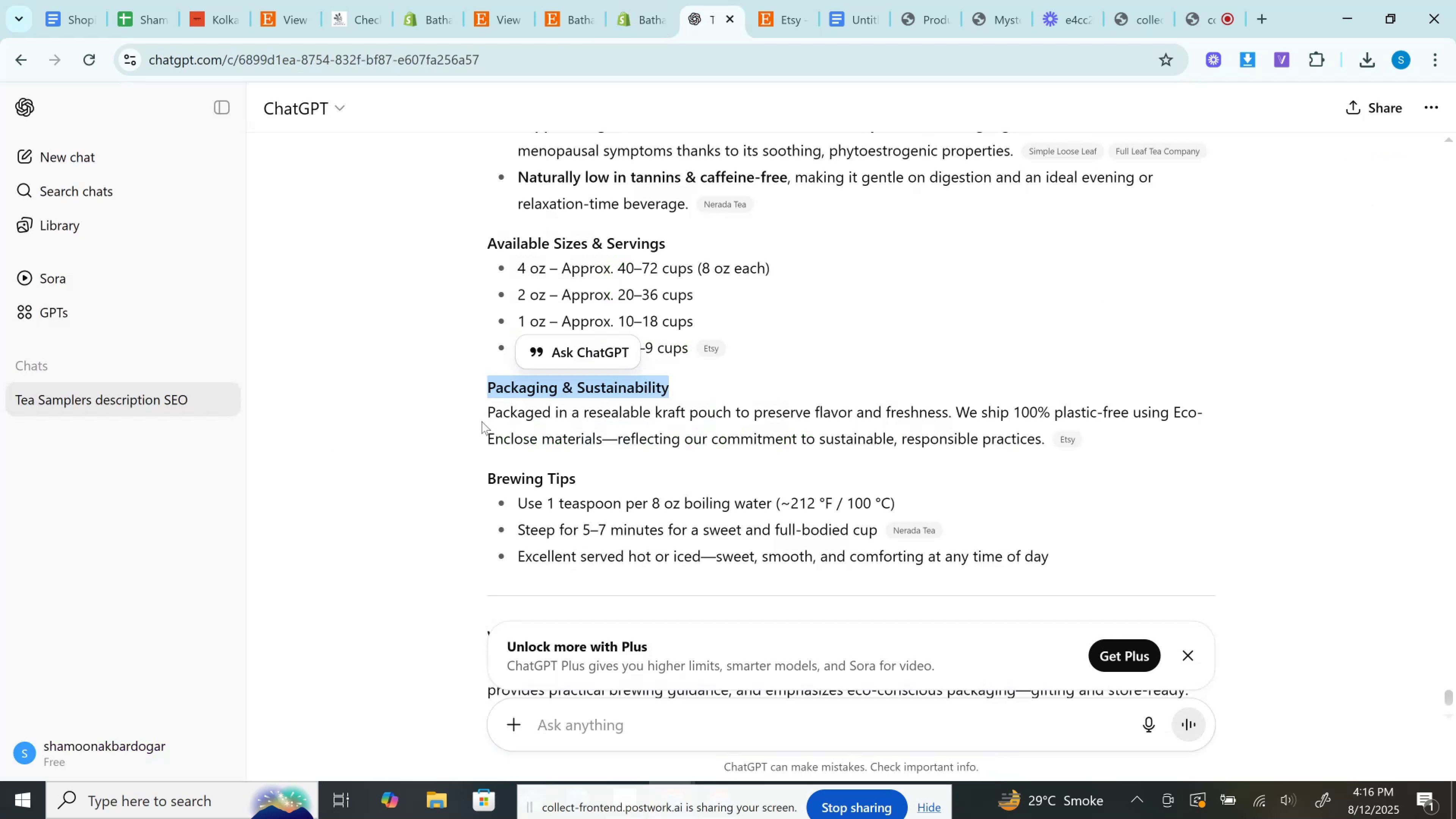 
left_click_drag(start_coordinate=[481, 418], to_coordinate=[1046, 444])
 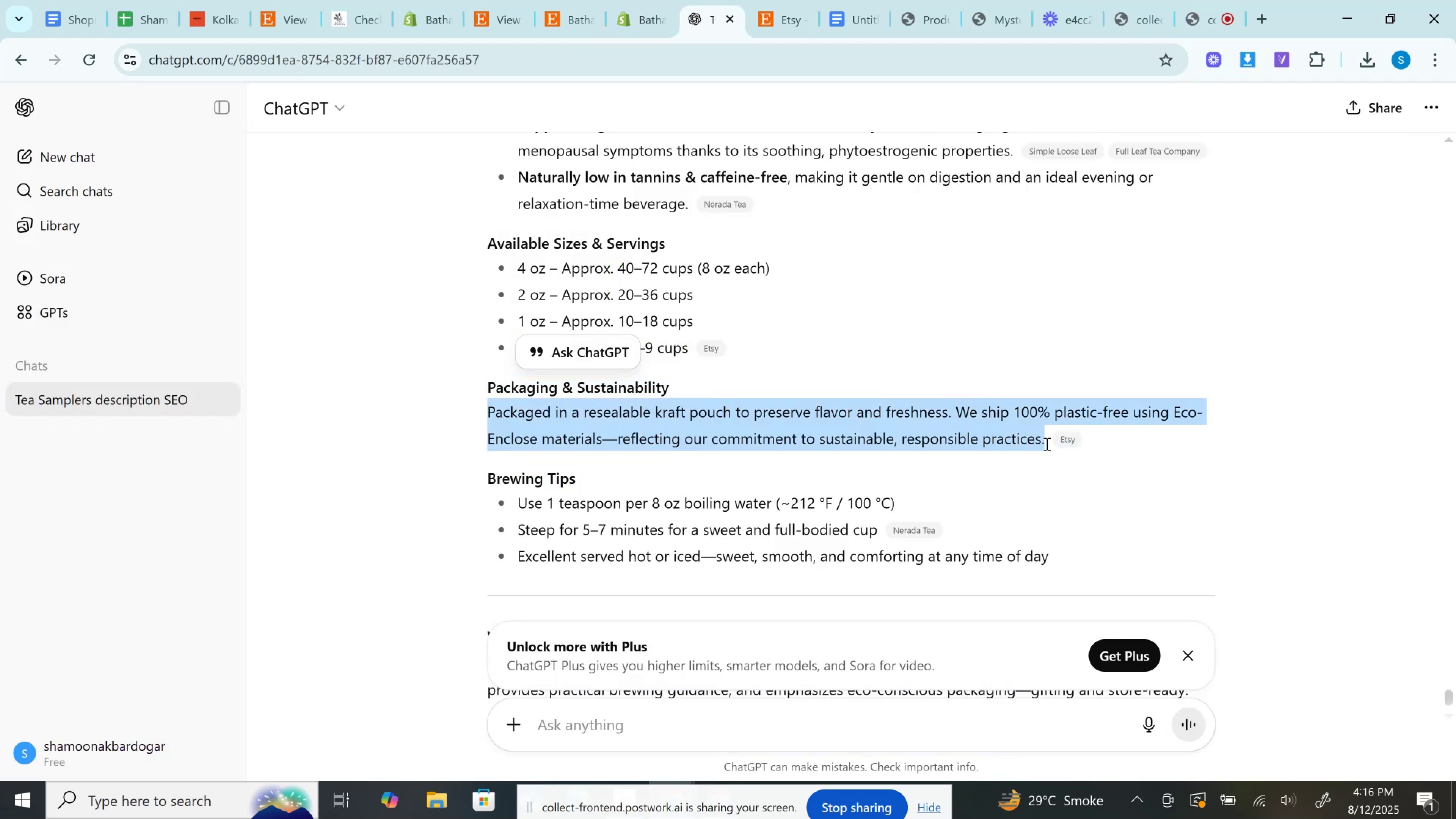 
key(Control+C)
 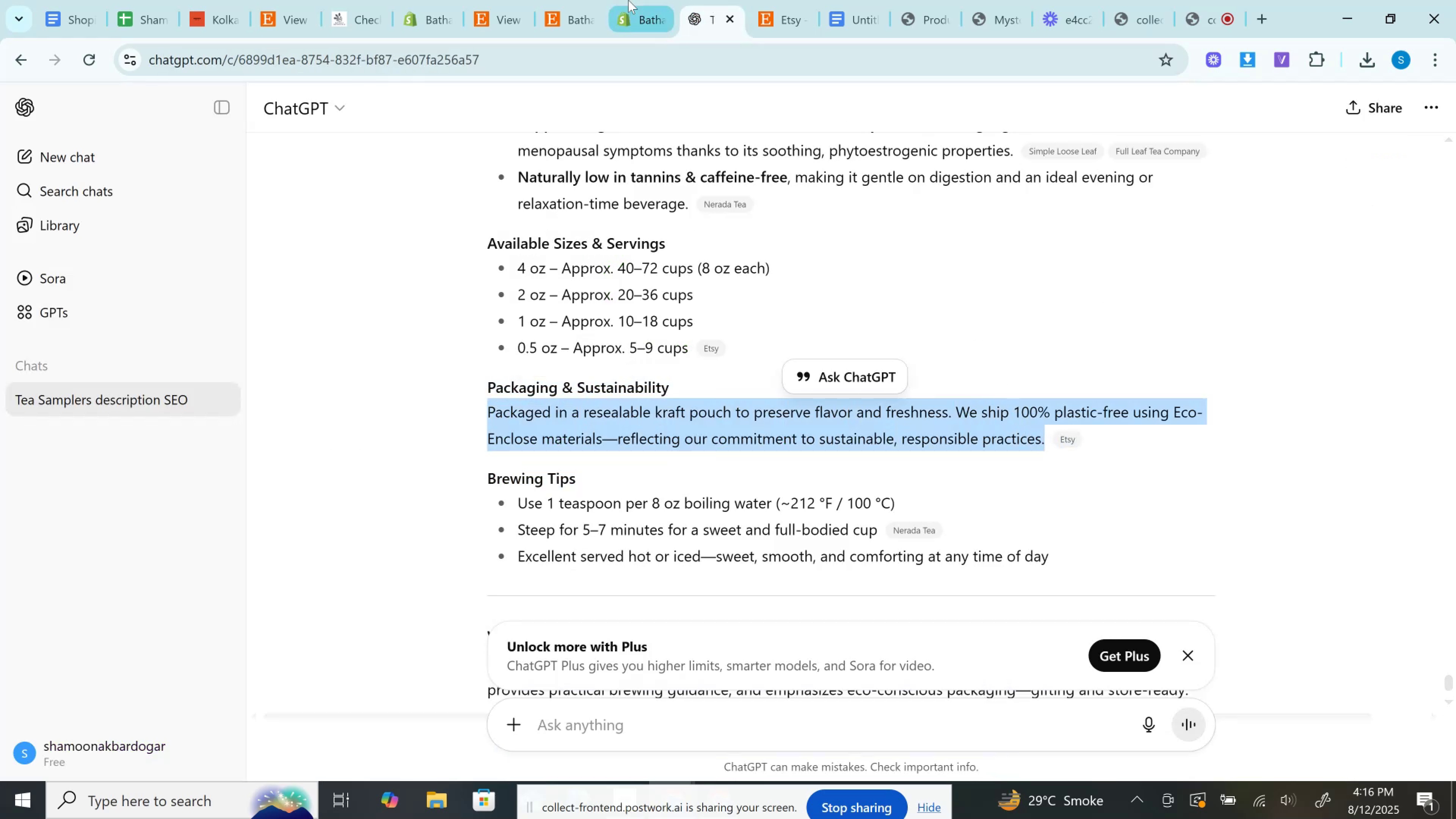 
left_click([628, 0])
 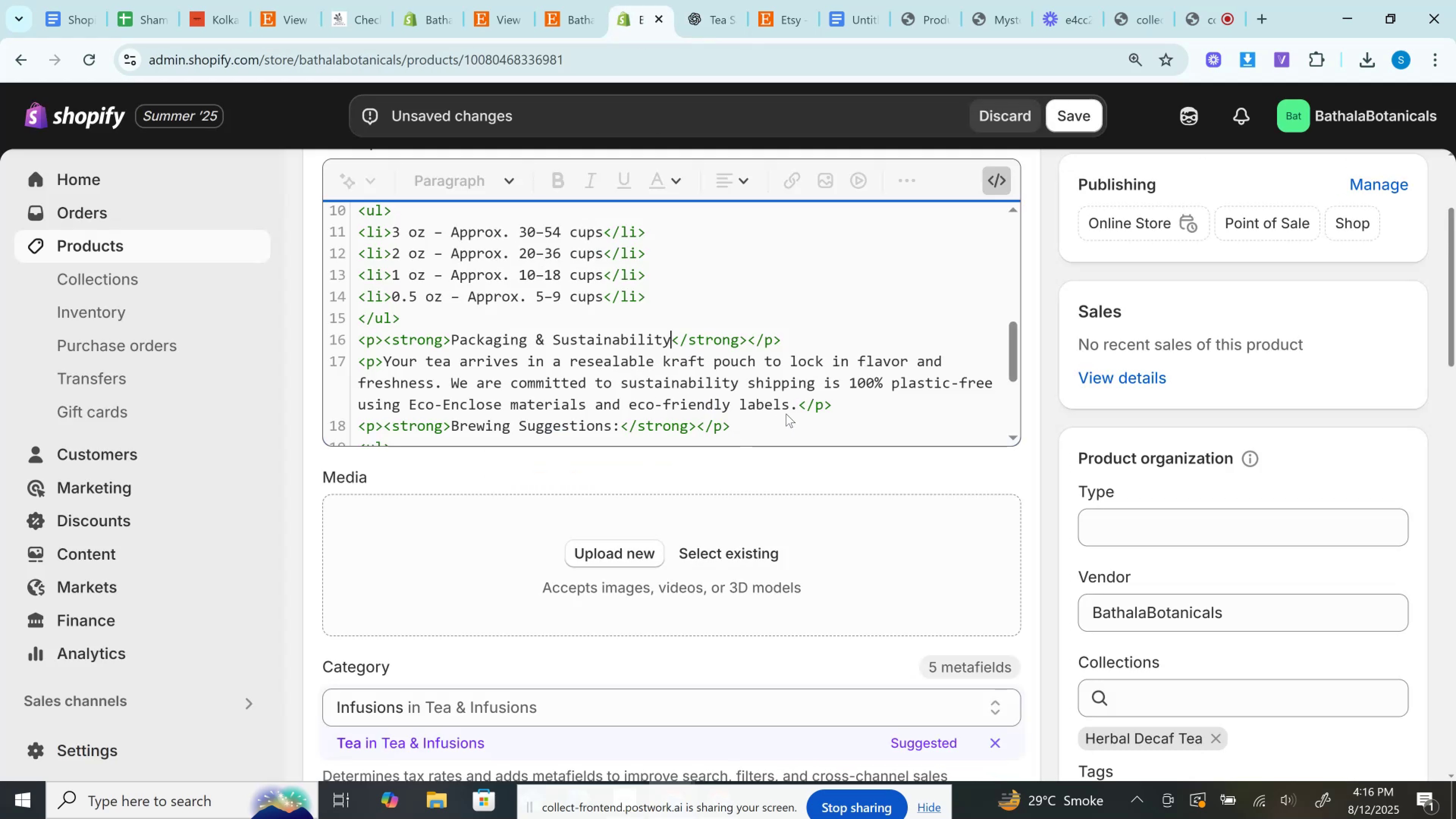 
left_click_drag(start_coordinate=[799, 406], to_coordinate=[384, 367])
 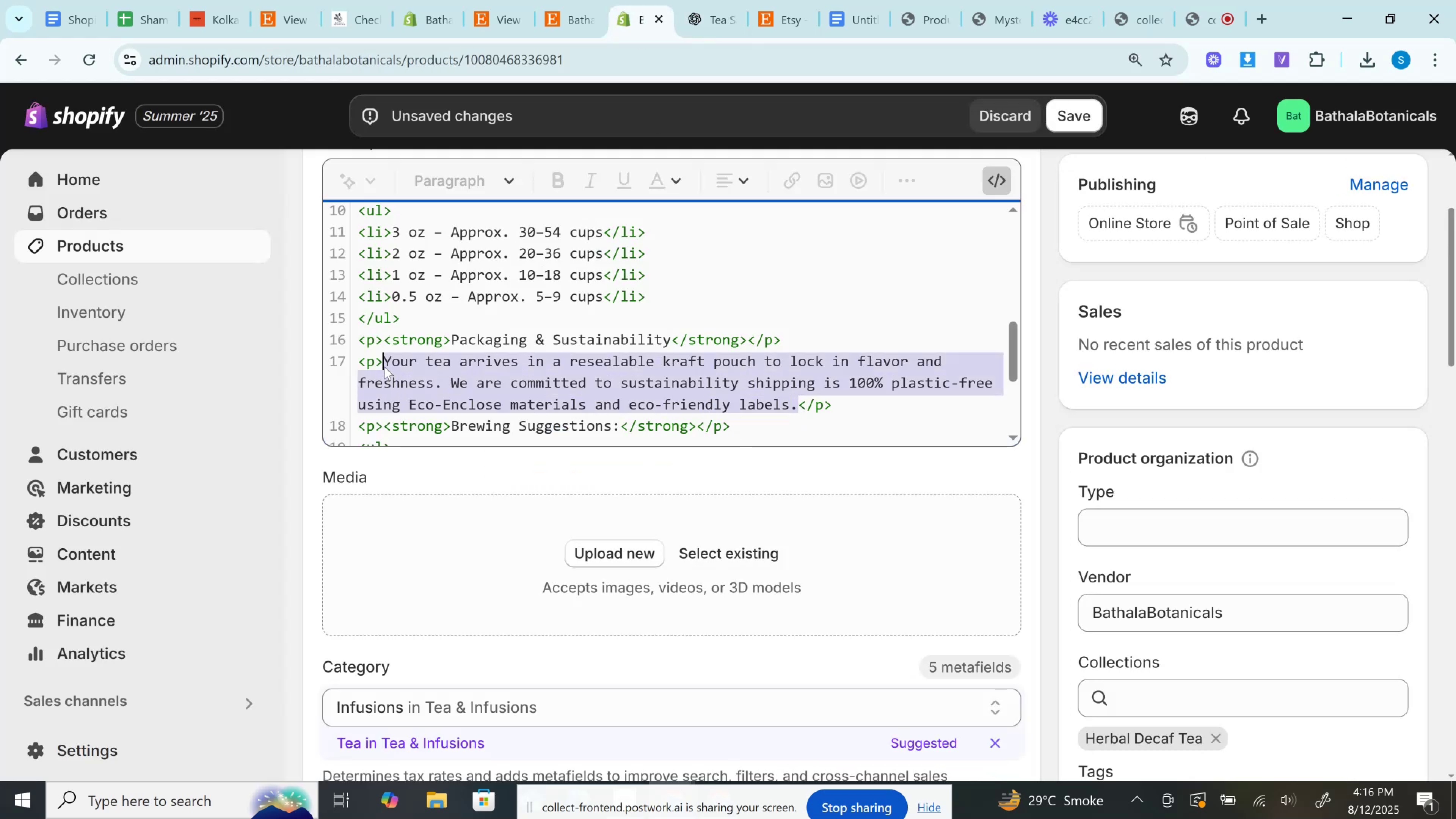 
key(Control+V)
 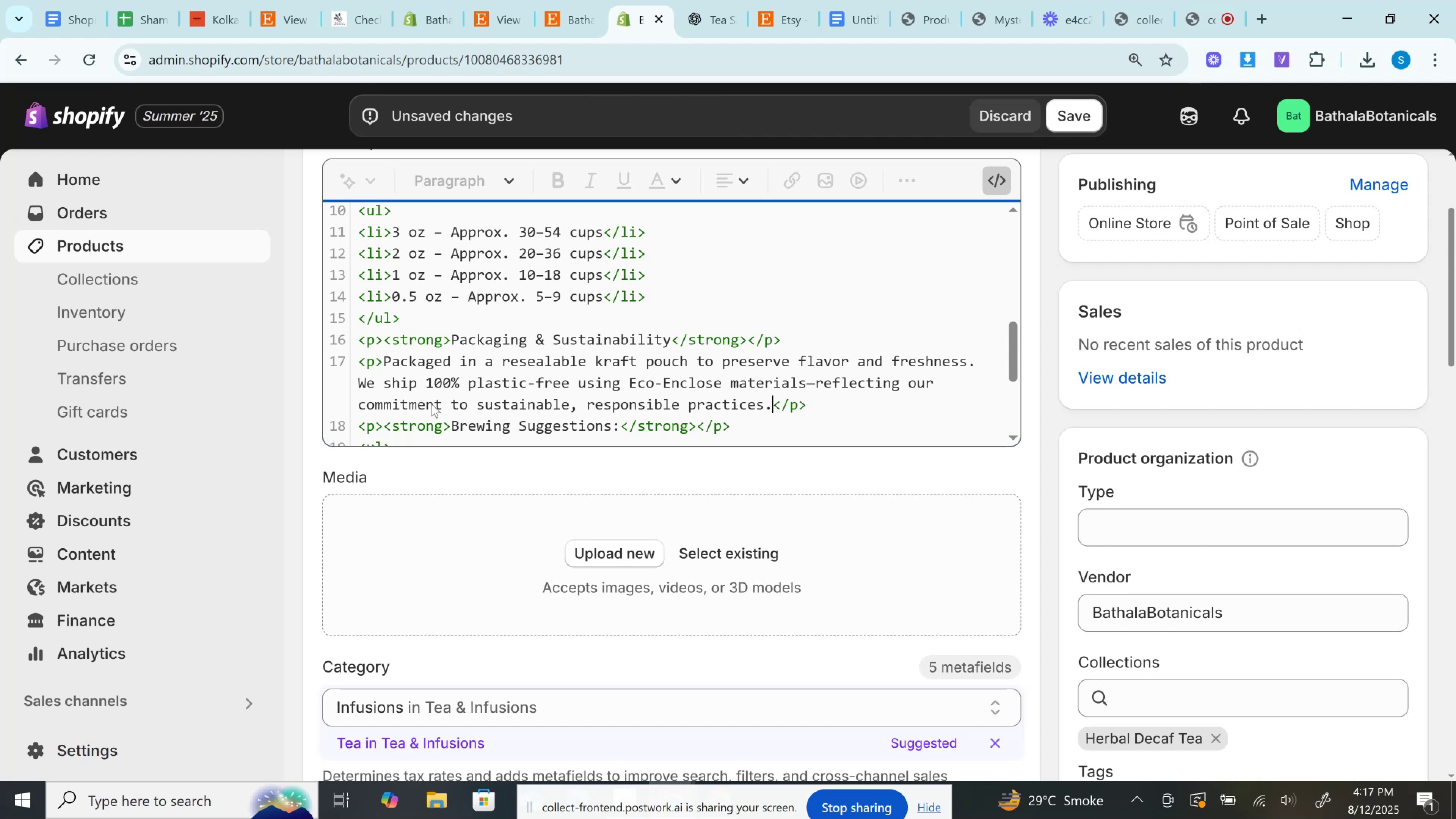 
wait(33.09)
 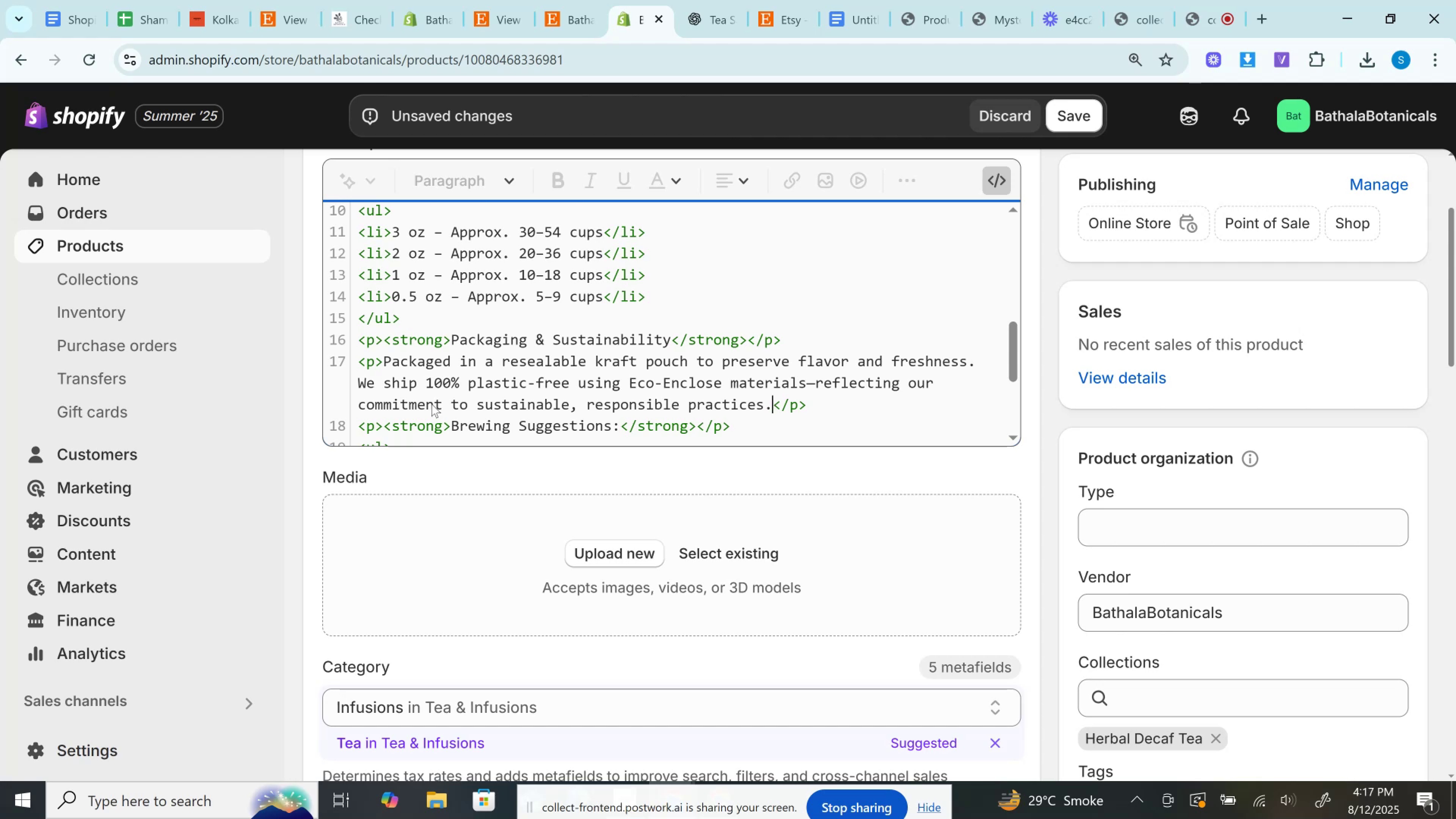 
mouse_move([702, 16])
 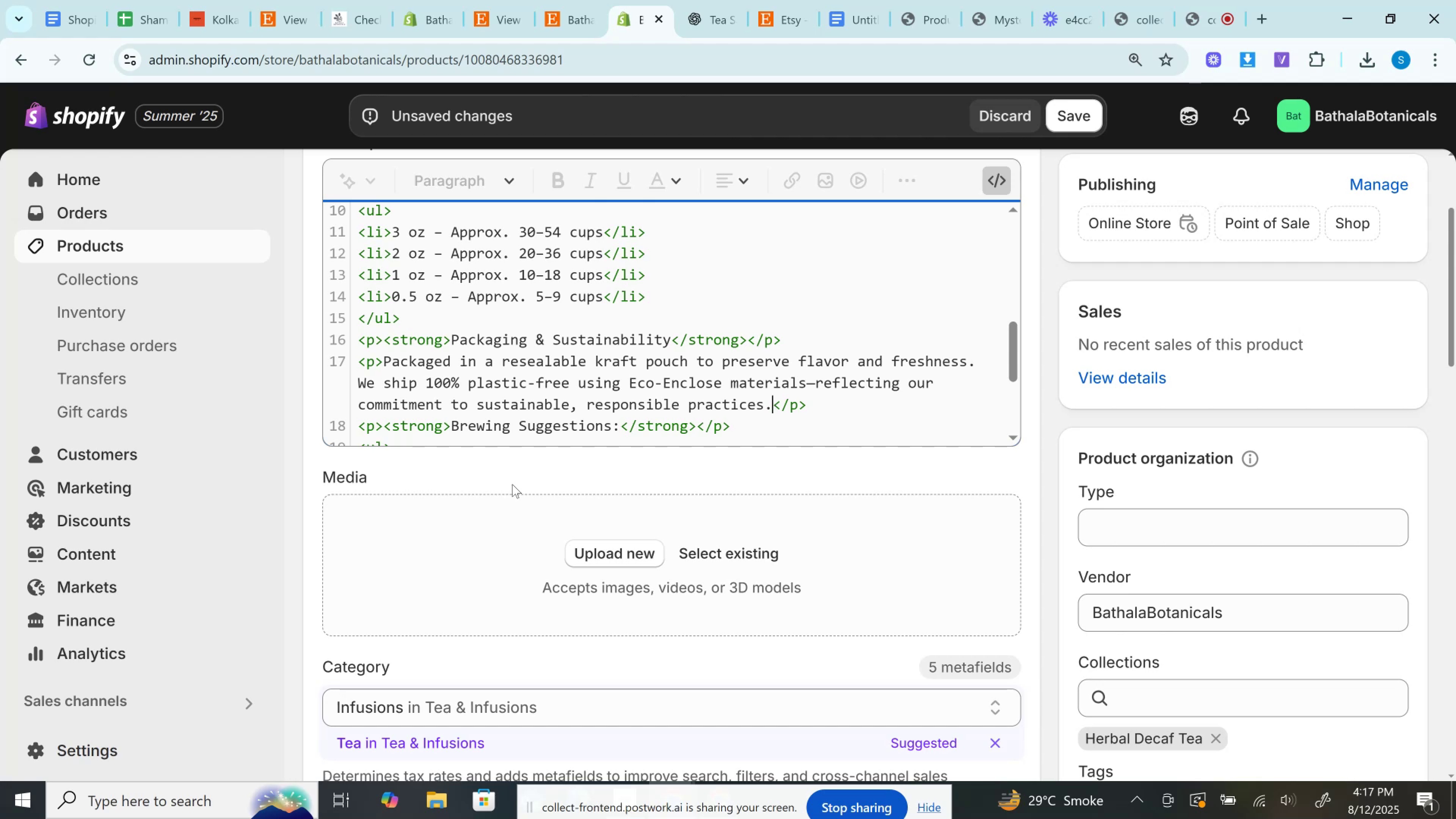 
wait(41.42)
 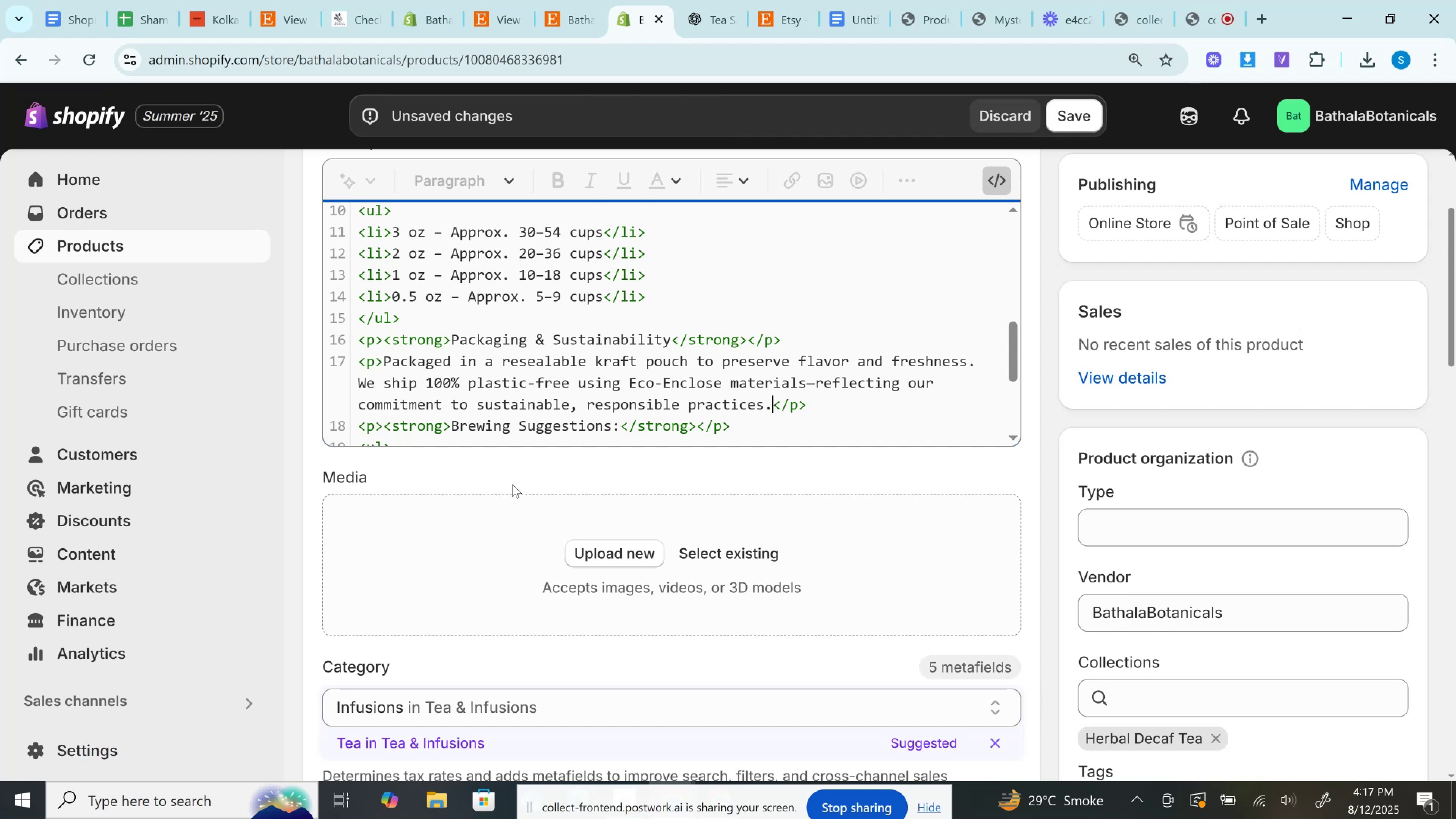 
left_click([711, 0])
 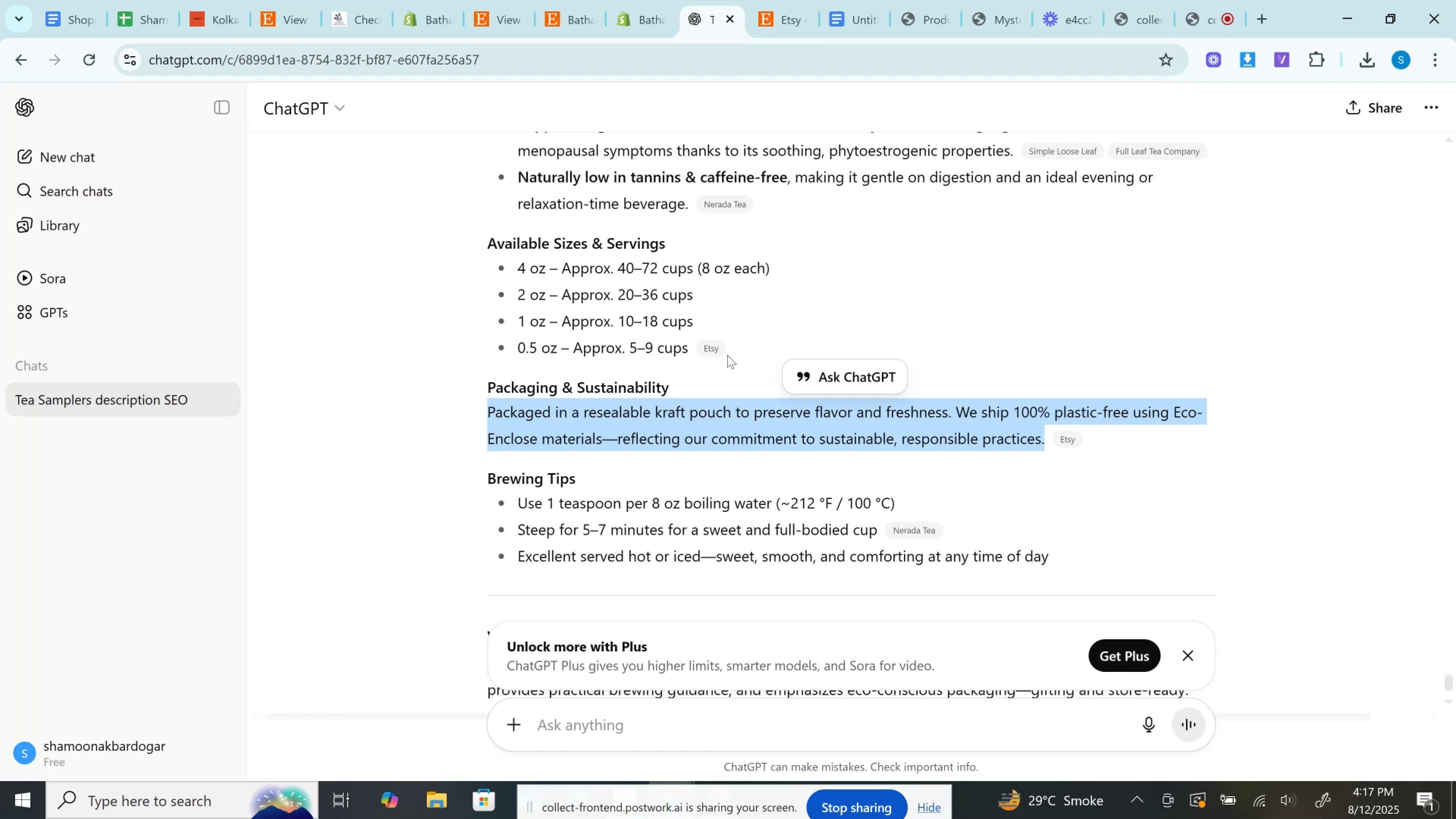 
scroll: coordinate [652, 384], scroll_direction: down, amount: 1.0
 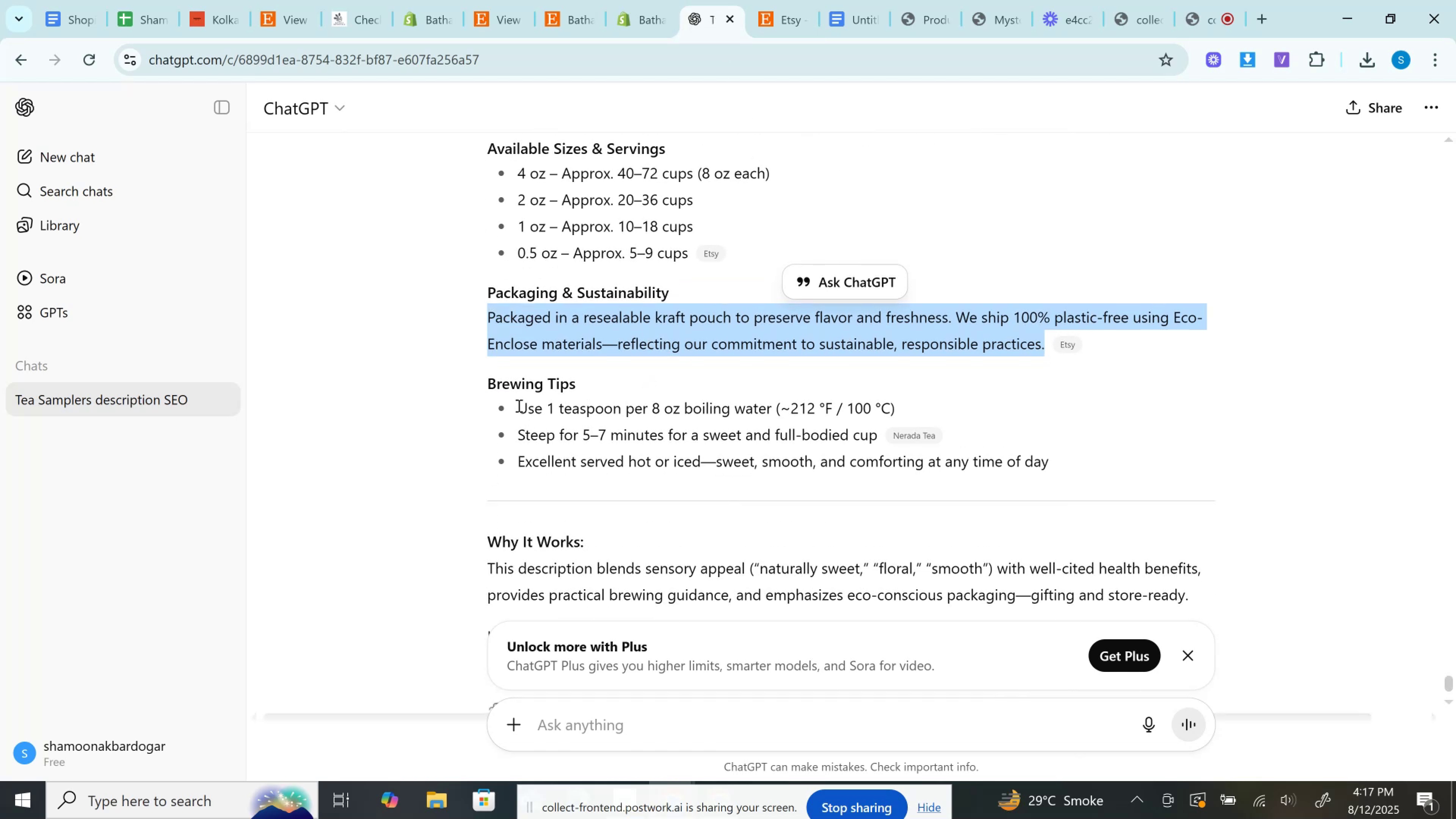 
left_click_drag(start_coordinate=[521, 408], to_coordinate=[922, 406])
 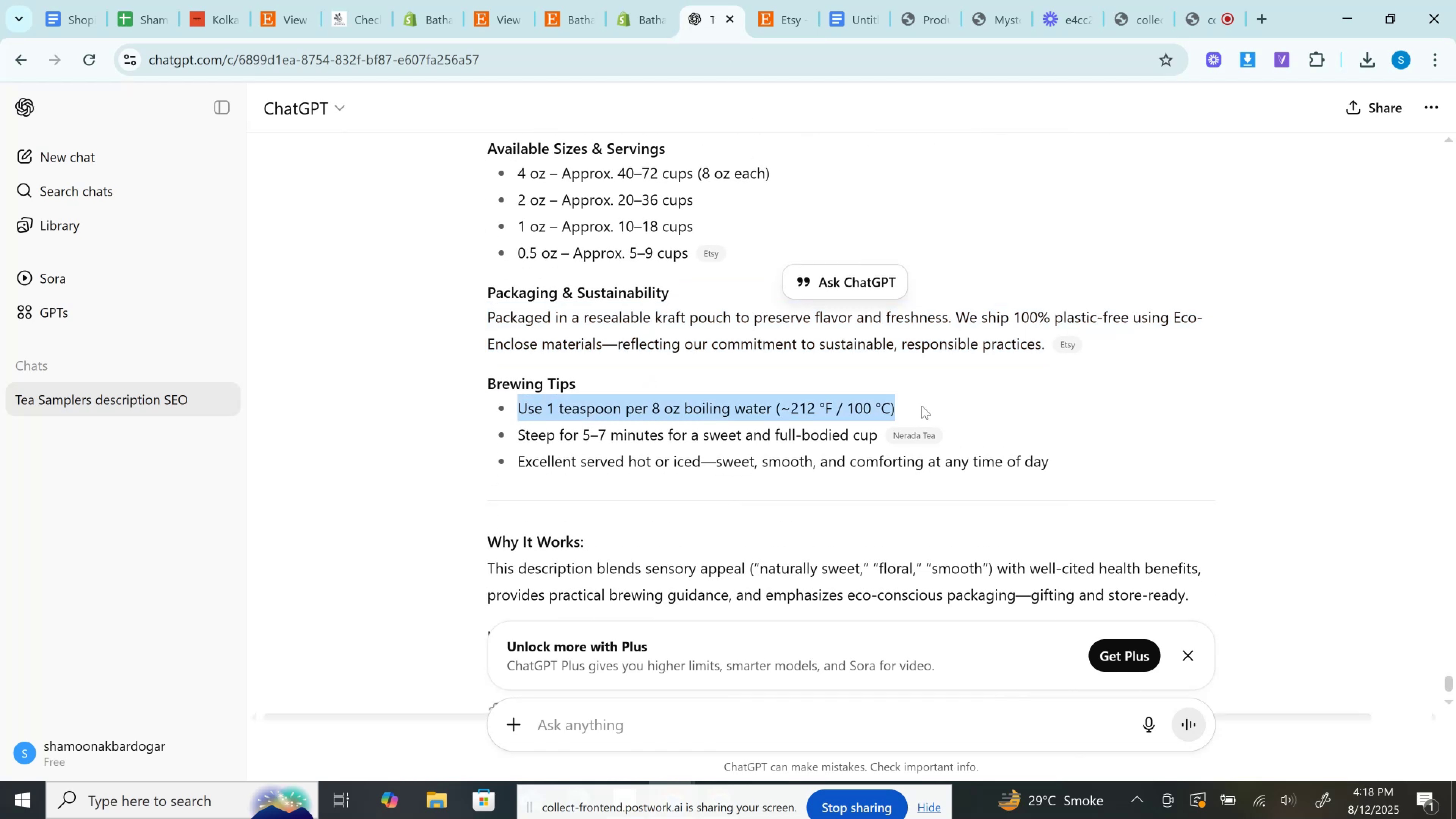 
key(Control+C)
 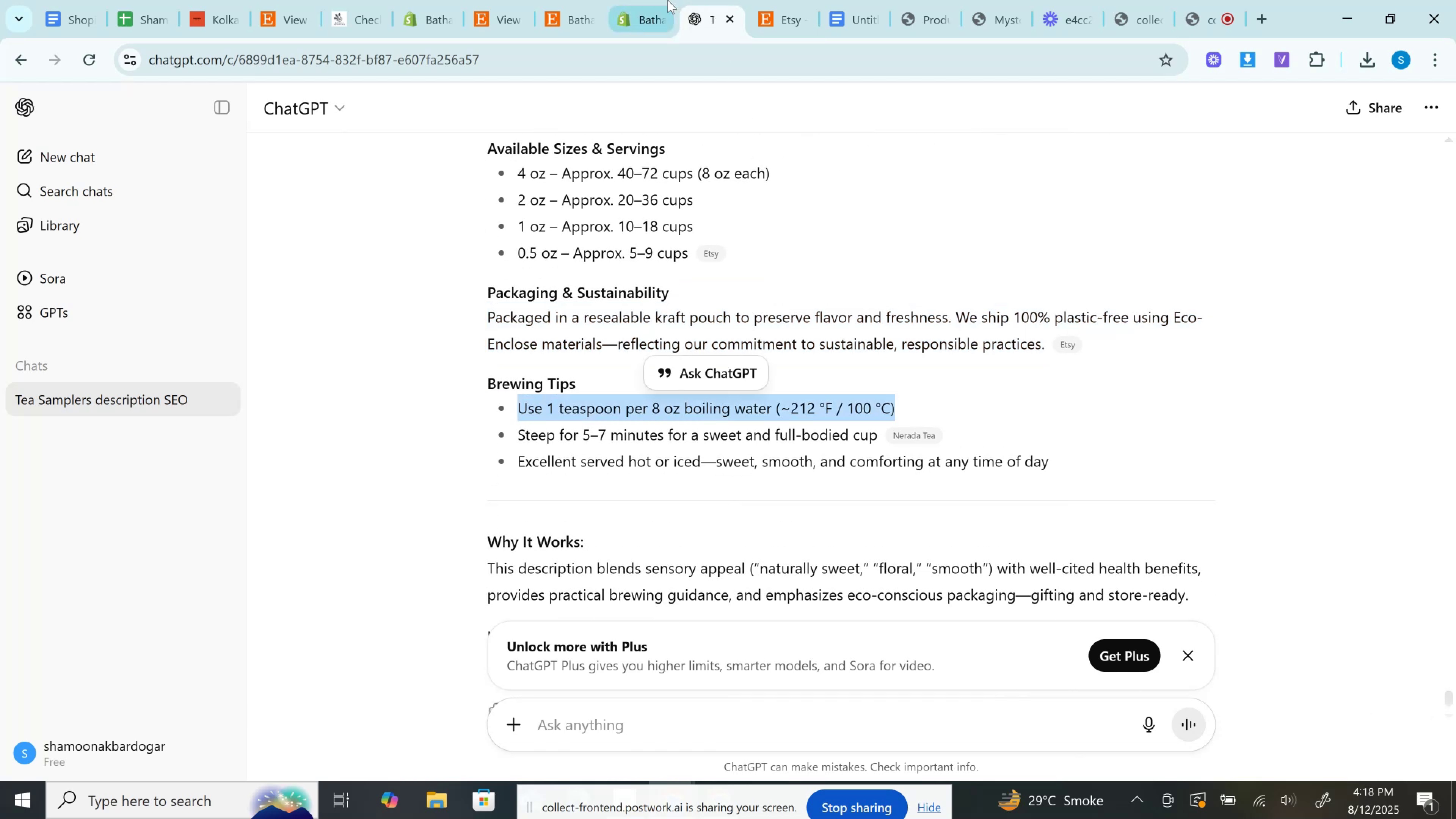 
left_click([668, 0])
 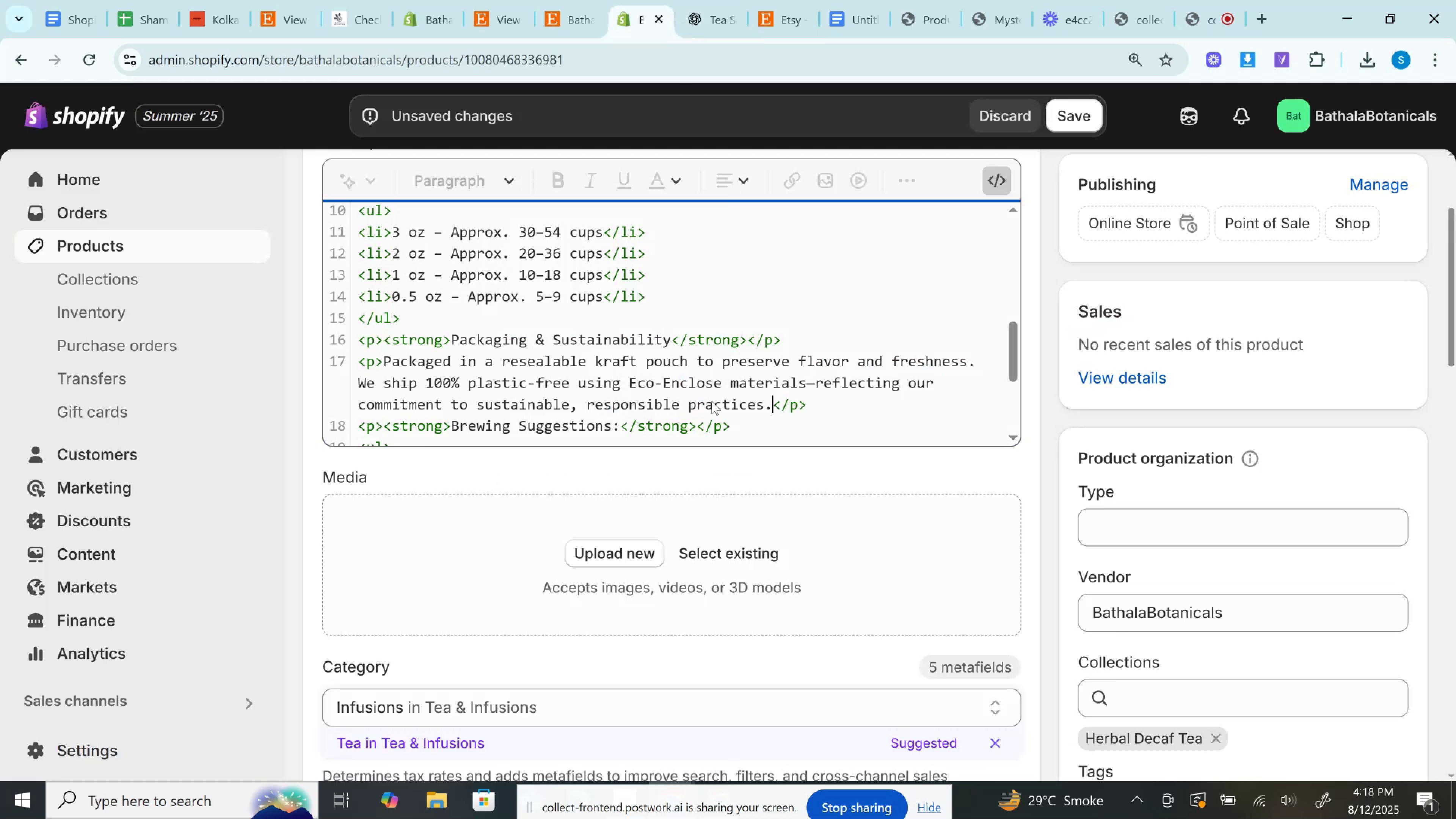 
scroll: coordinate [687, 375], scroll_direction: down, amount: 1.0
 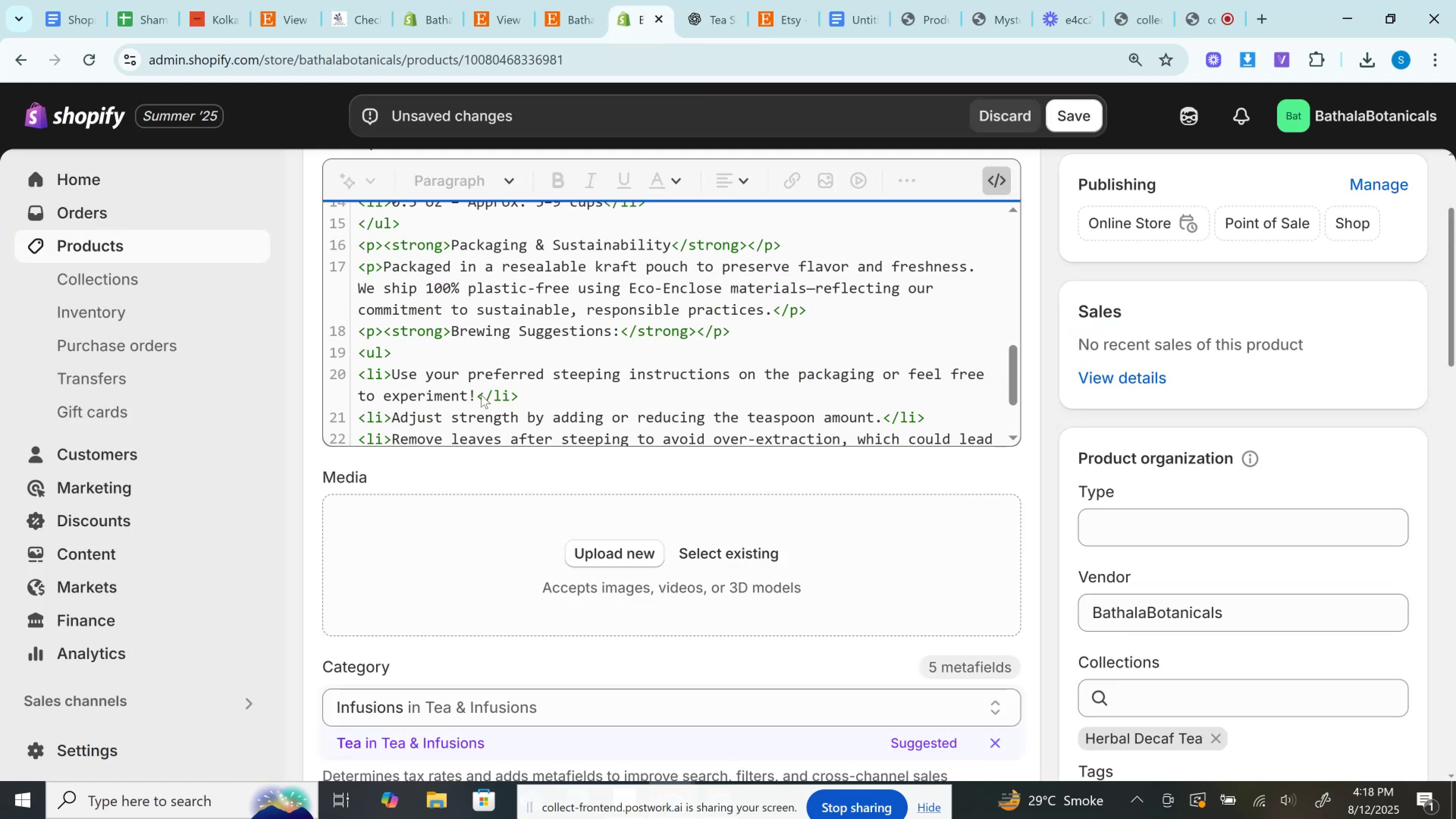 
left_click_drag(start_coordinate=[475, 394], to_coordinate=[396, 372])
 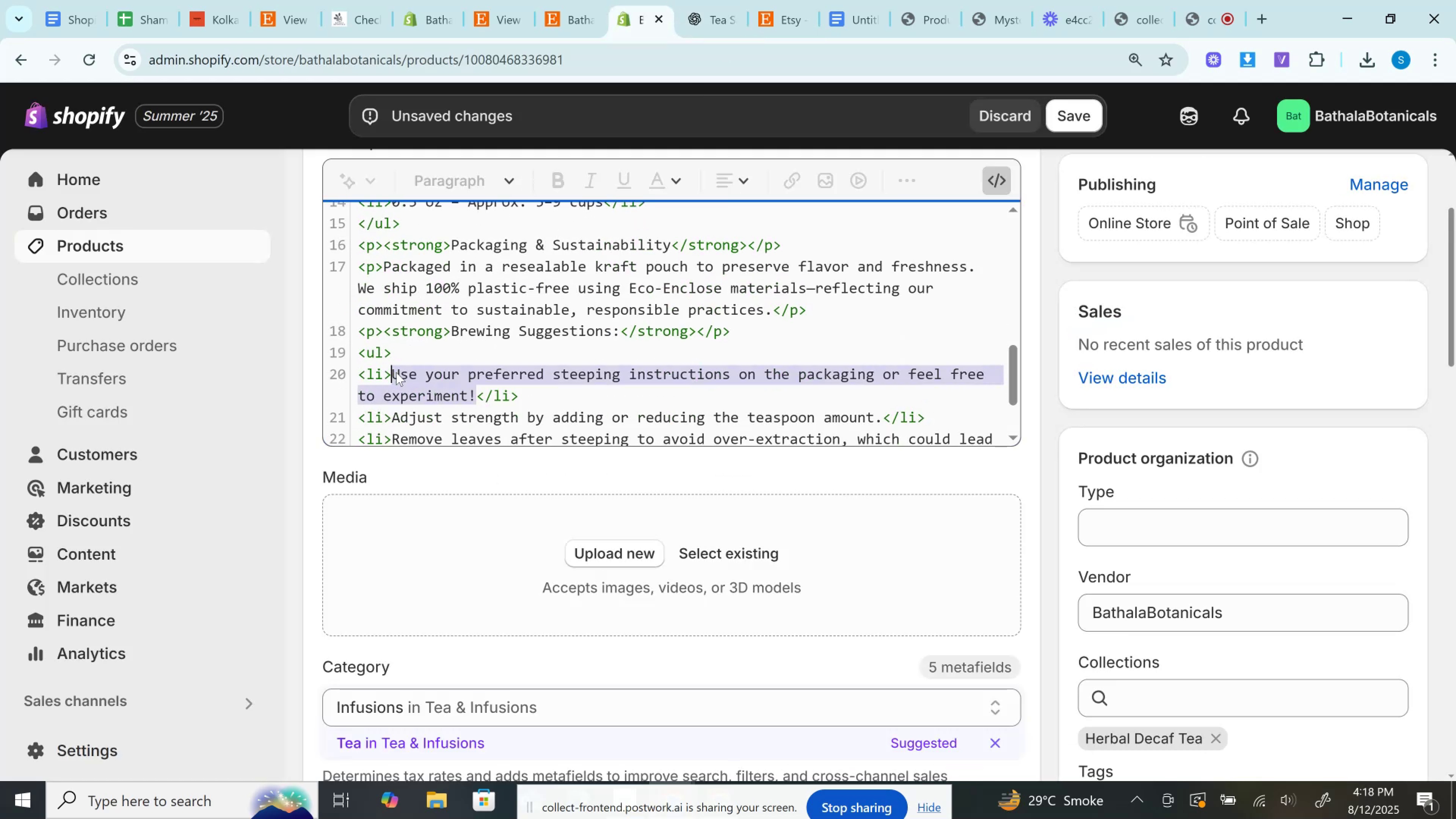 
key(Control+V)
 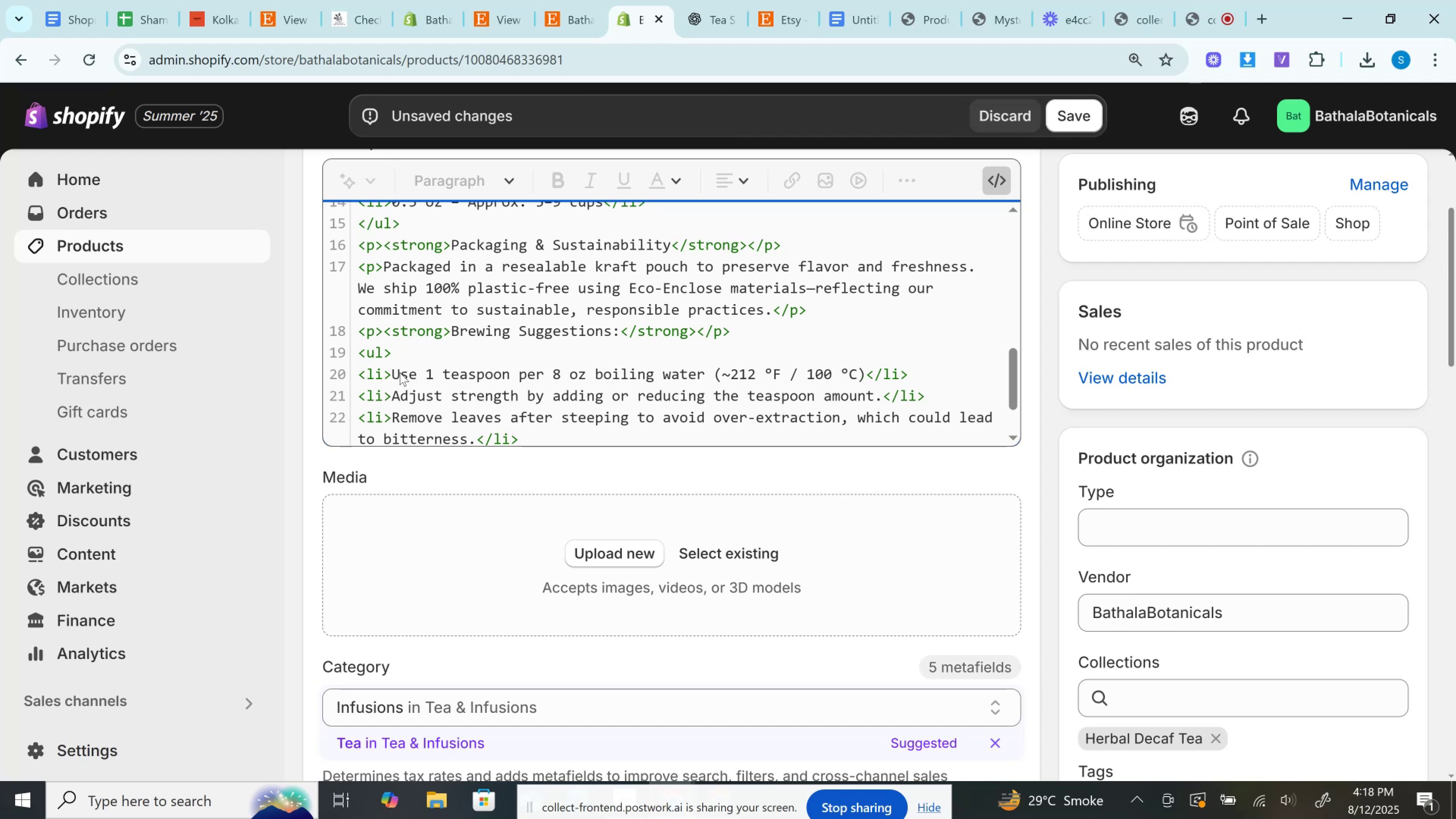 
wait(19.41)
 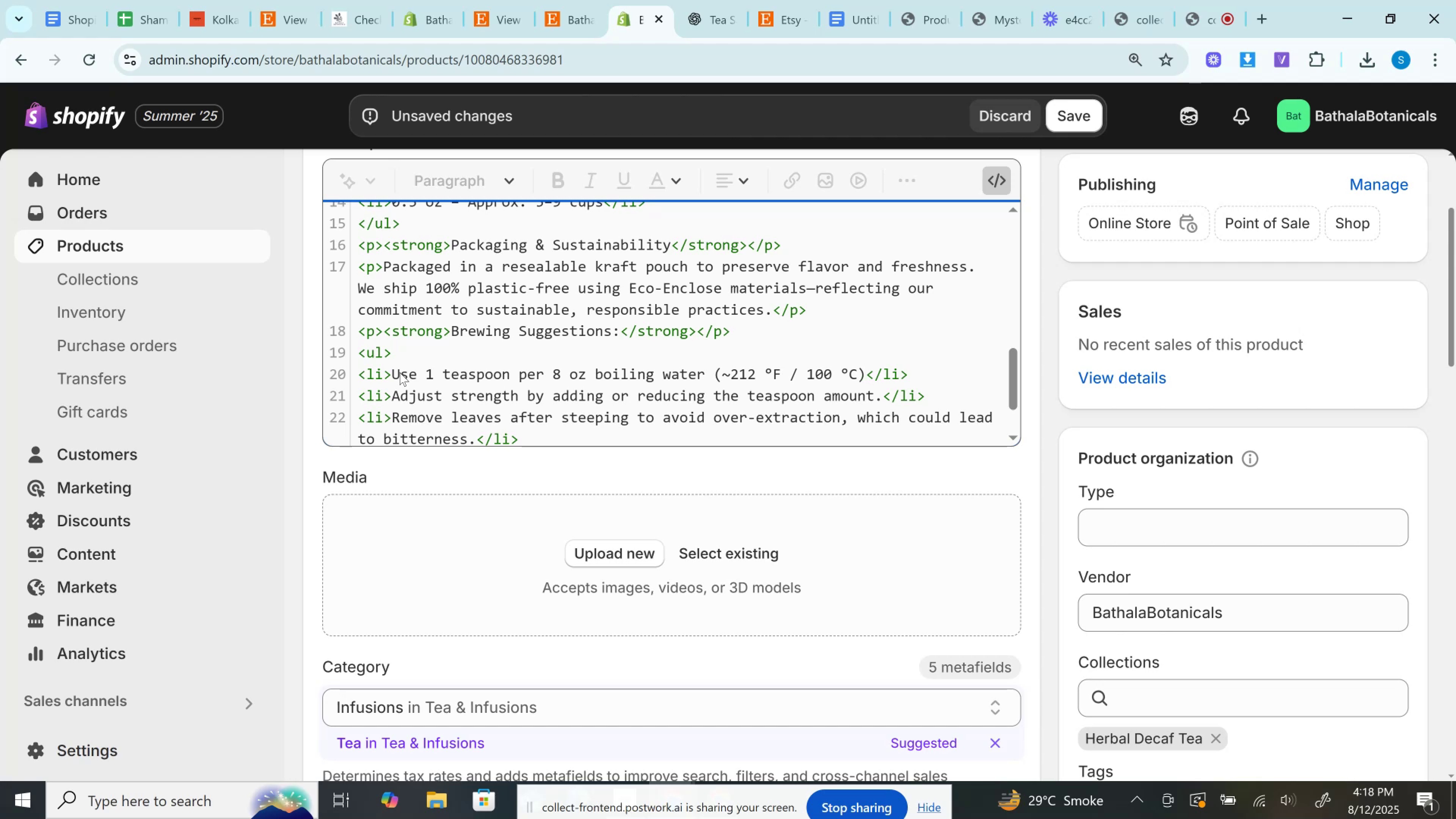 
left_click([701, 0])
 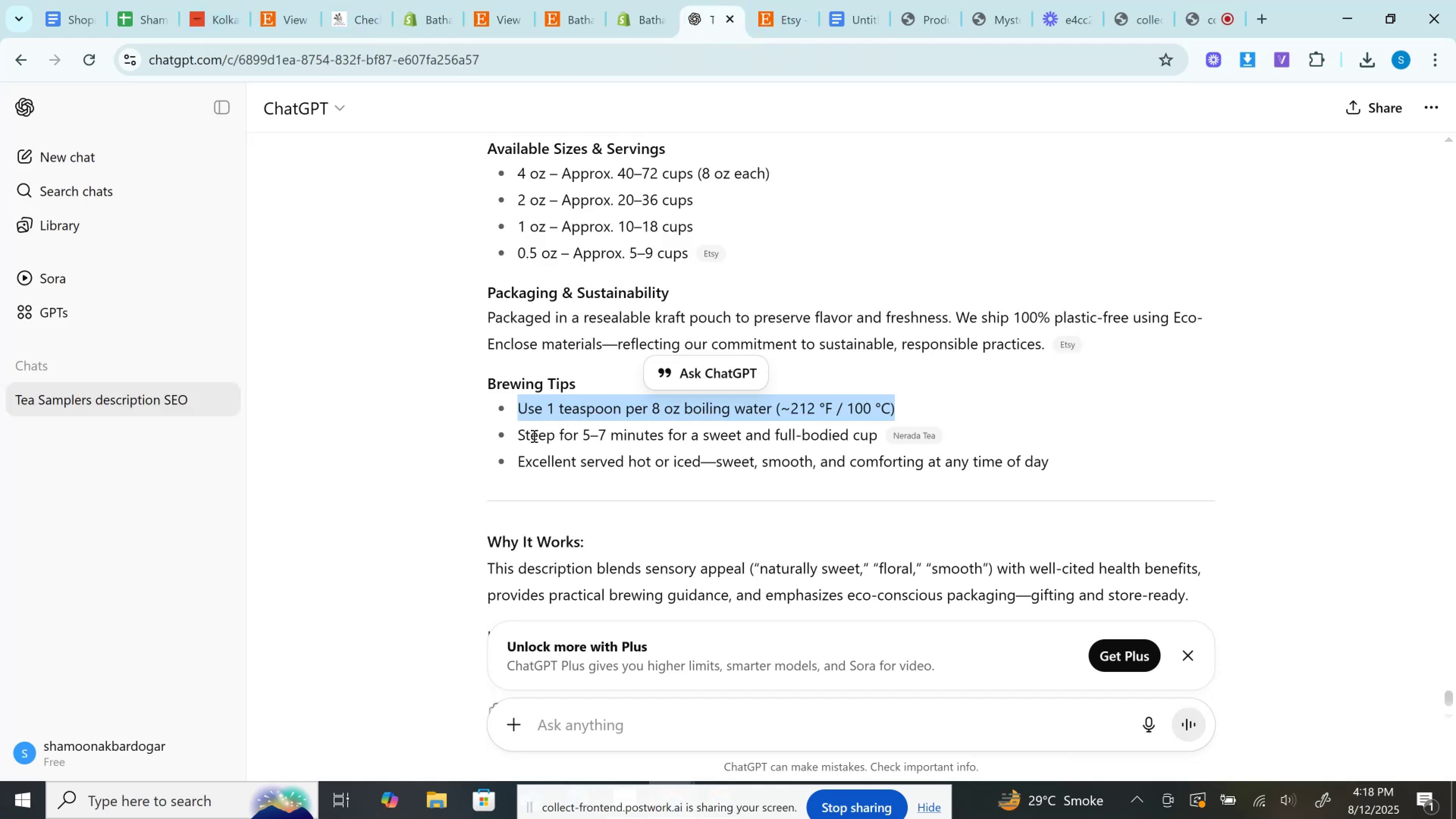 
left_click_drag(start_coordinate=[521, 435], to_coordinate=[876, 437])
 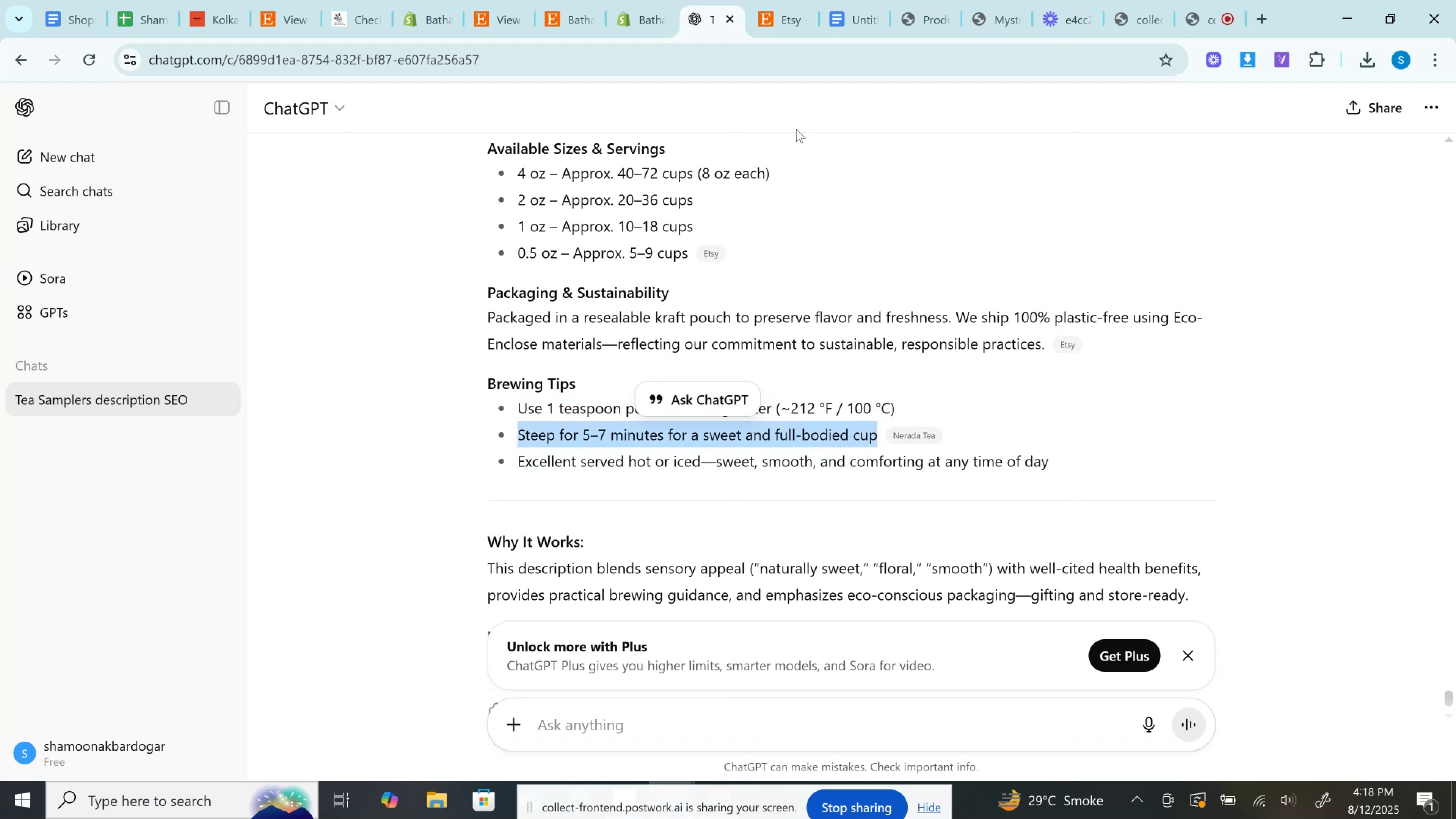 
key(Control+C)
 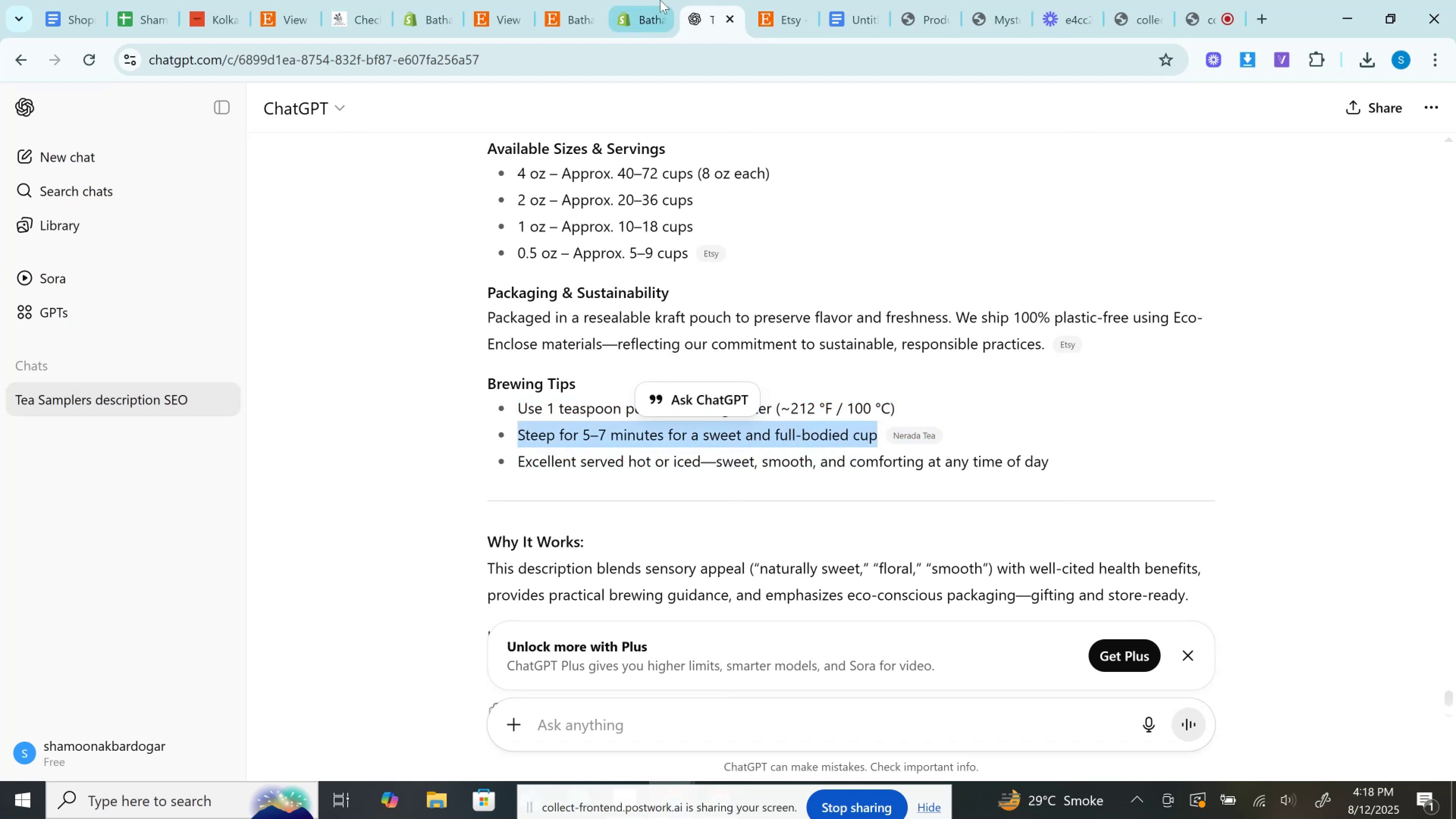 
left_click([660, 0])
 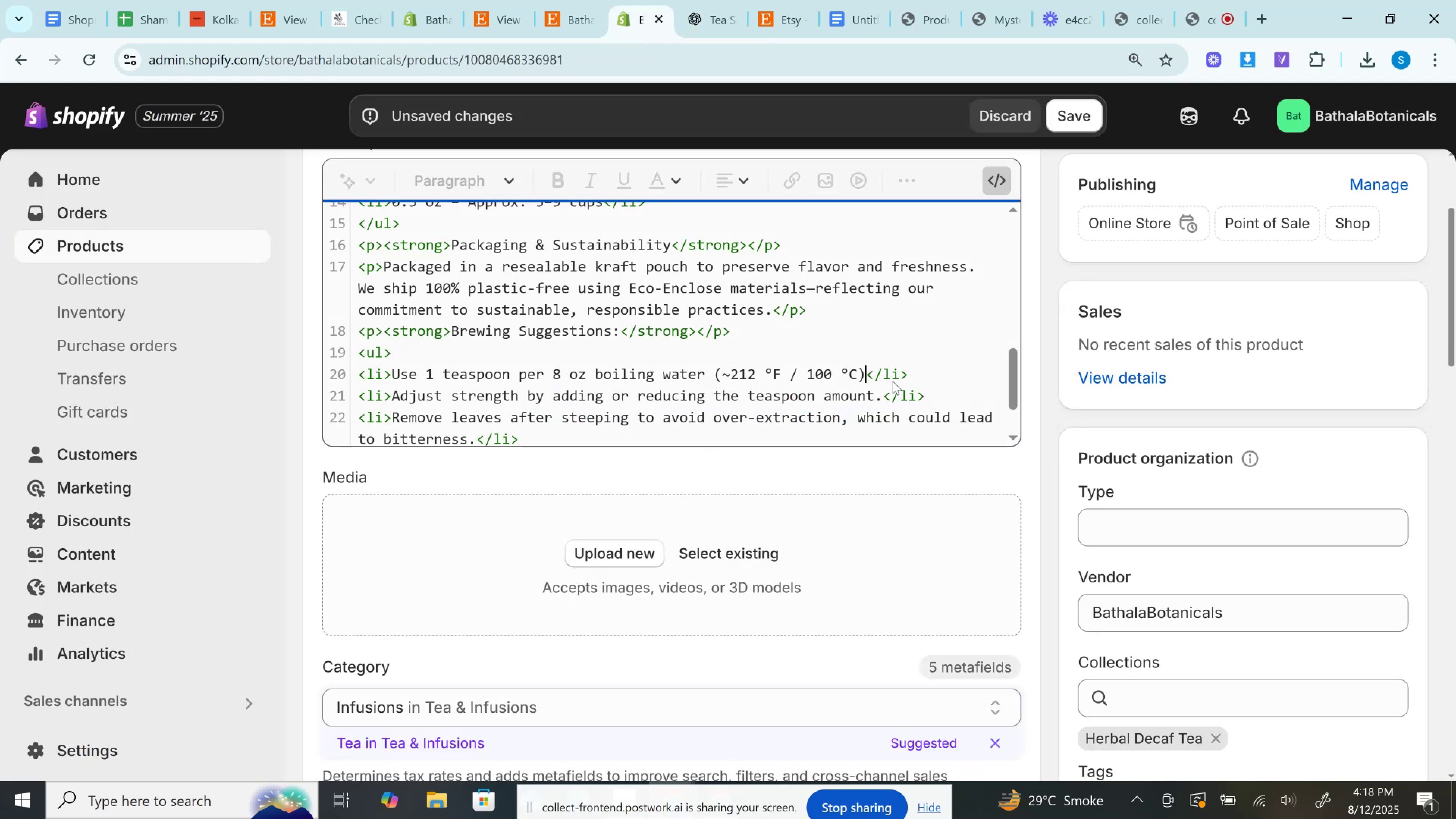 
key(Period)
 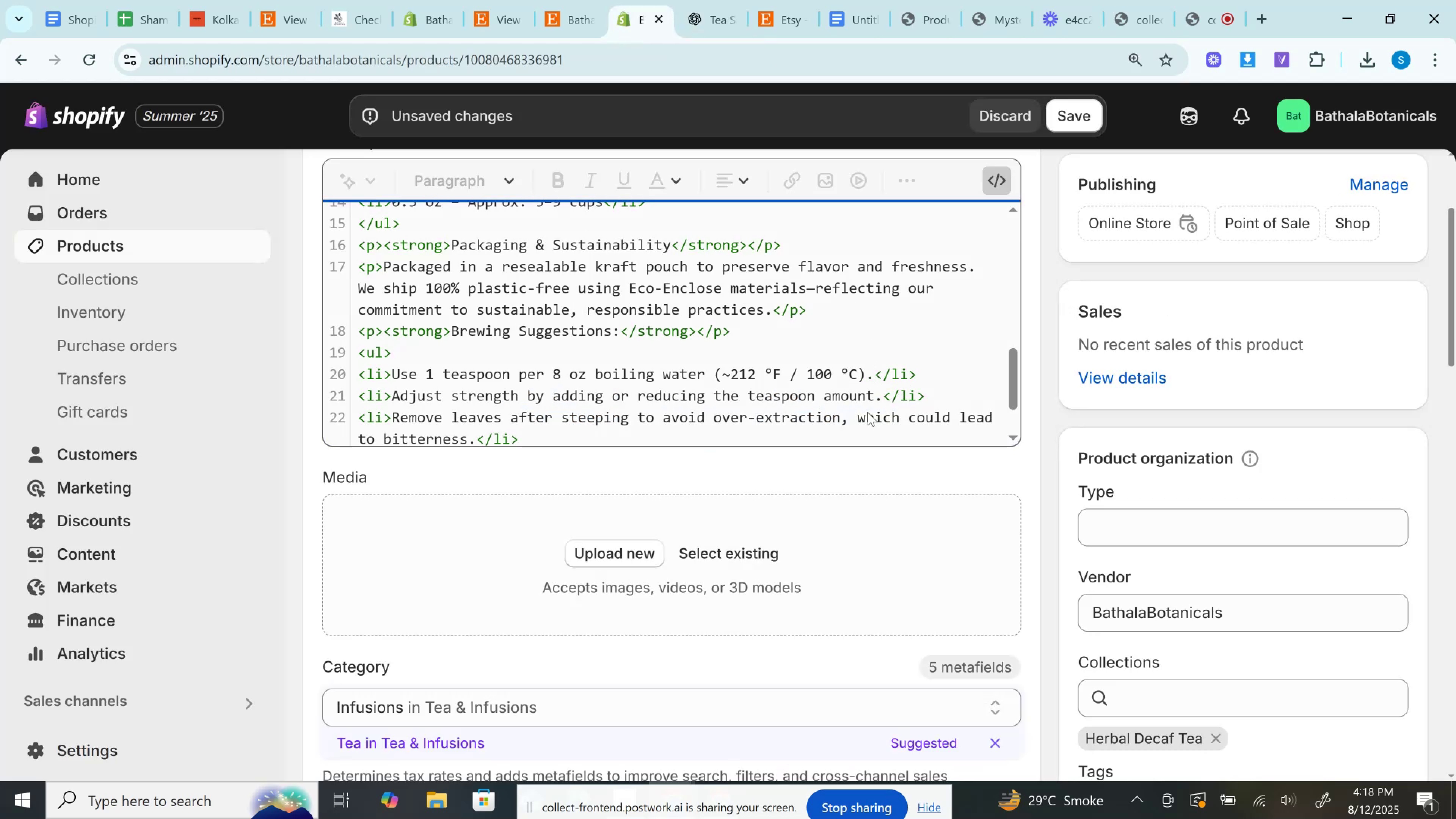 
left_click_drag(start_coordinate=[875, 394], to_coordinate=[393, 395])
 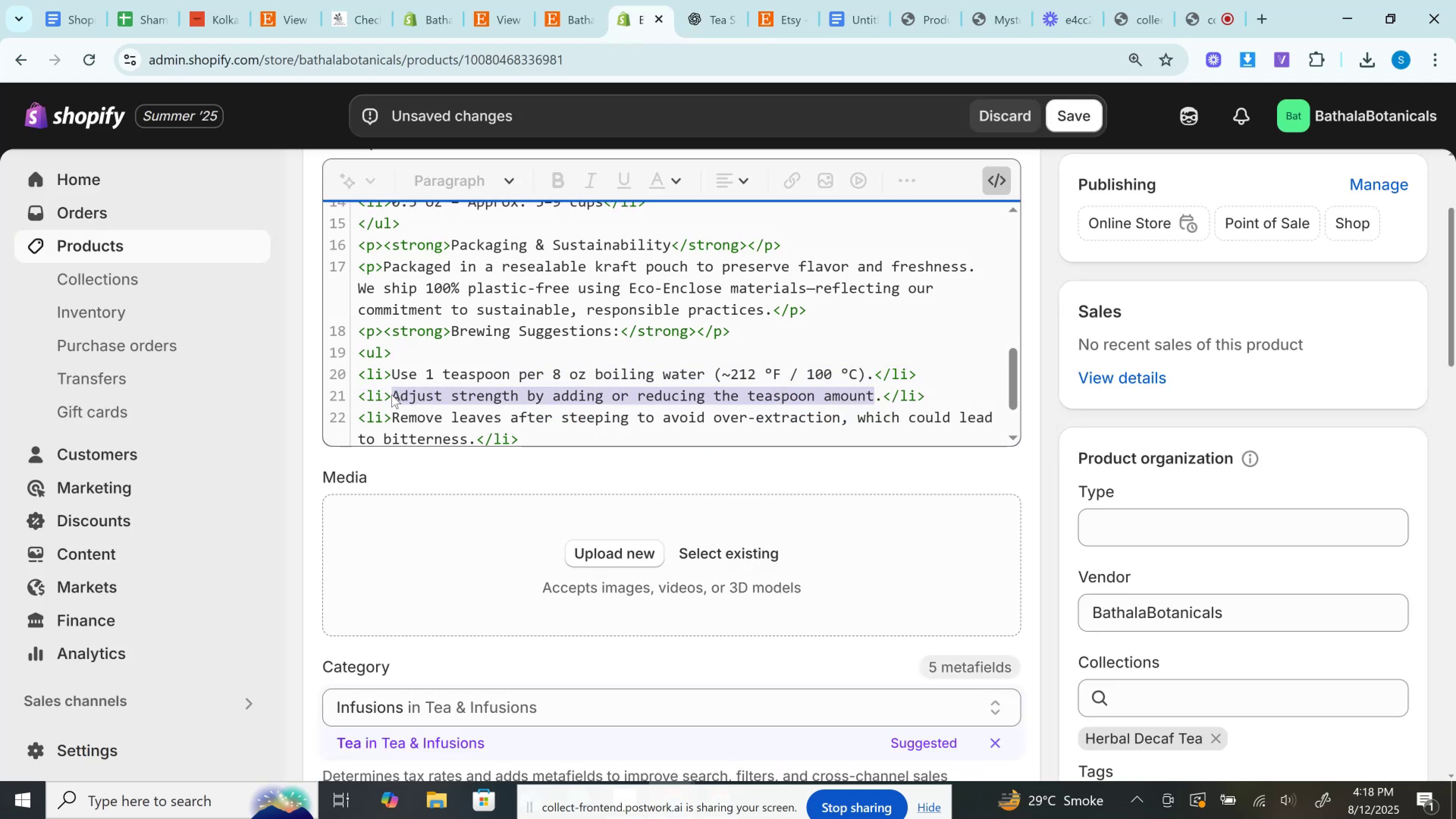 
key(Control+V)
 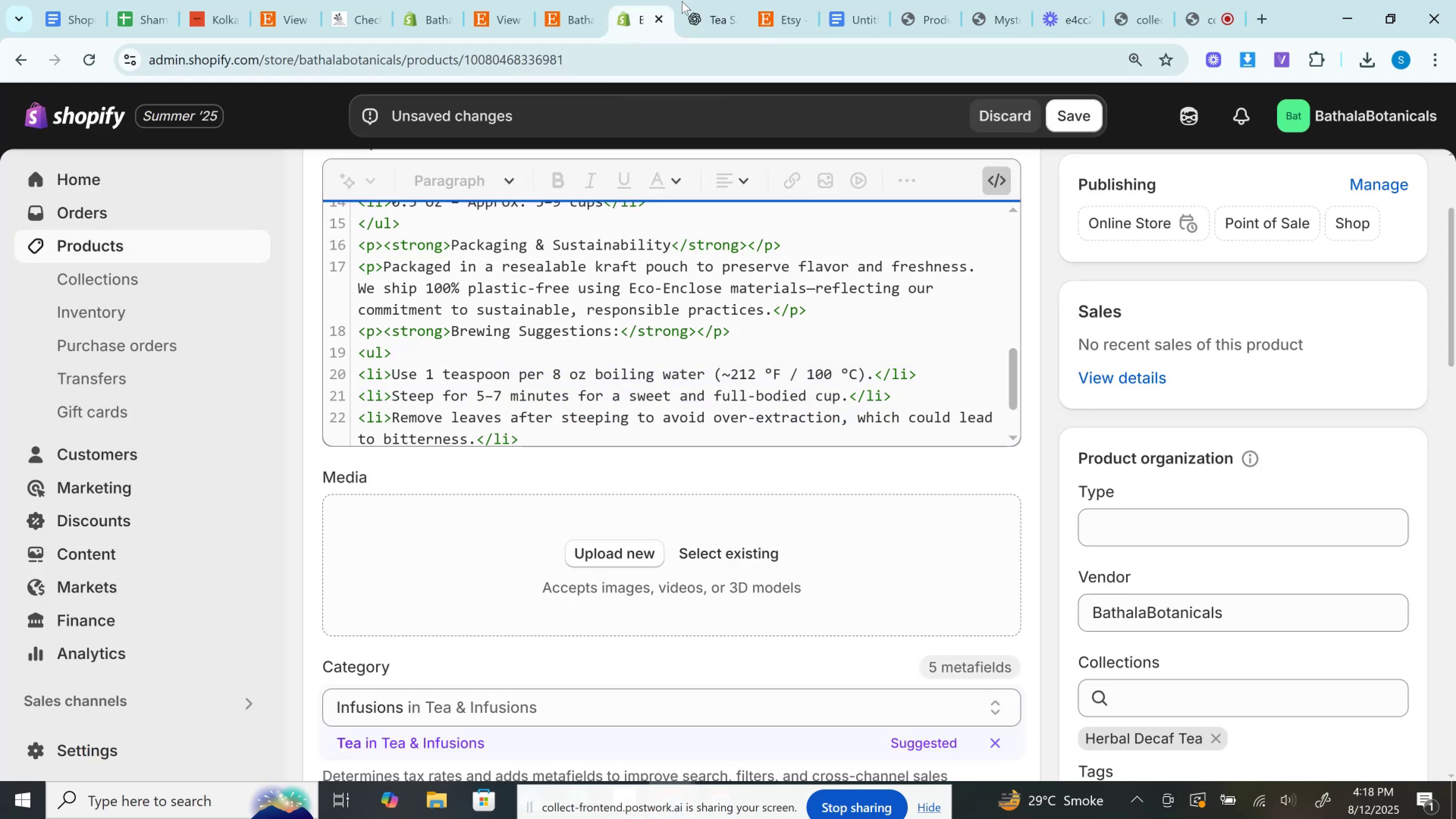 
left_click([682, 1])
 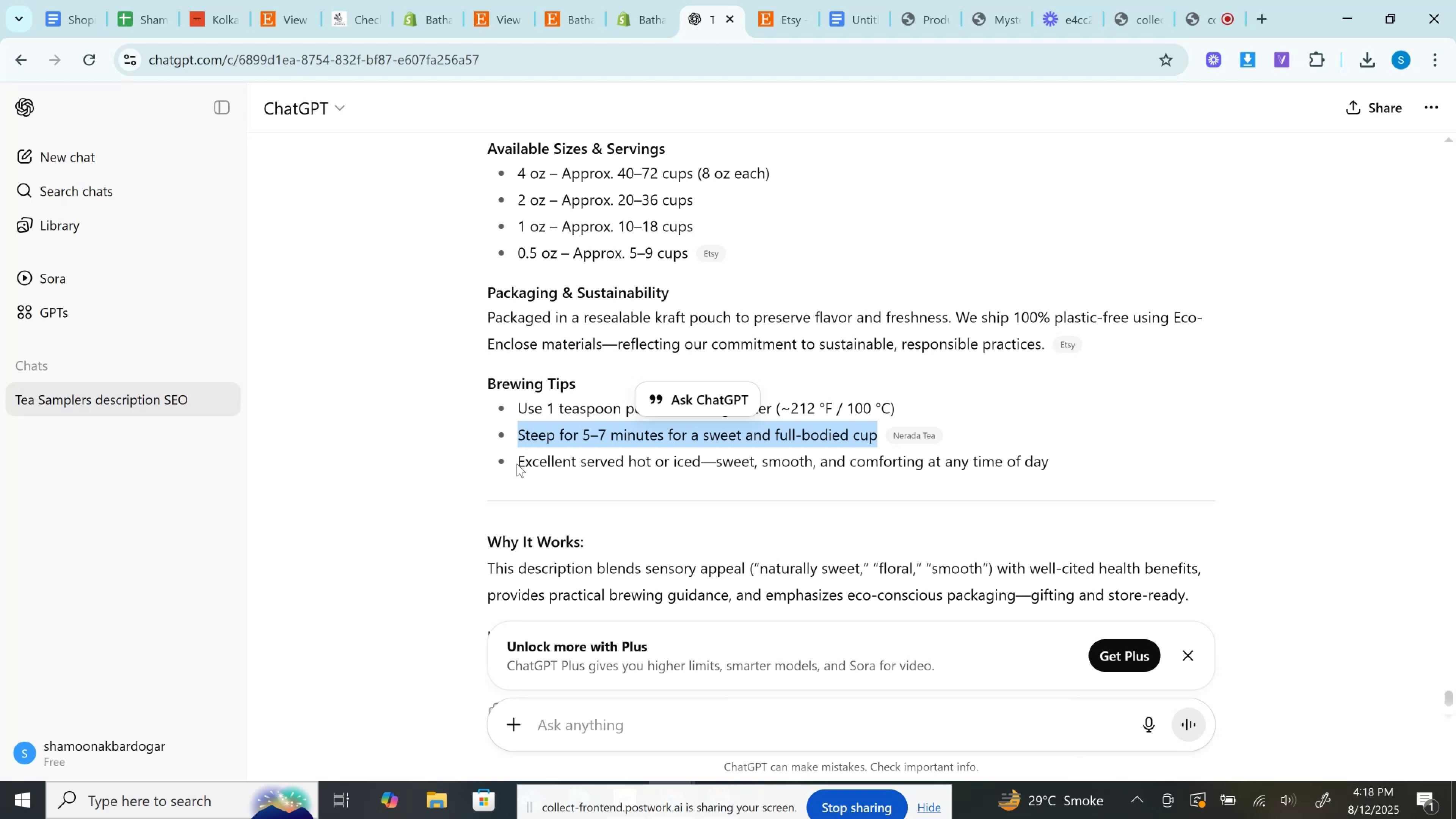 
left_click_drag(start_coordinate=[522, 455], to_coordinate=[1081, 463])
 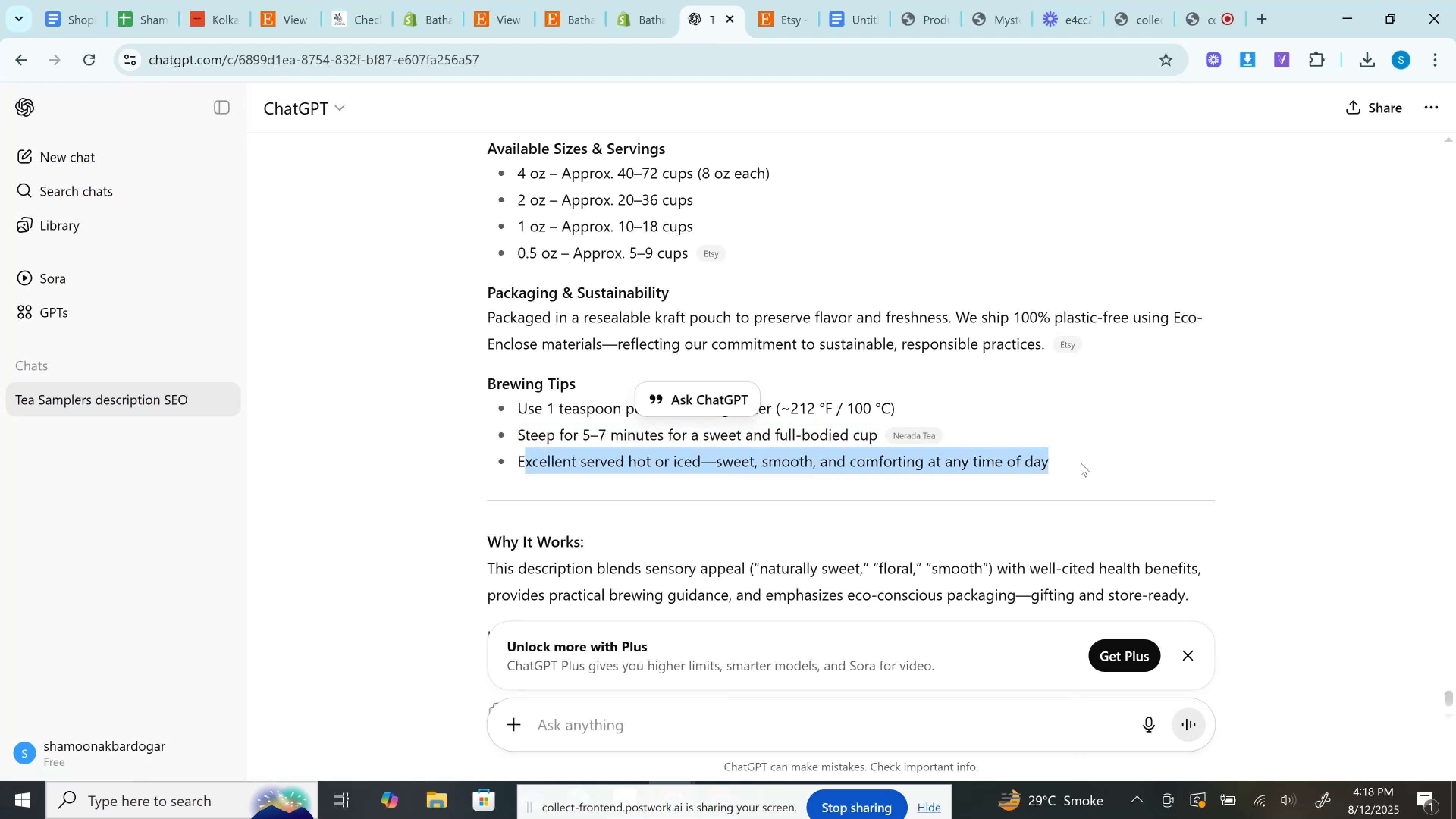 
hold_key(key=ControlLeft, duration=0.32)
 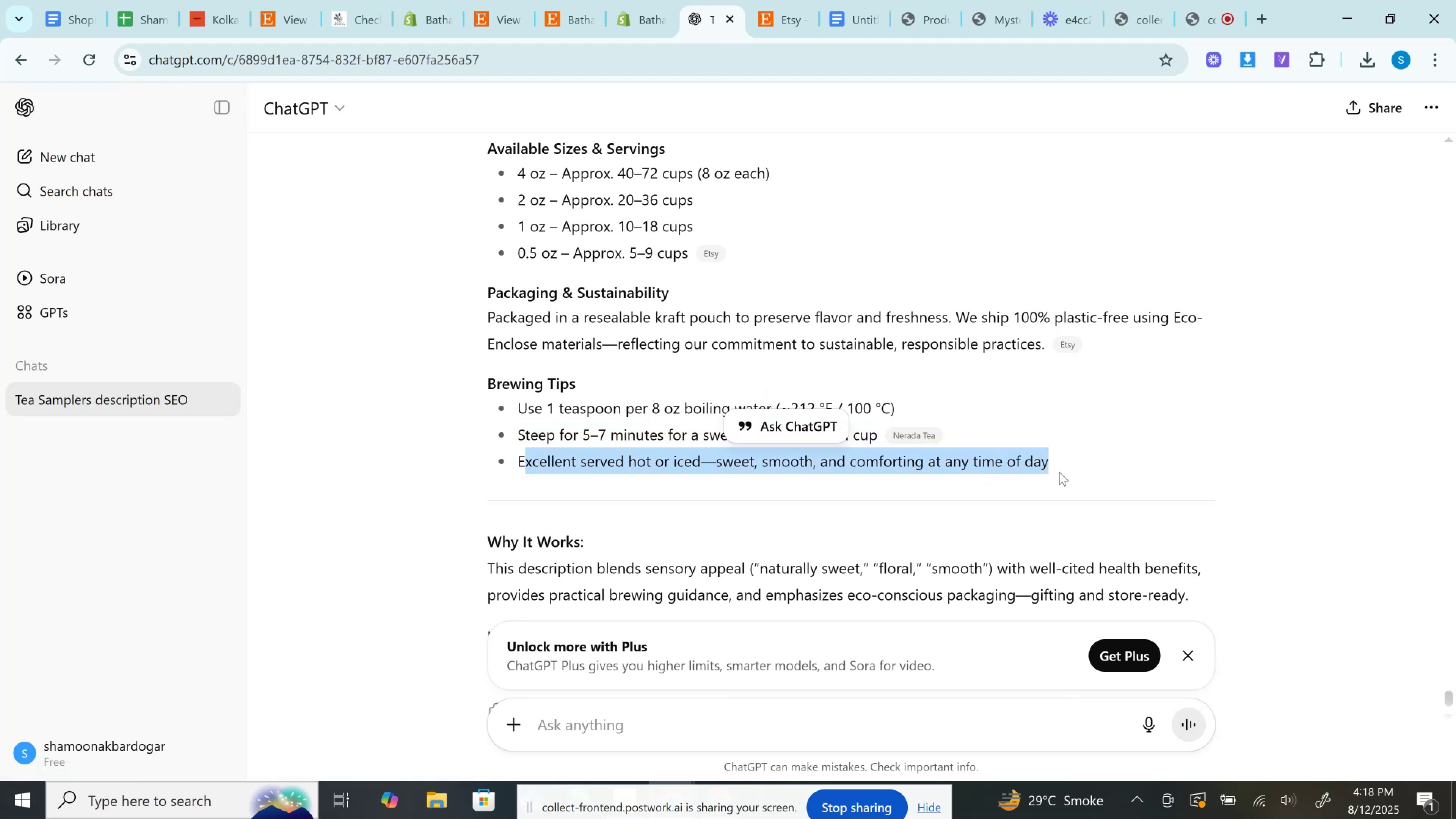 
left_click([1059, 472])
 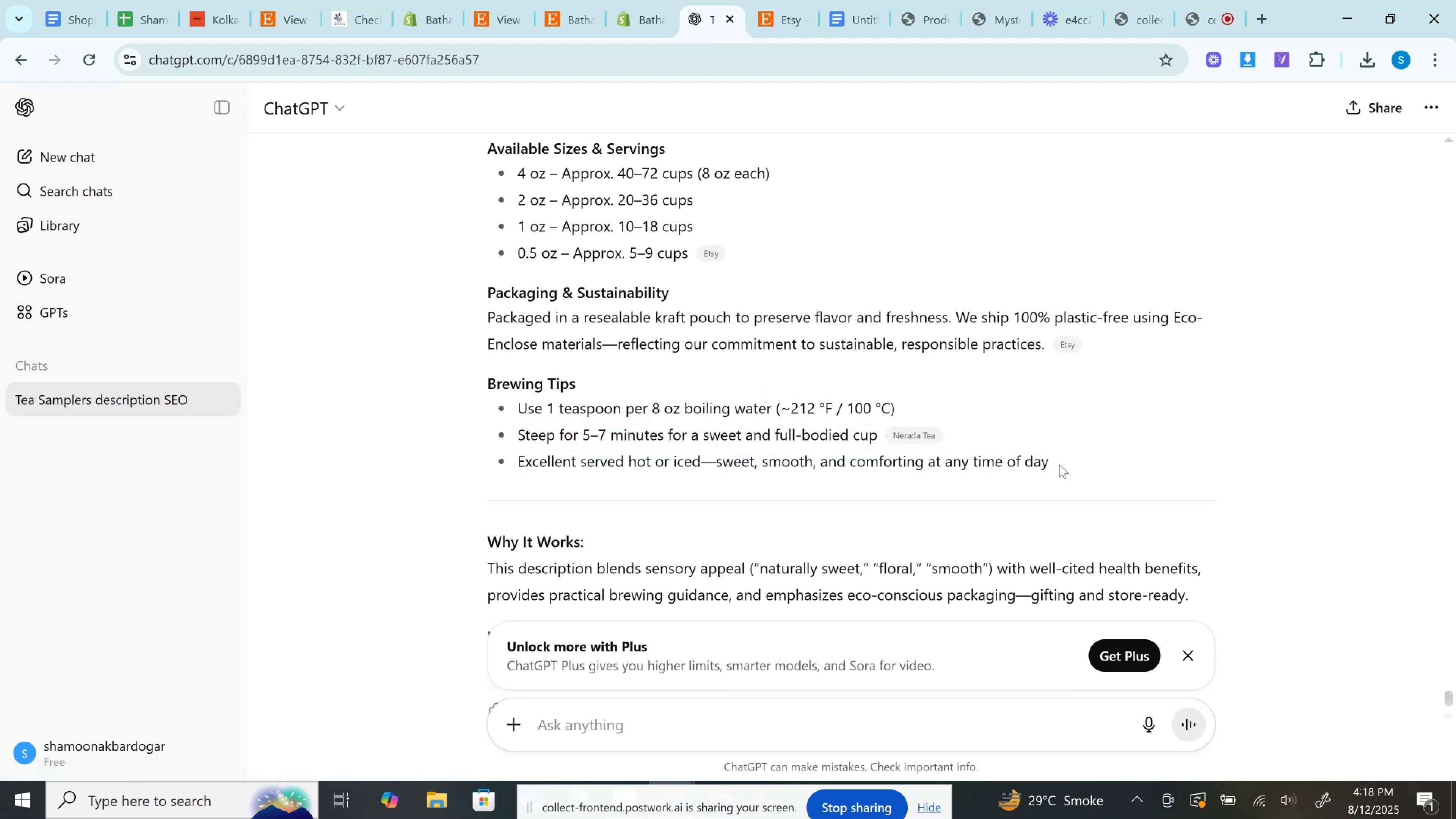 
left_click_drag(start_coordinate=[1058, 461], to_coordinate=[517, 460])
 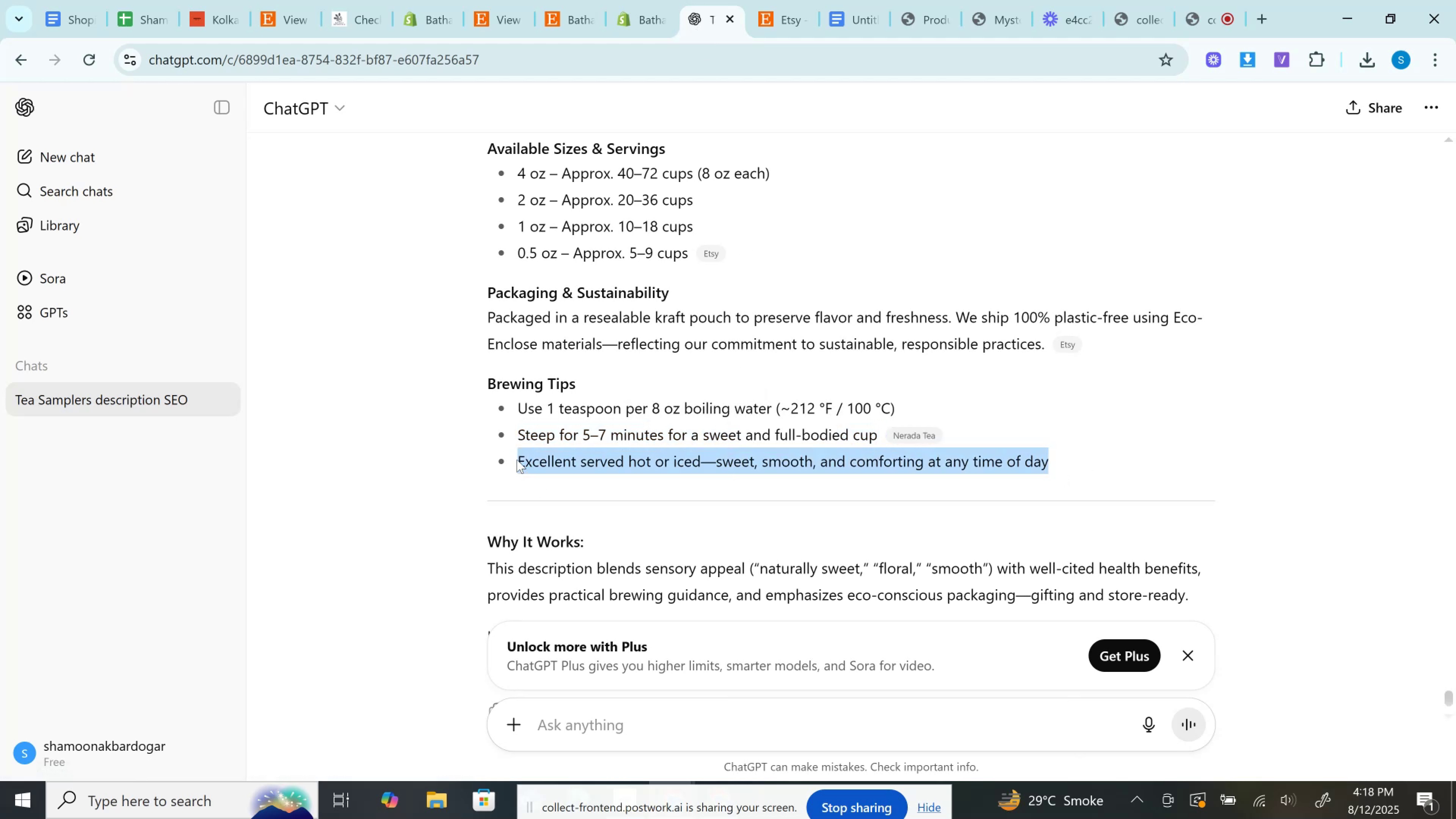 
key(Control+C)
 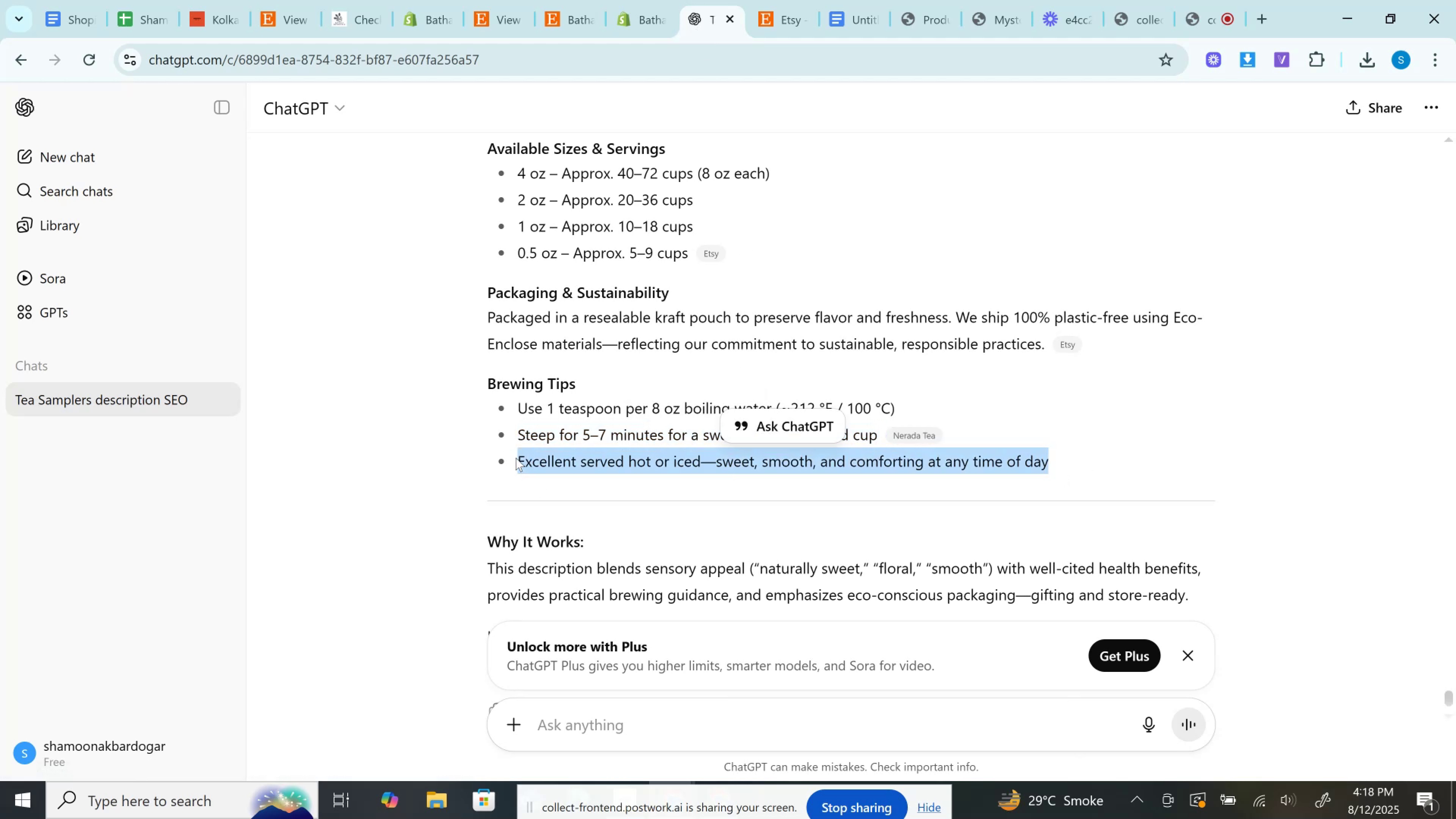 
key(Control+C)
 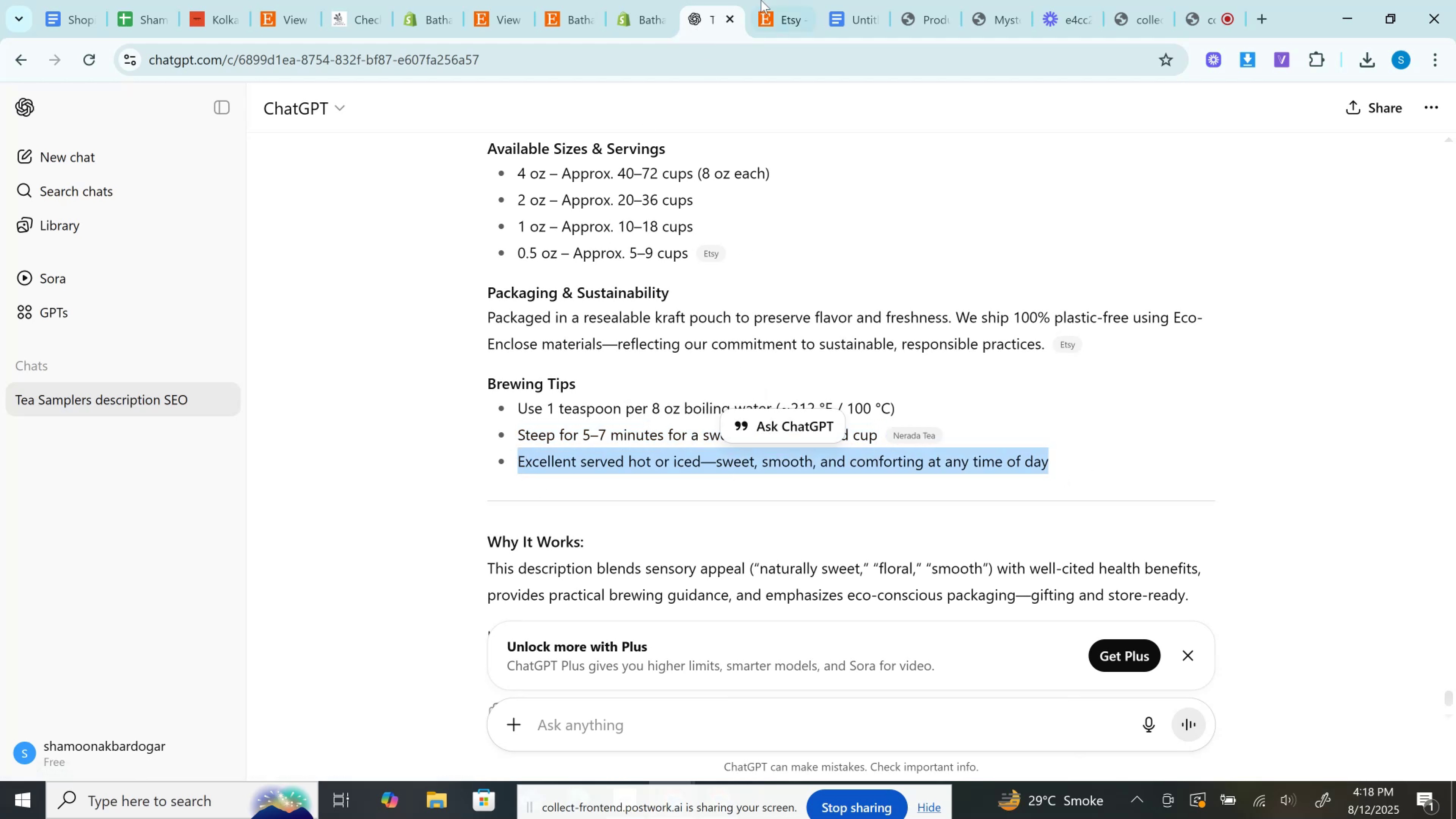 
left_click([762, 0])
 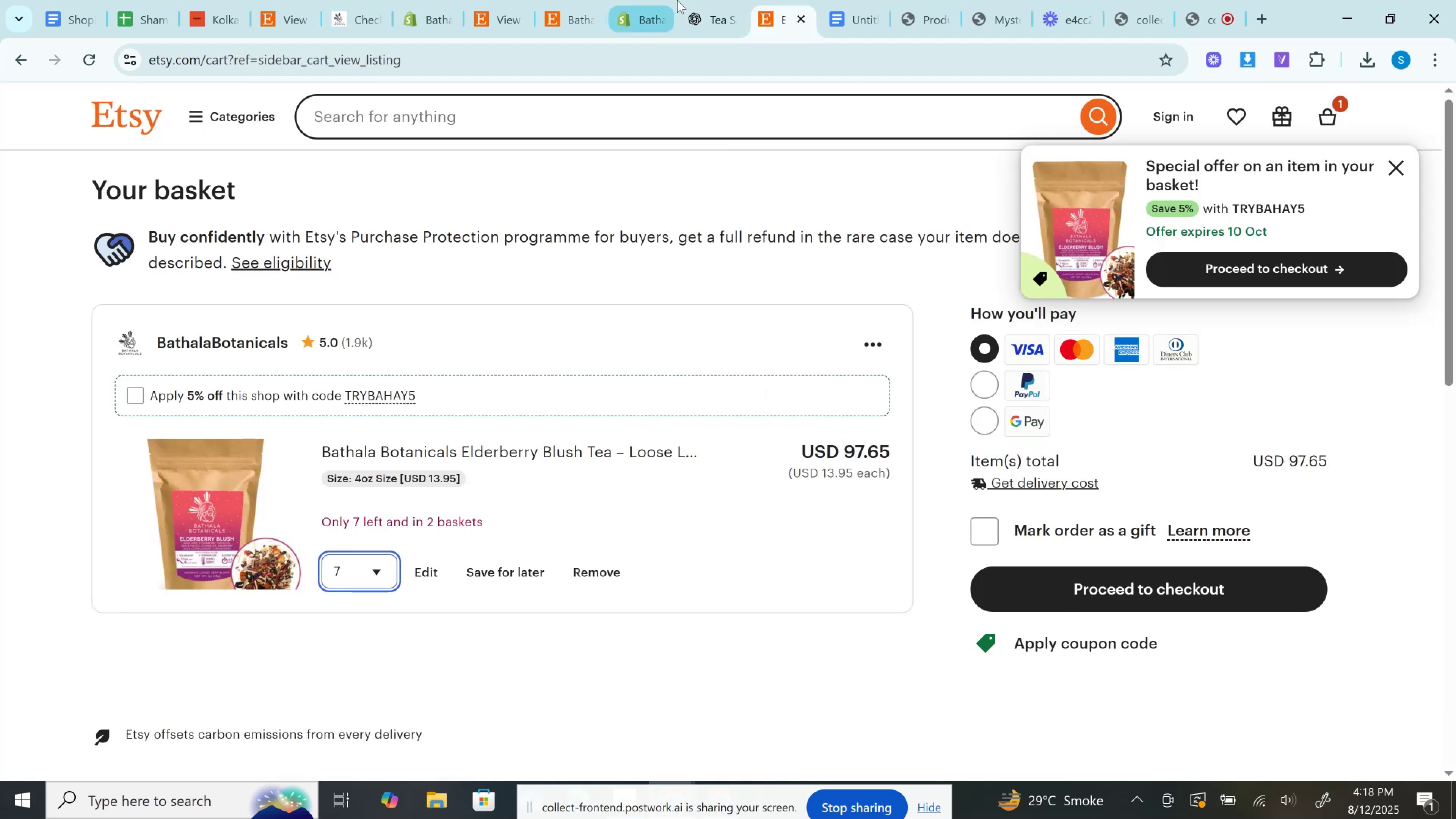 
left_click([677, 0])
 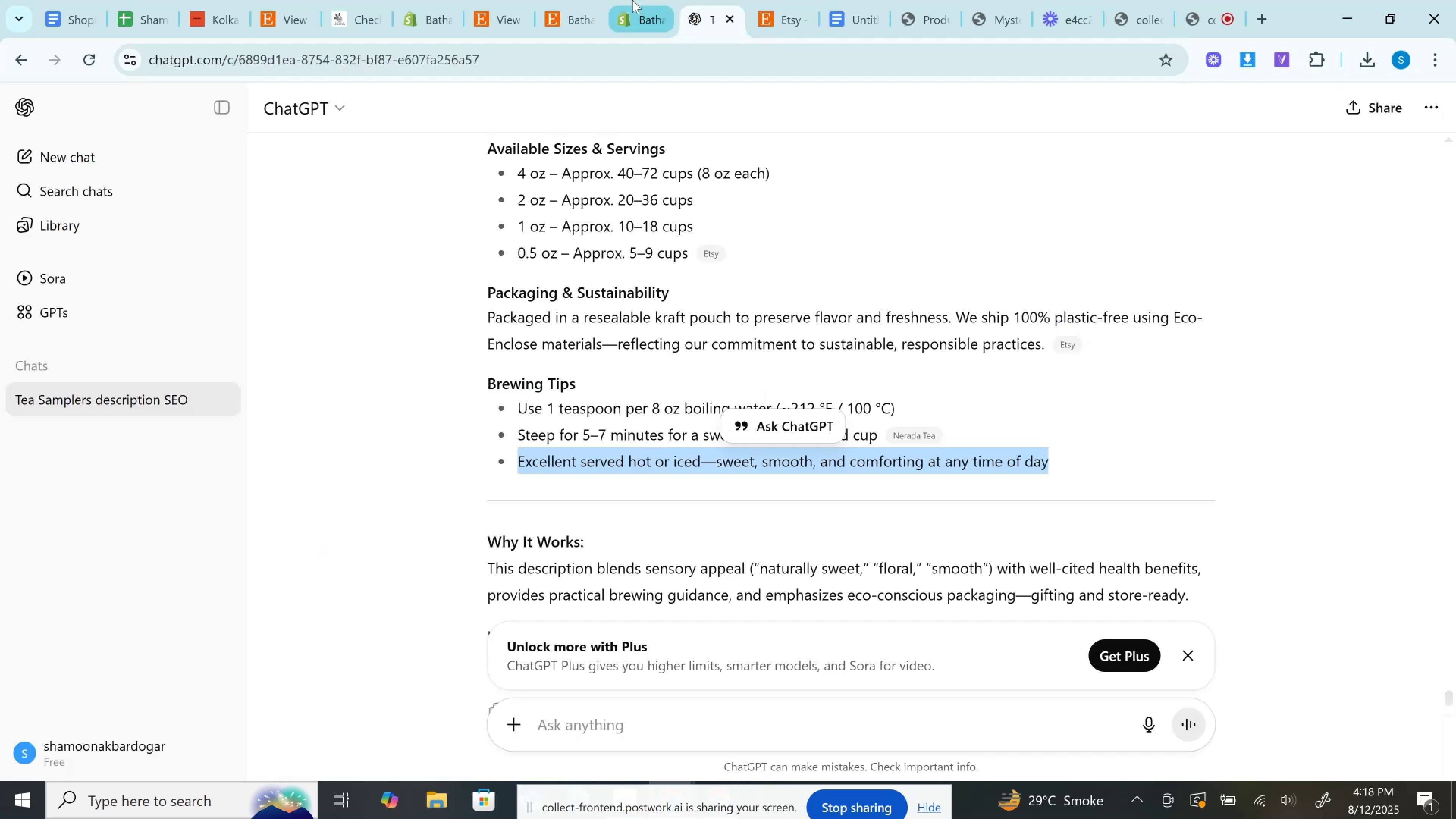 
left_click([632, 0])
 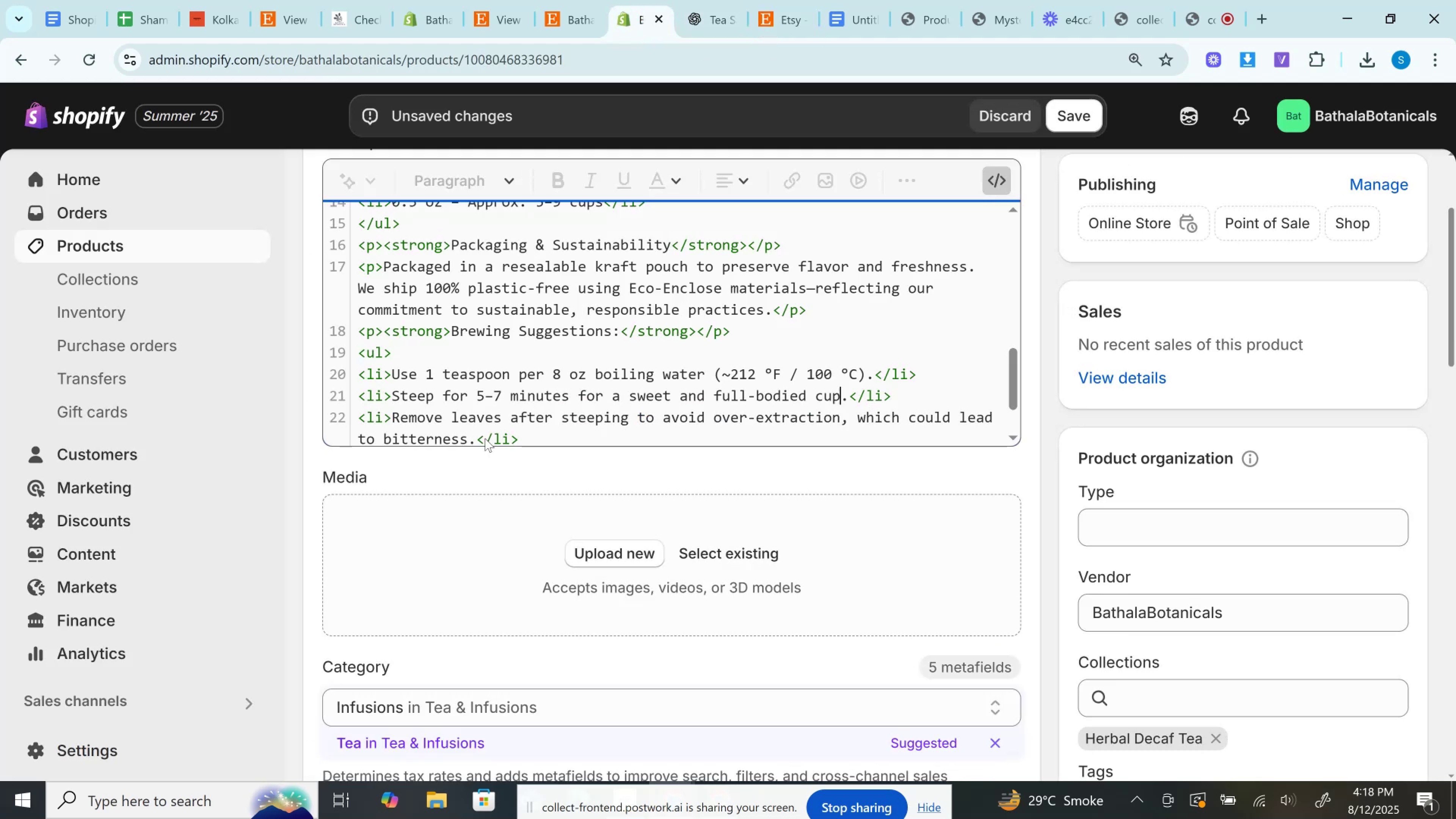 
left_click_drag(start_coordinate=[472, 437], to_coordinate=[393, 420])
 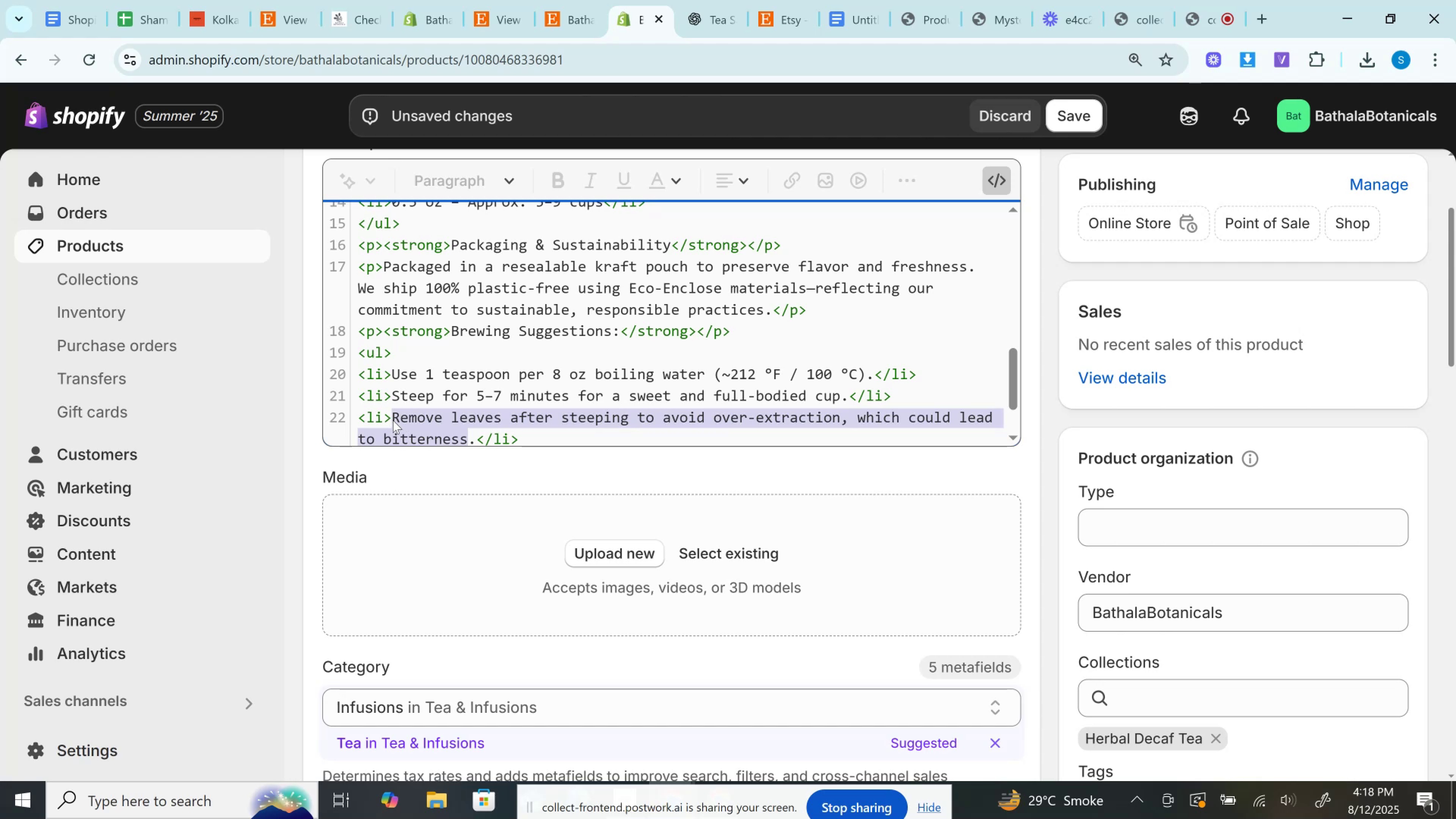 
hold_key(key=ControlLeft, duration=1.5)
 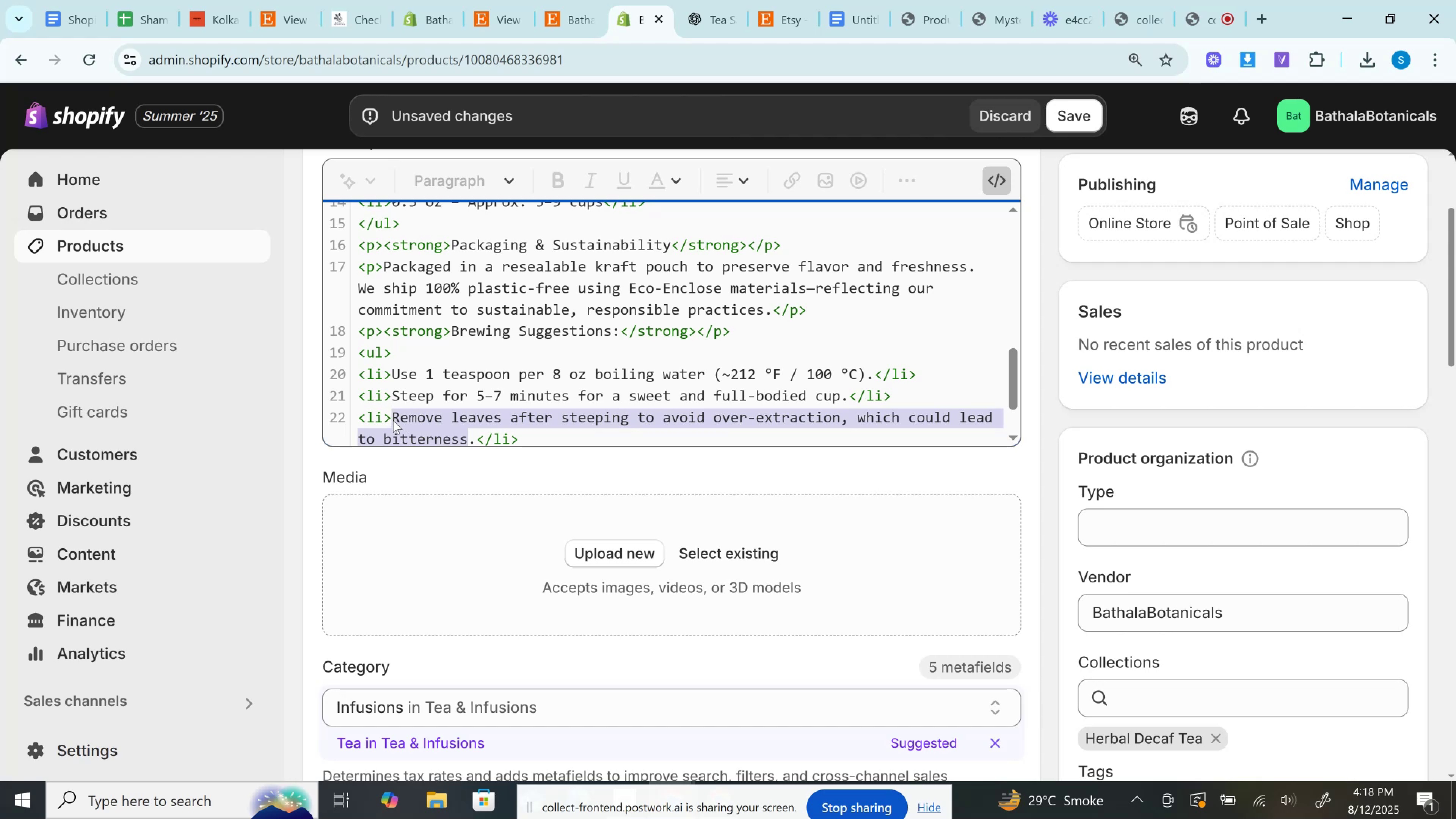 
hold_key(key=ControlLeft, duration=0.6)
 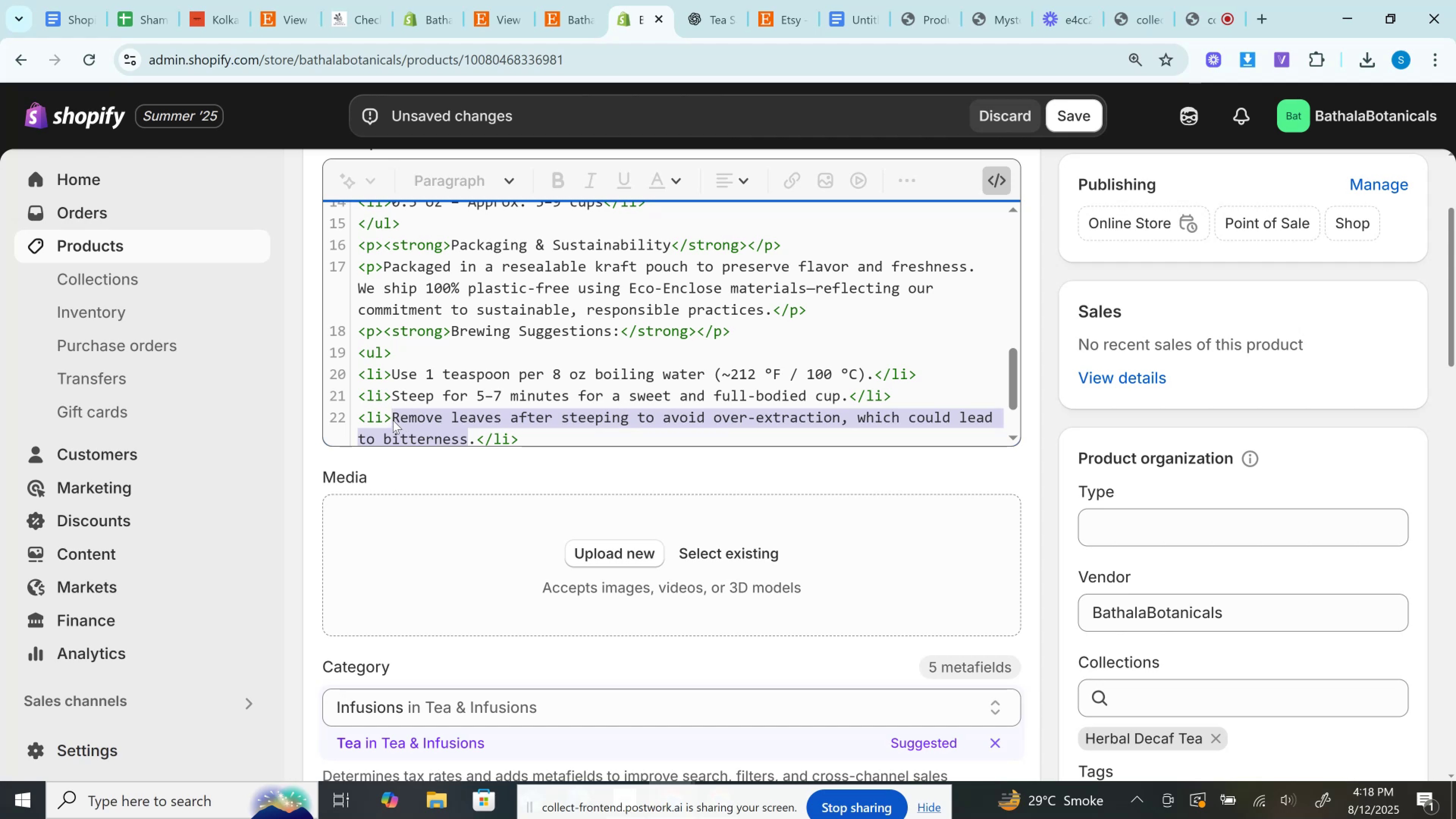 
key(Control+V)
 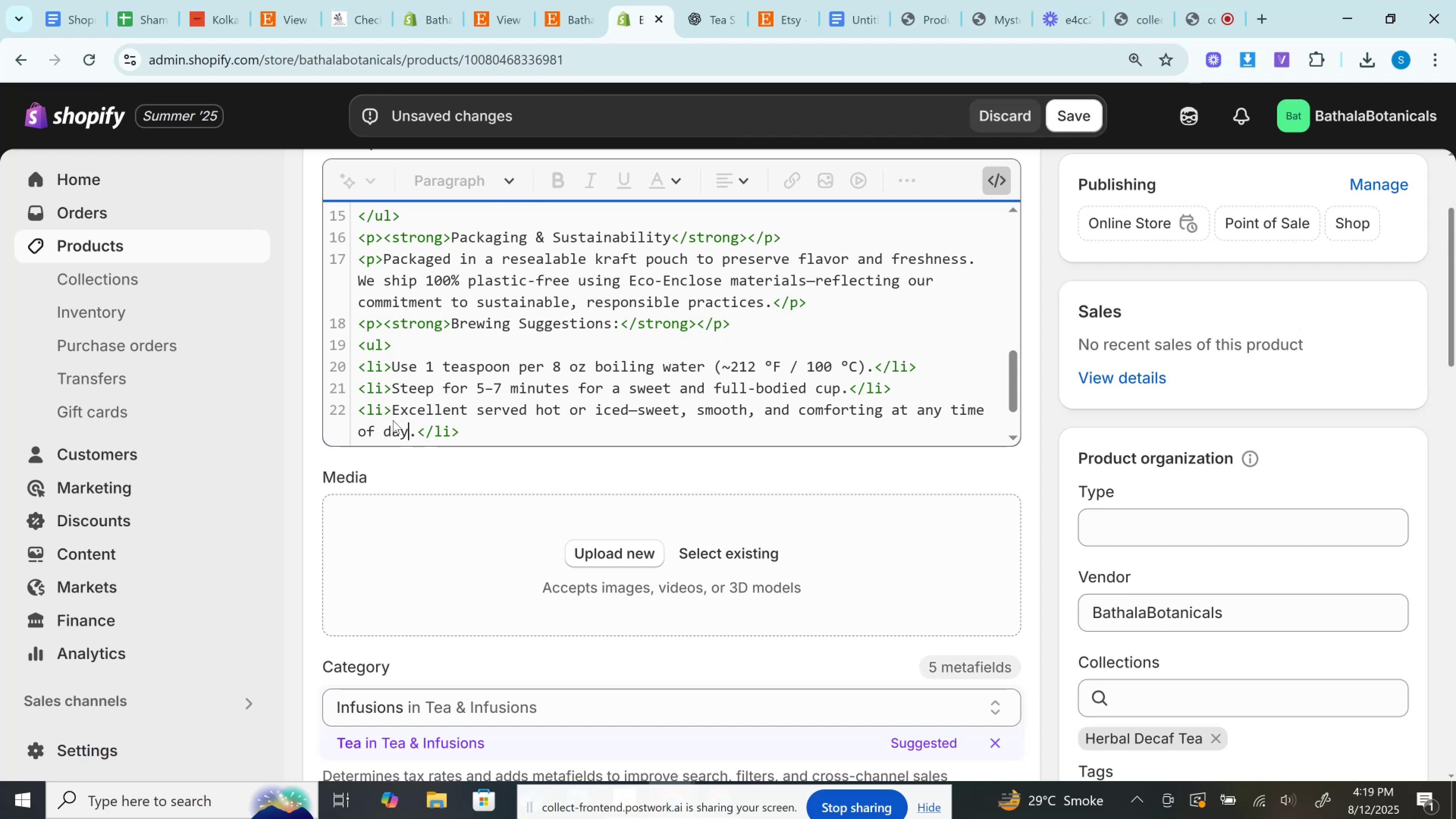 
wait(12.95)
 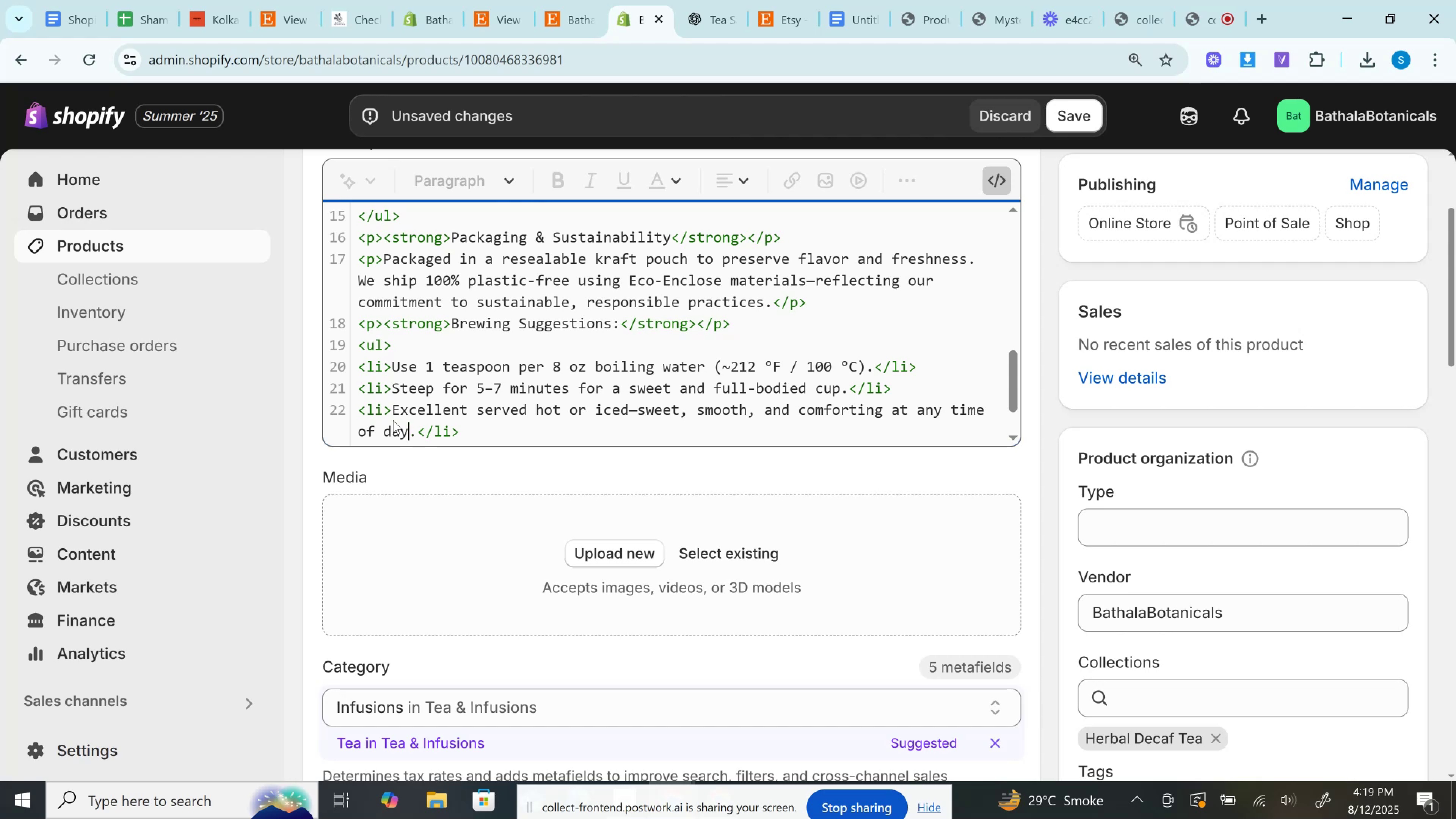 
left_click([714, 0])
 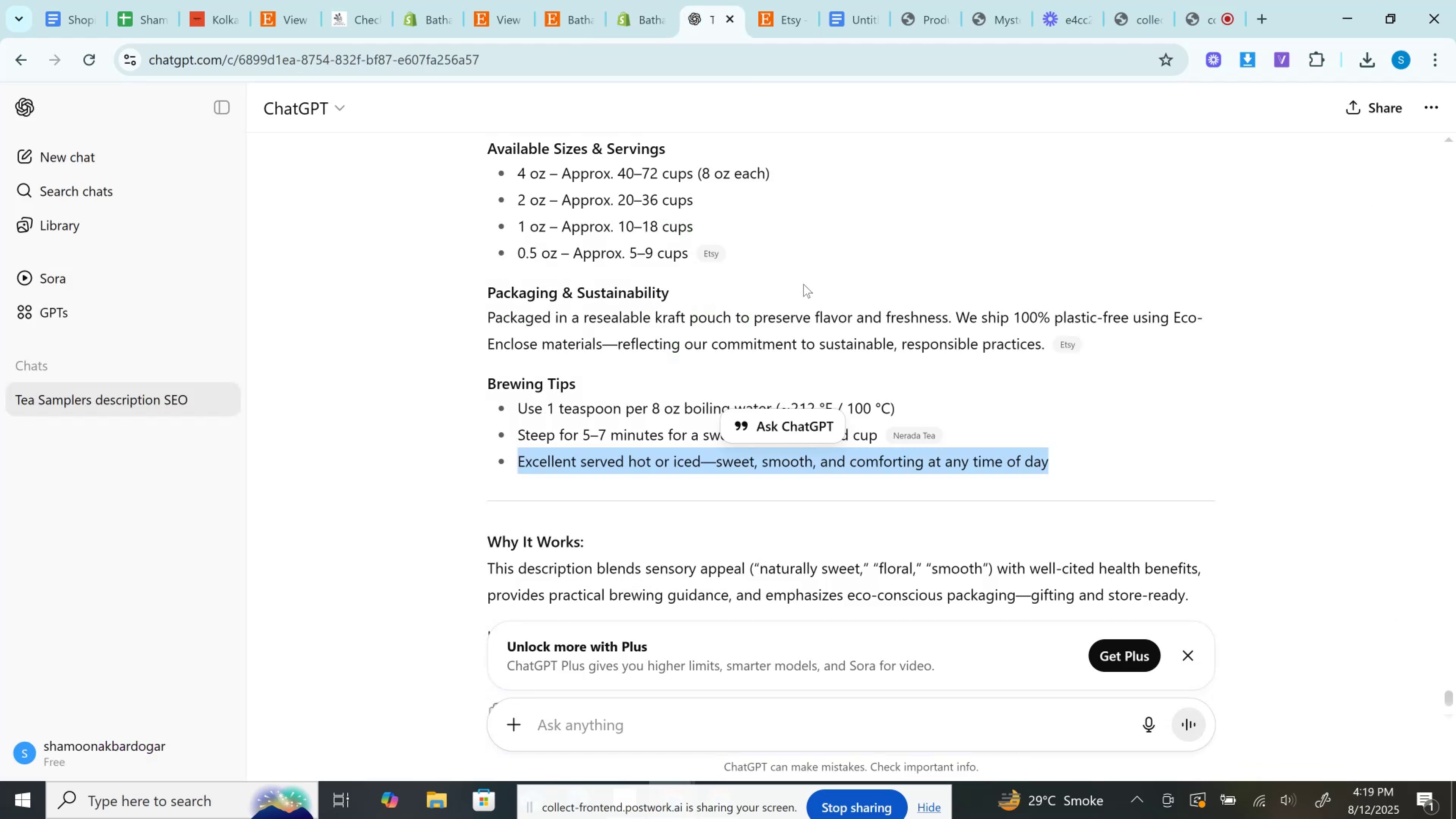 
scroll: coordinate [809, 297], scroll_direction: down, amount: 2.0
 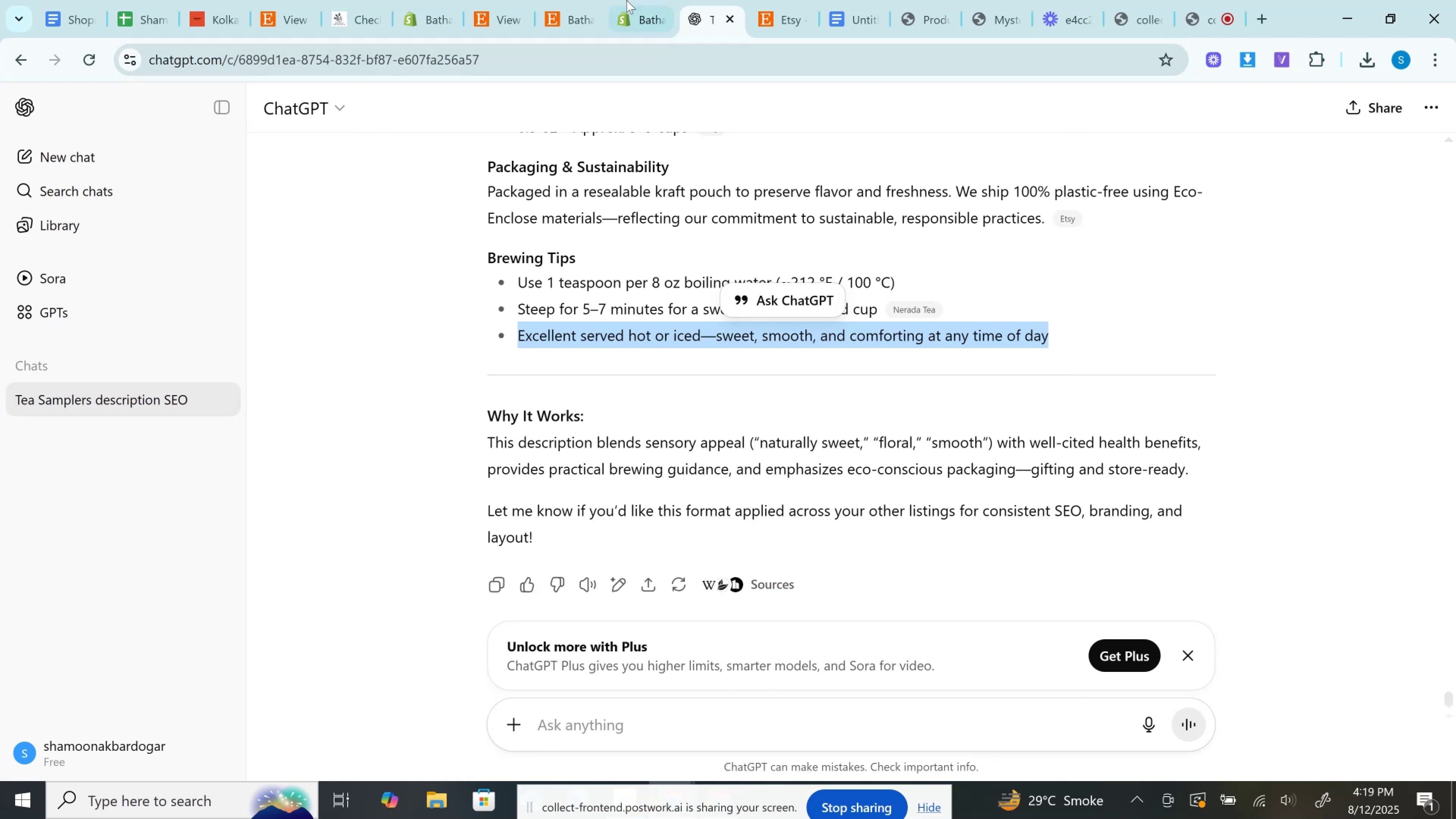 
left_click([622, 0])
 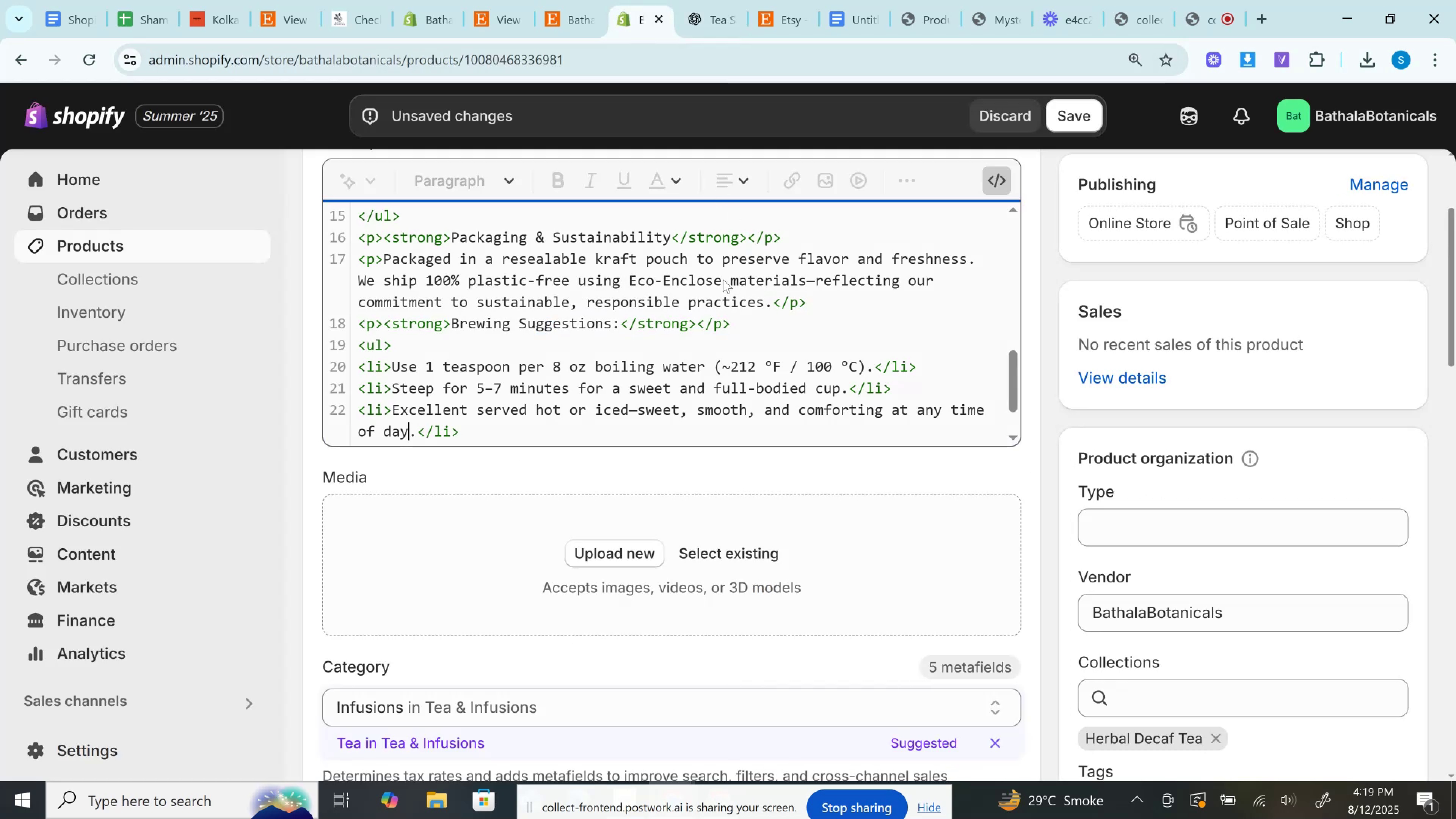 
left_click([722, 279])
 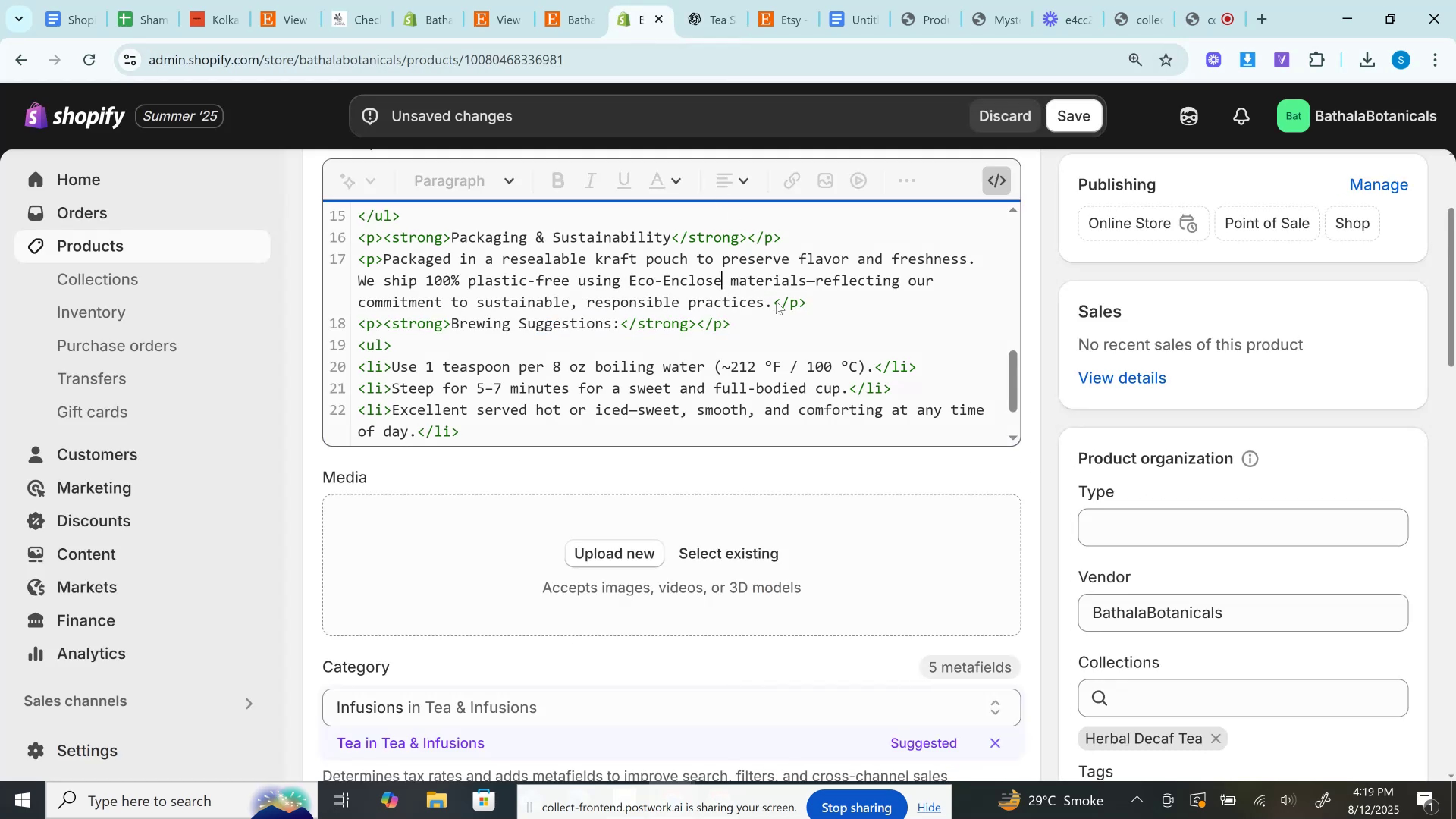 
scroll: coordinate [776, 301], scroll_direction: down, amount: 2.0
 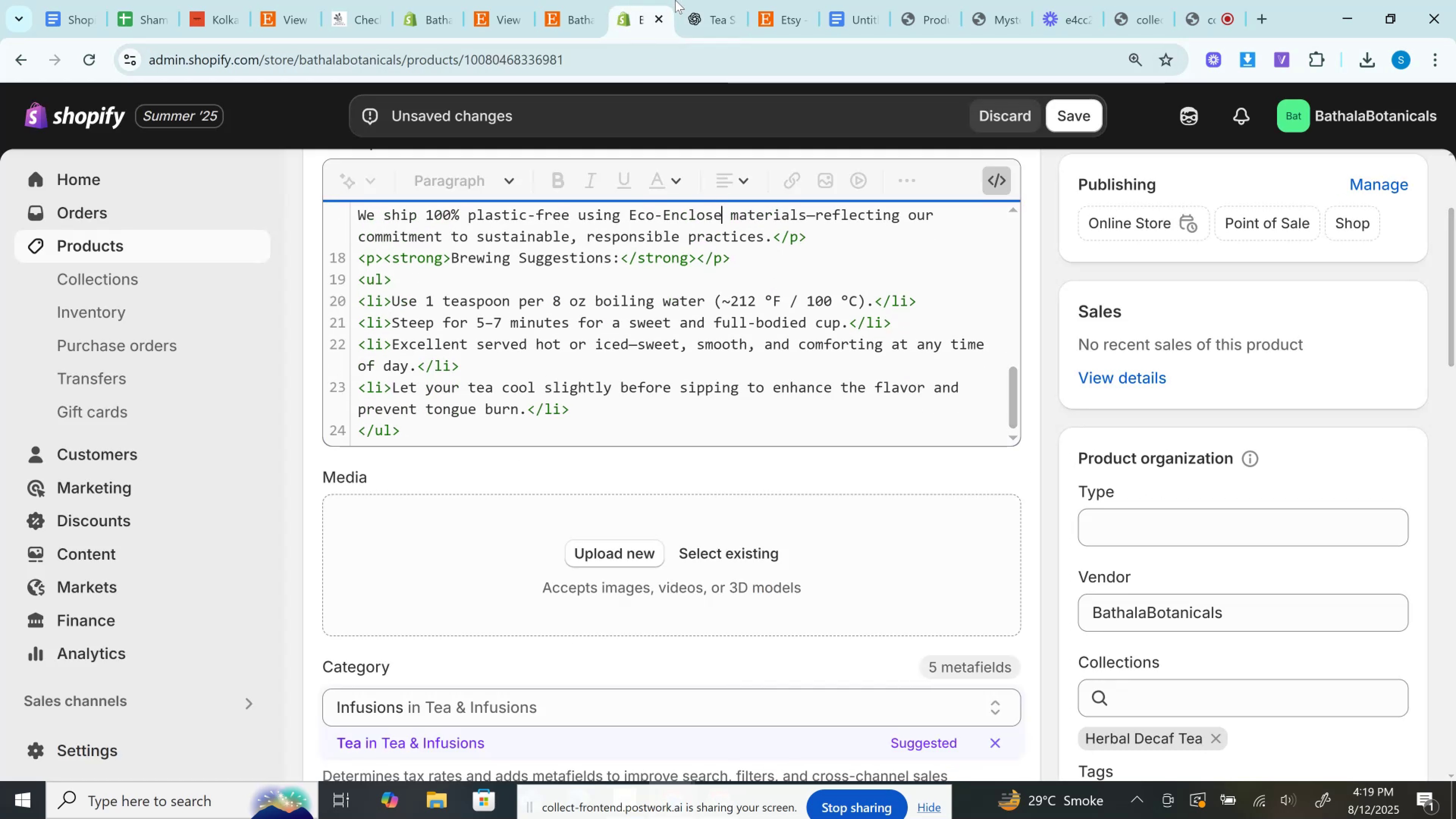 
left_click([684, 0])
 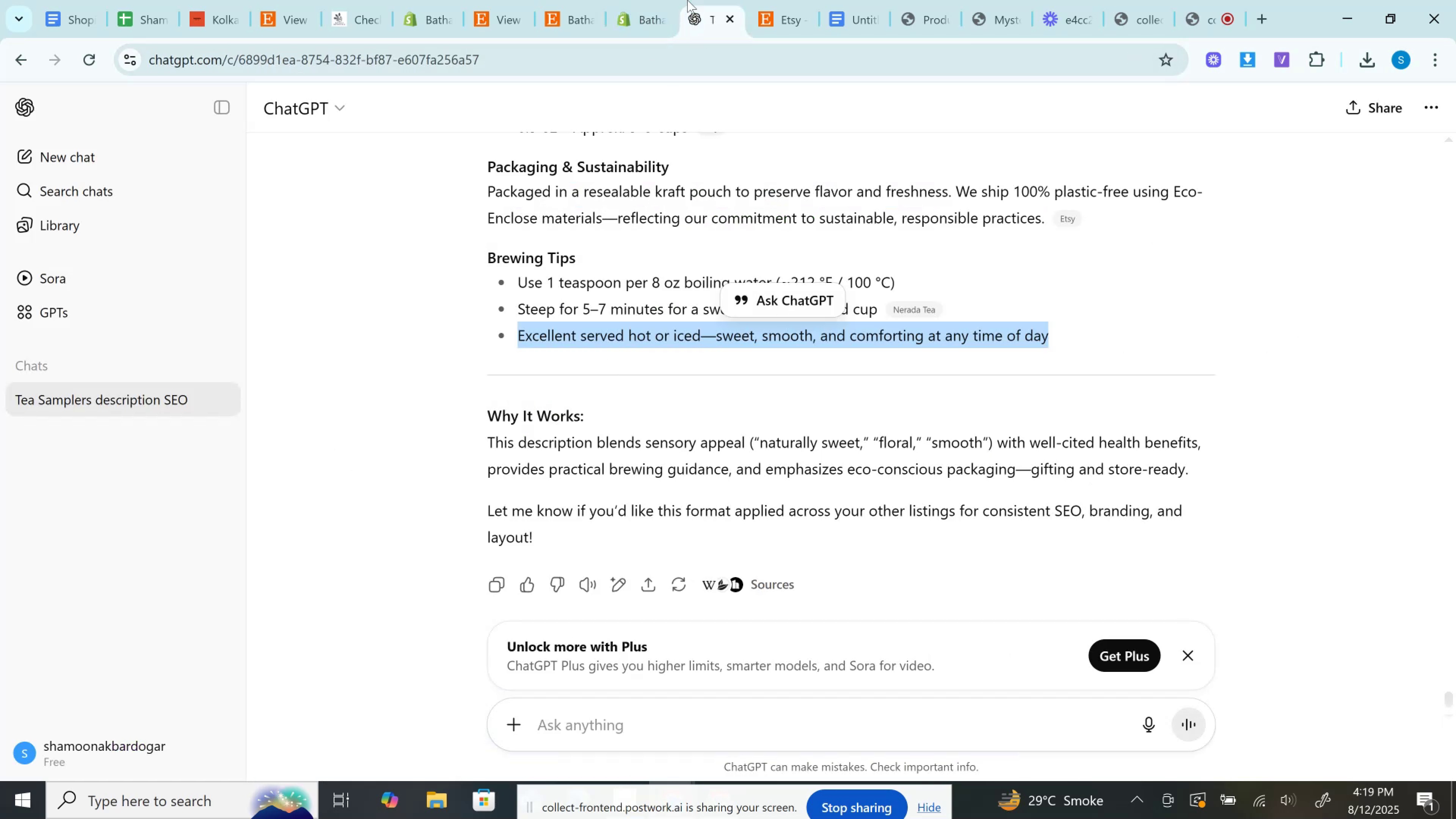 
left_click([656, 0])
 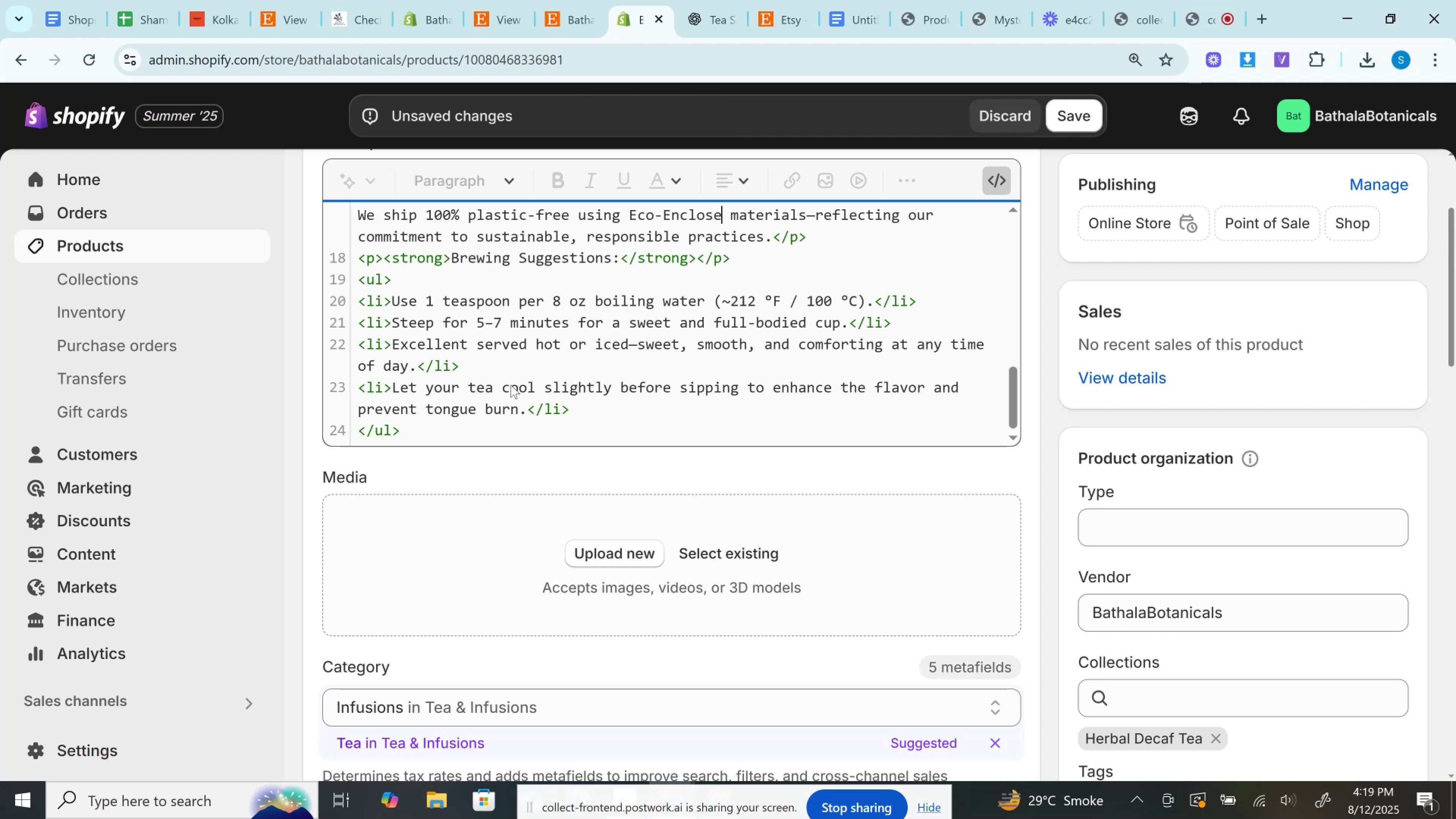 
left_click([729, 0])
 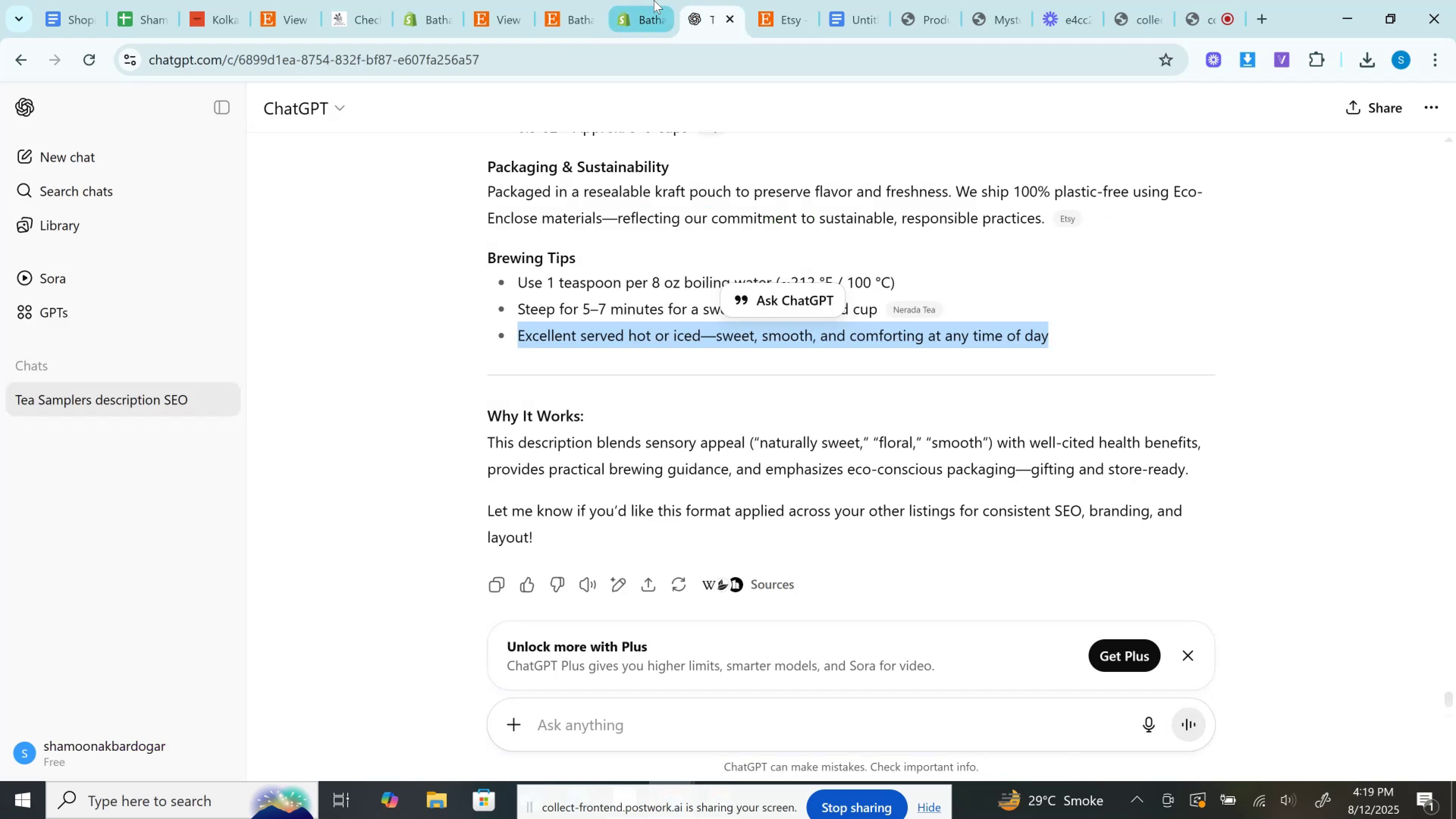 
left_click([654, 0])
 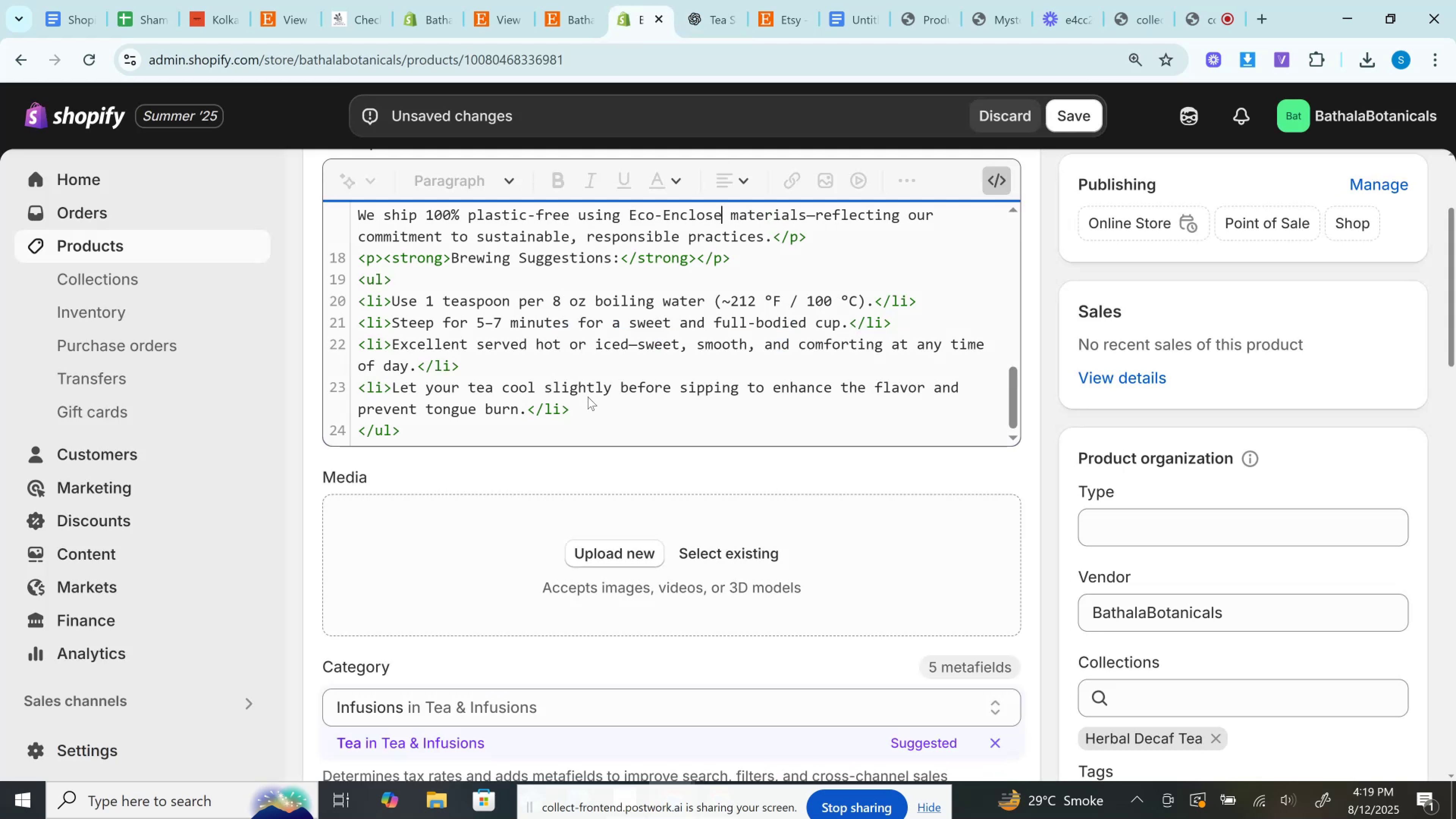 
left_click_drag(start_coordinate=[588, 409], to_coordinate=[350, 390])
 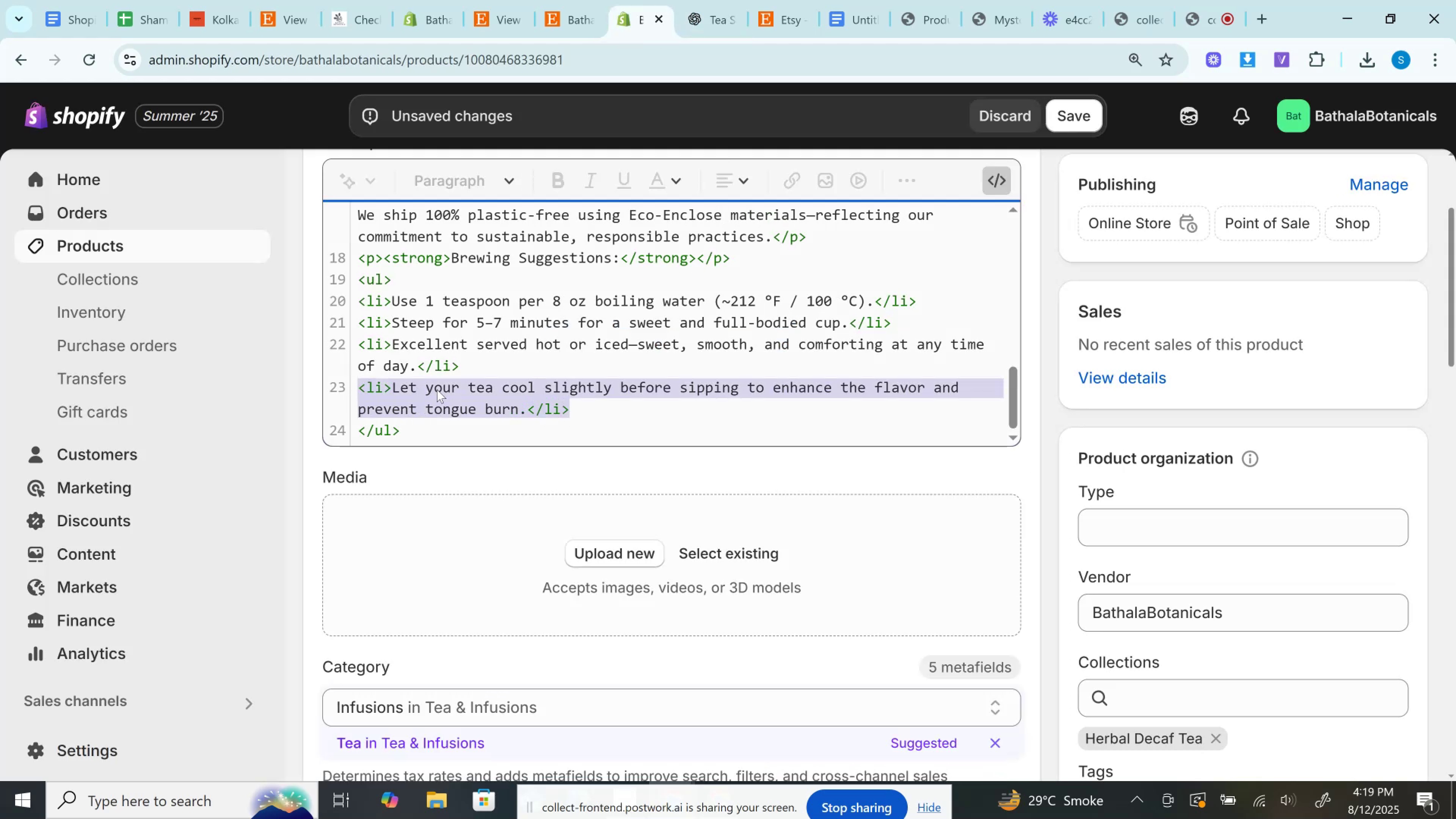 
key(Backspace)
 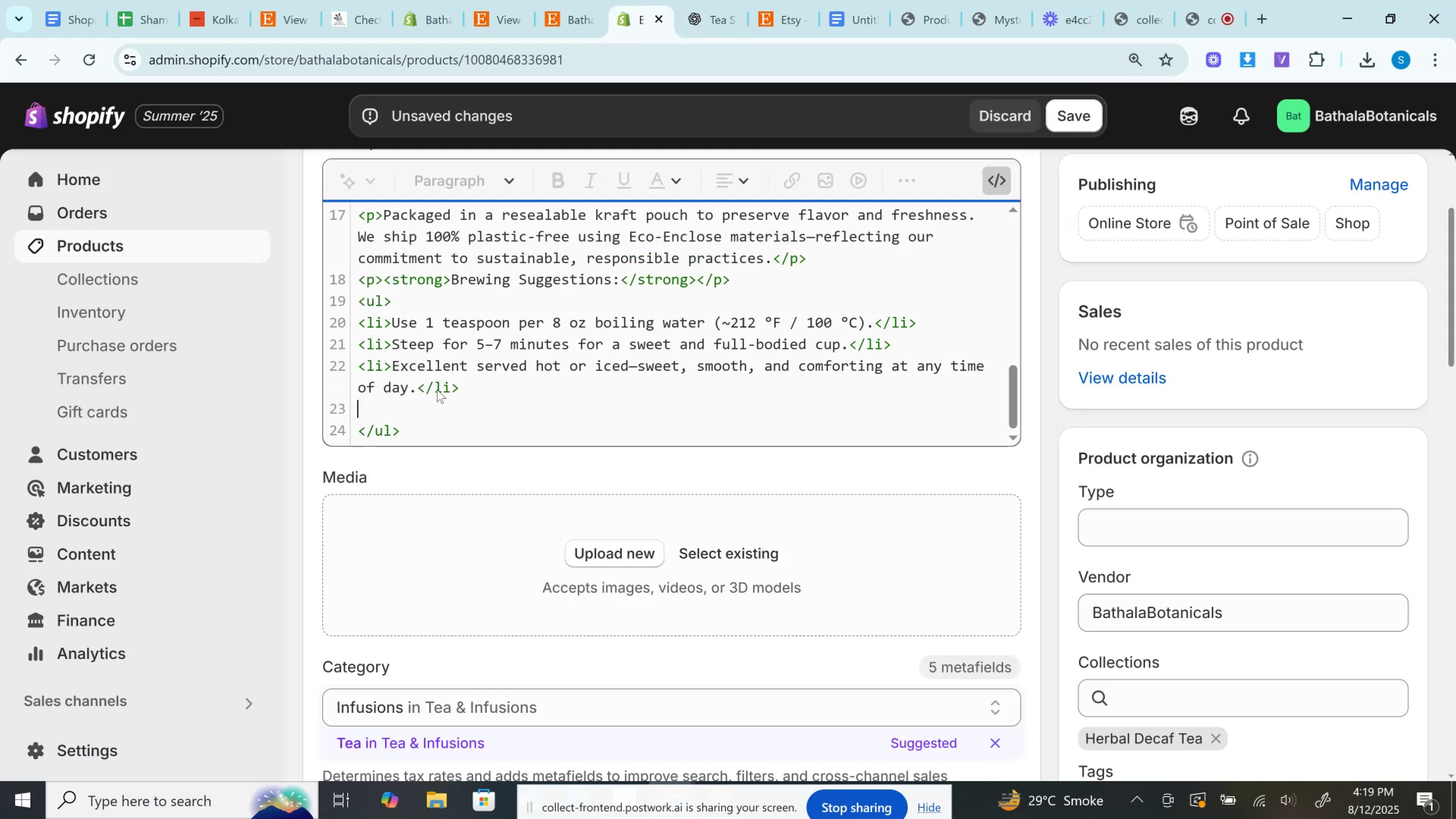 
key(Backspace)
 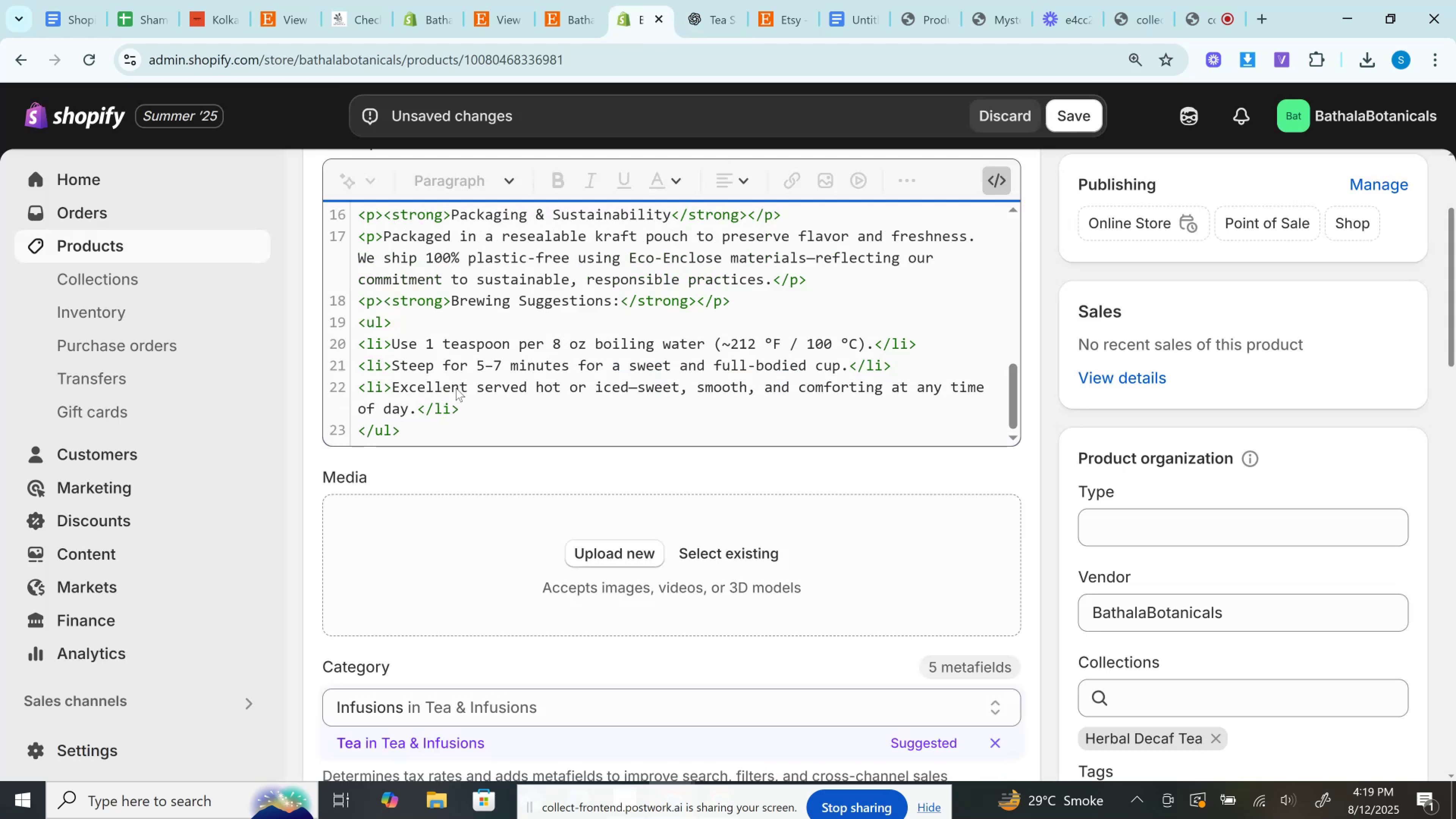 
scroll: coordinate [621, 511], scroll_direction: down, amount: 2.0
 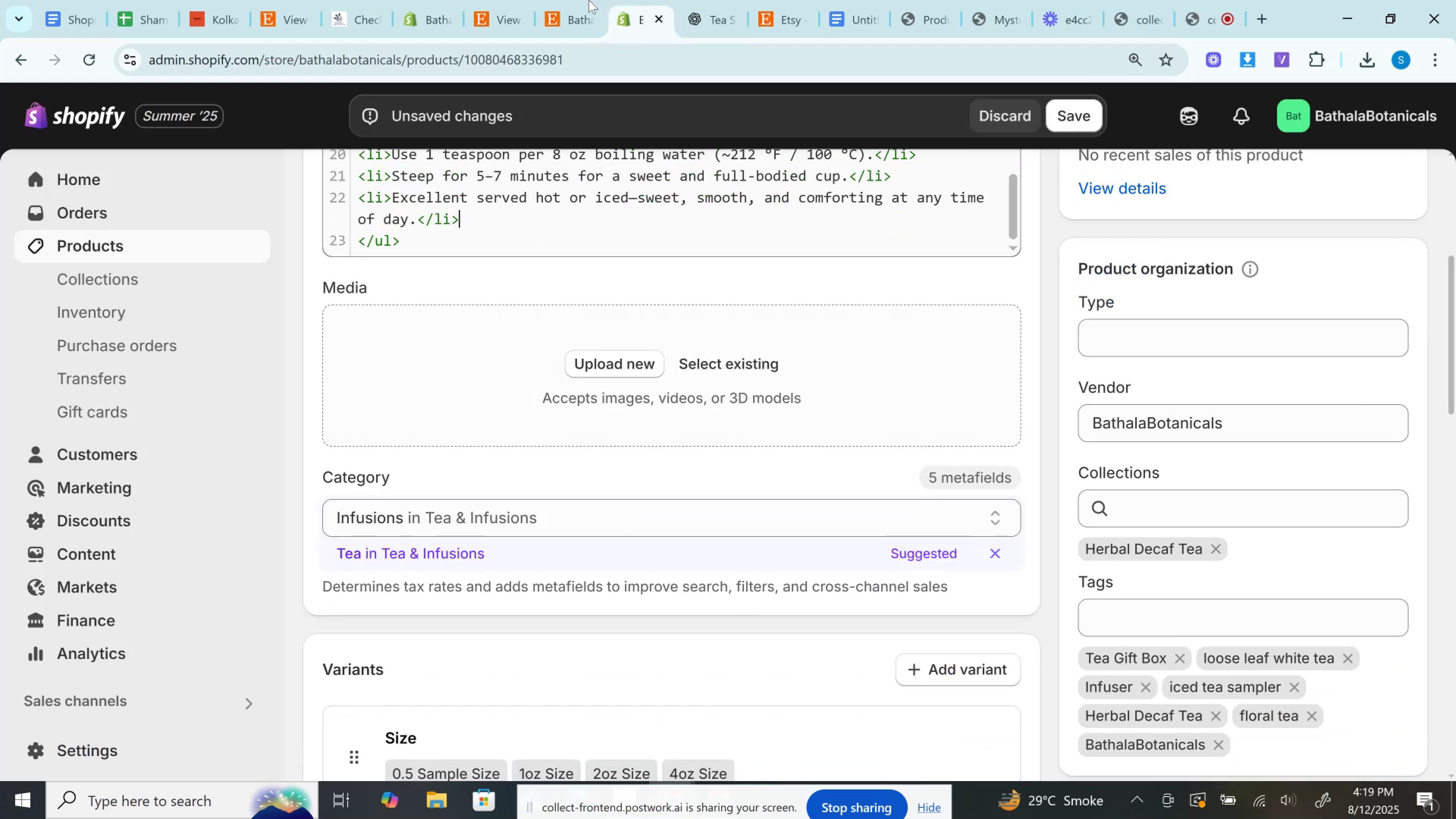 
left_click([565, 0])
 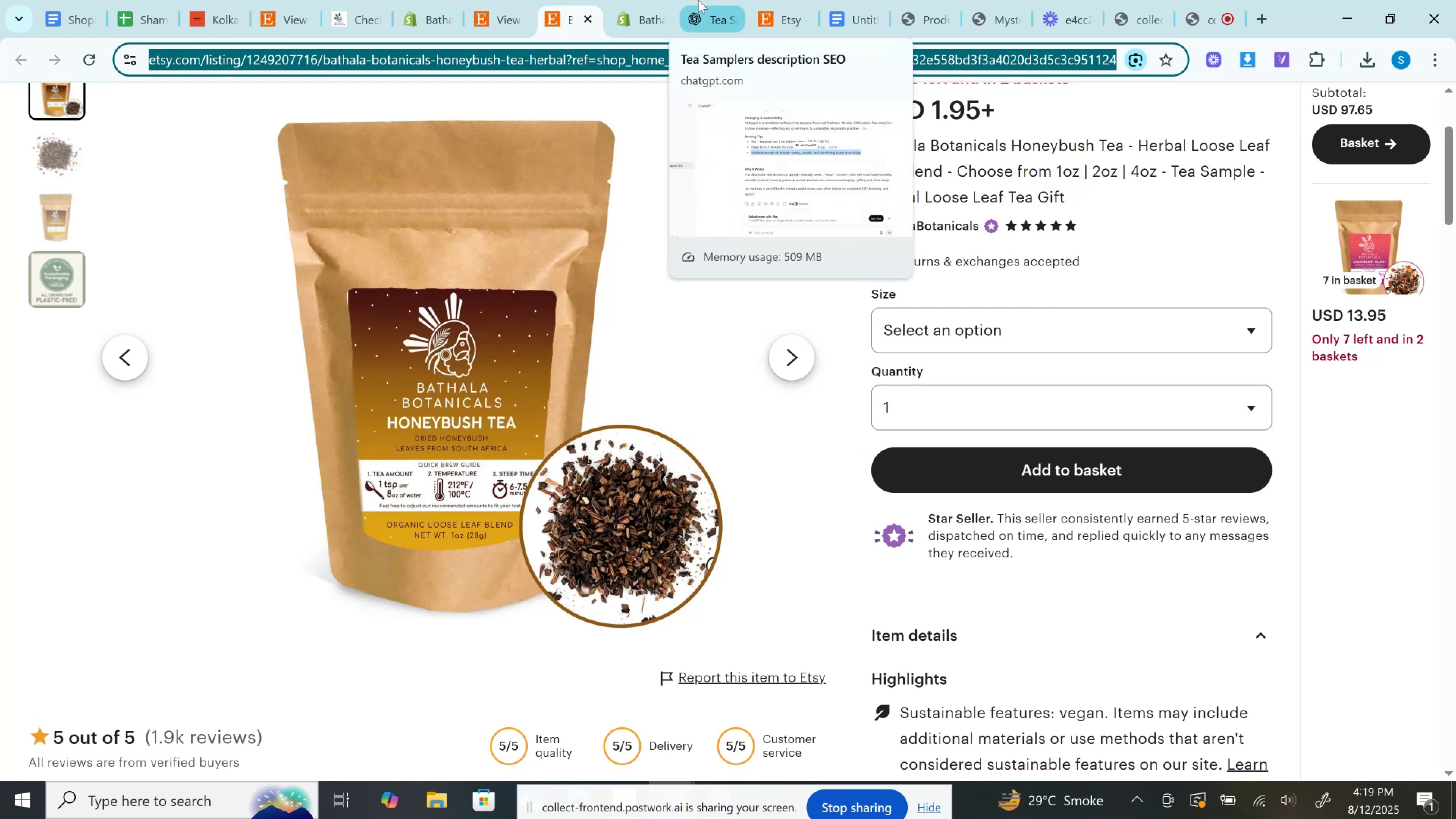 
scroll: coordinate [791, 362], scroll_direction: up, amount: 1.0
 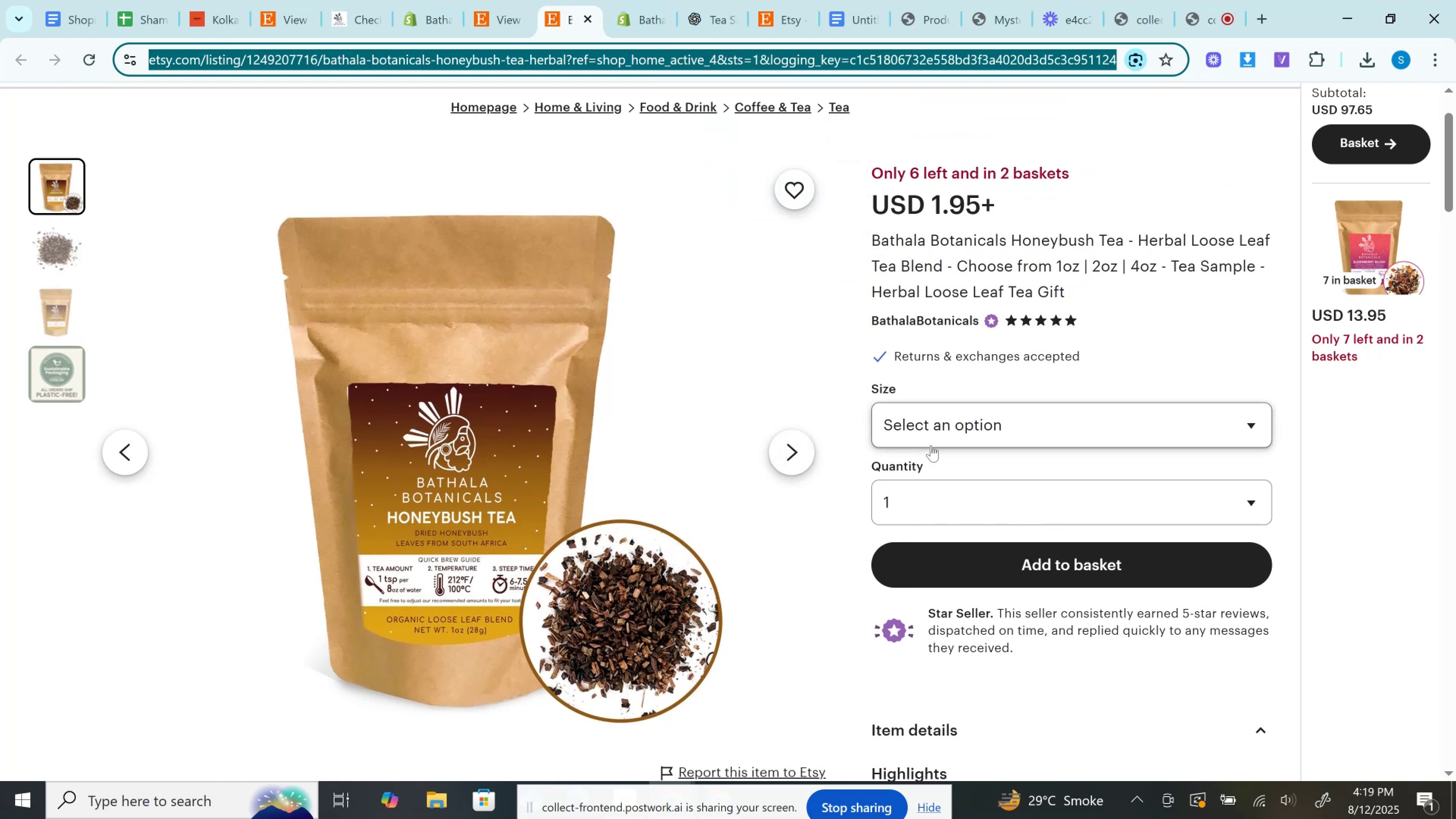 
left_click([931, 445])
 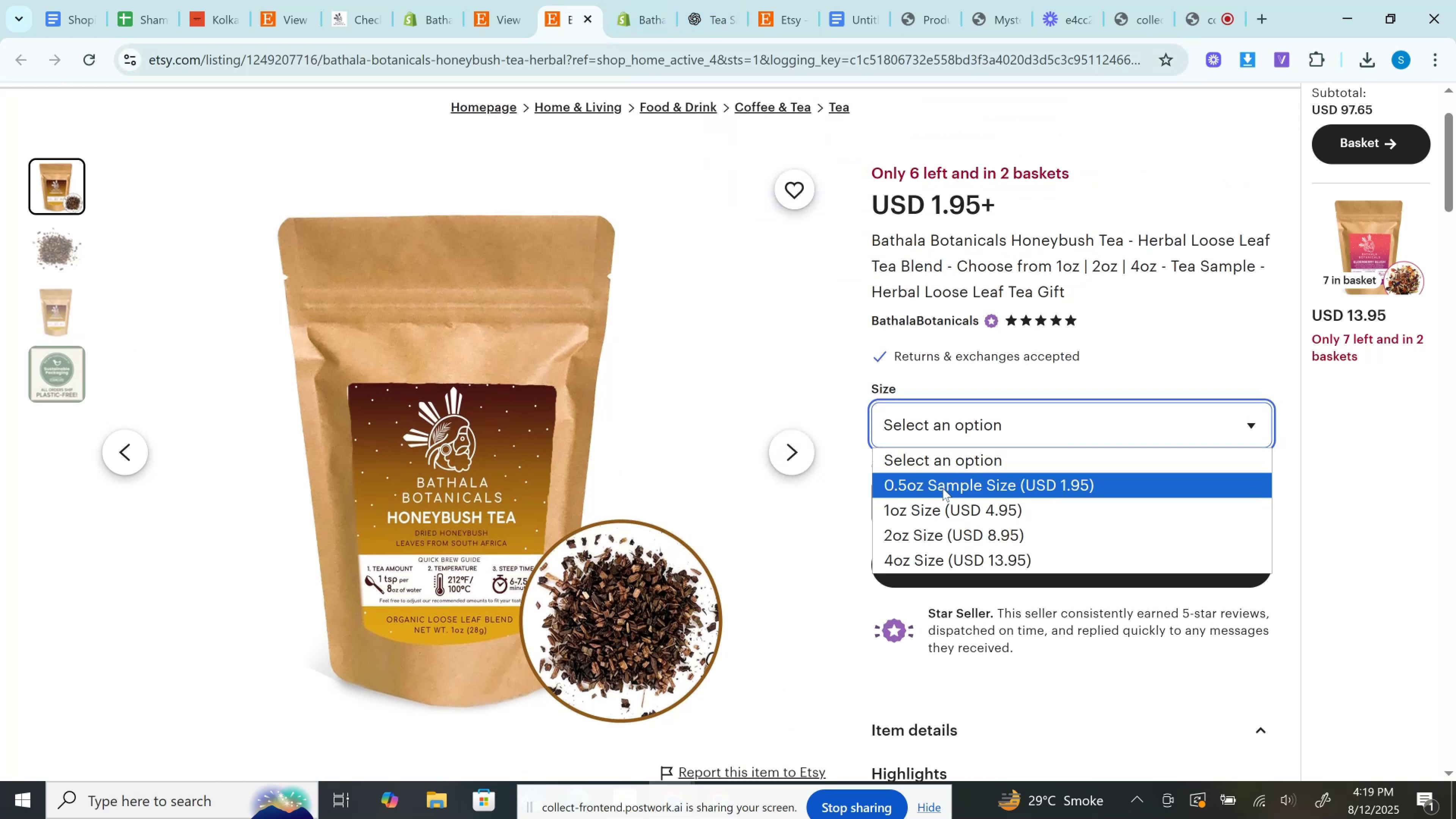 
left_click([943, 488])
 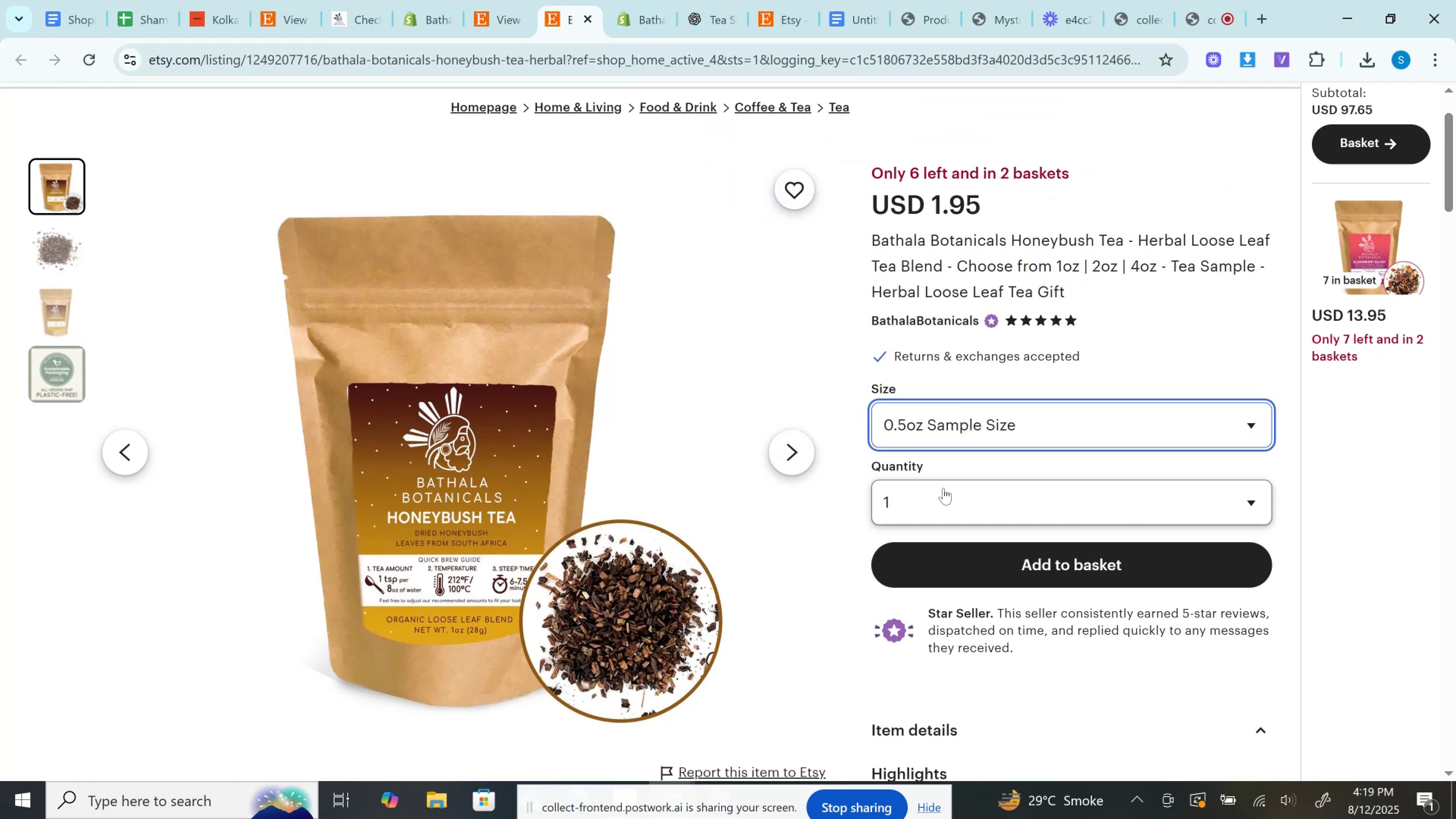 
wait(5.71)
 